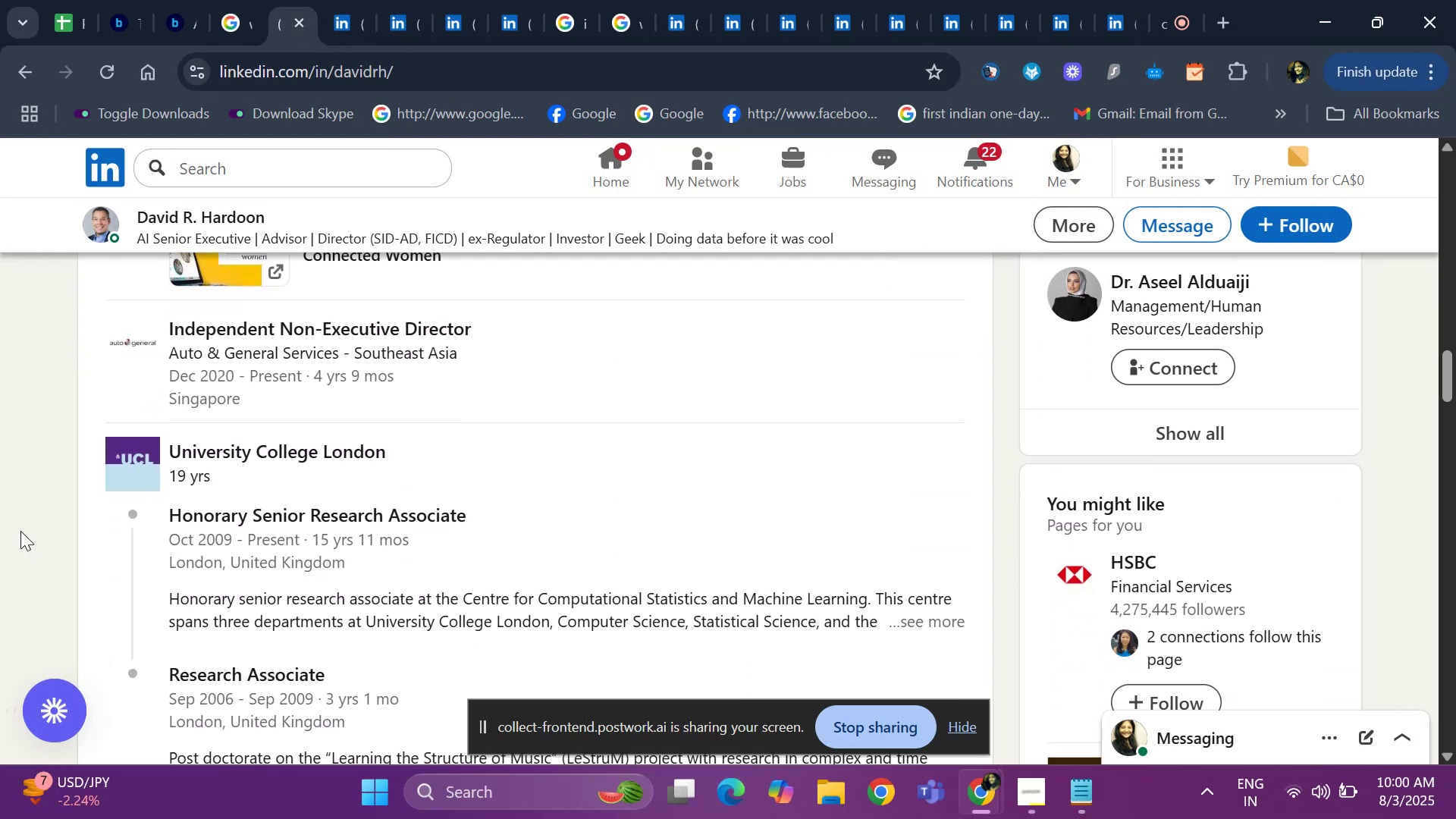 
hold_key(key=ArrowUp, duration=0.78)
 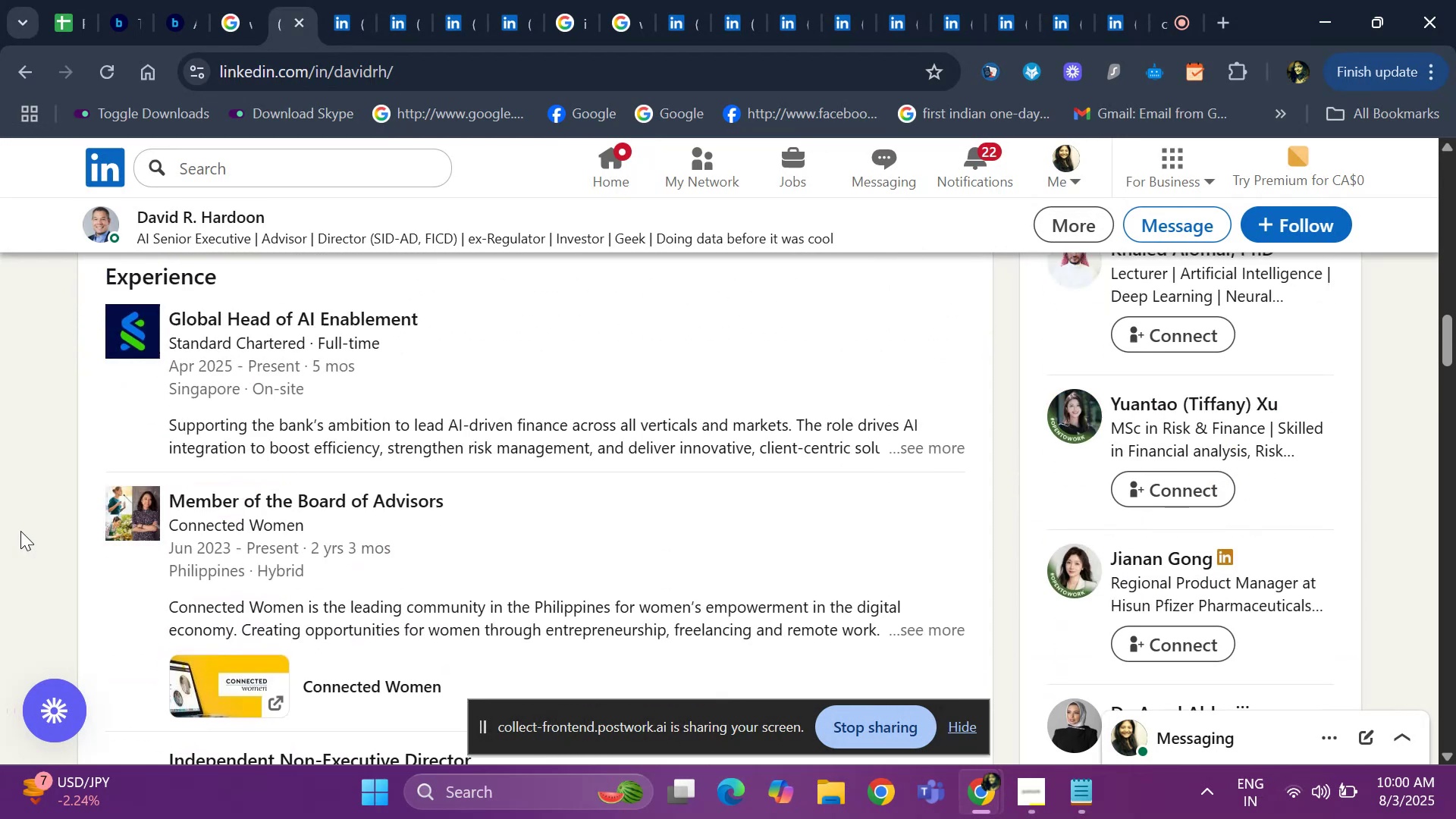 
hold_key(key=ArrowUp, duration=1.52)
 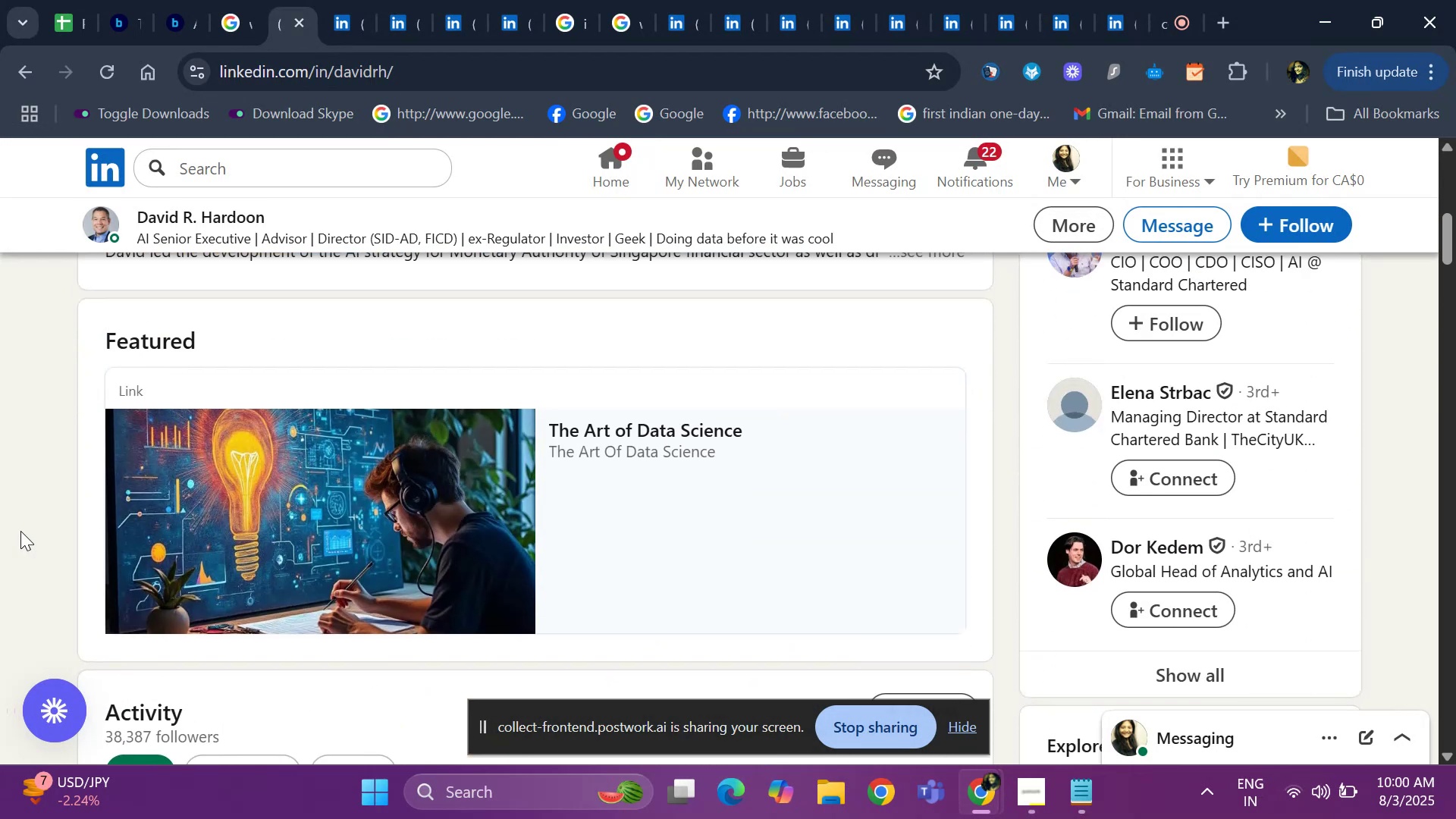 
key(ArrowUp)
 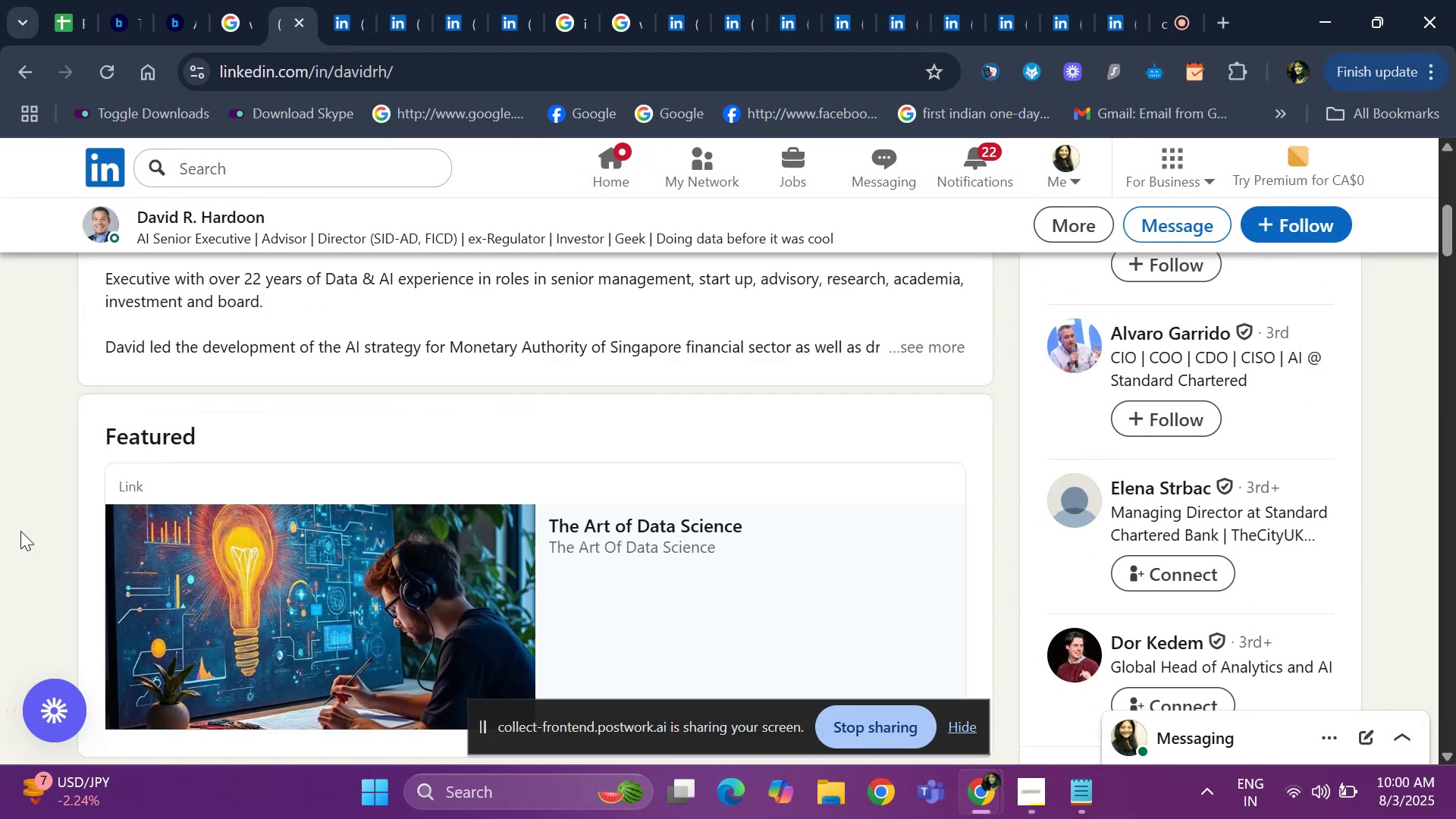 
key(ArrowUp)
 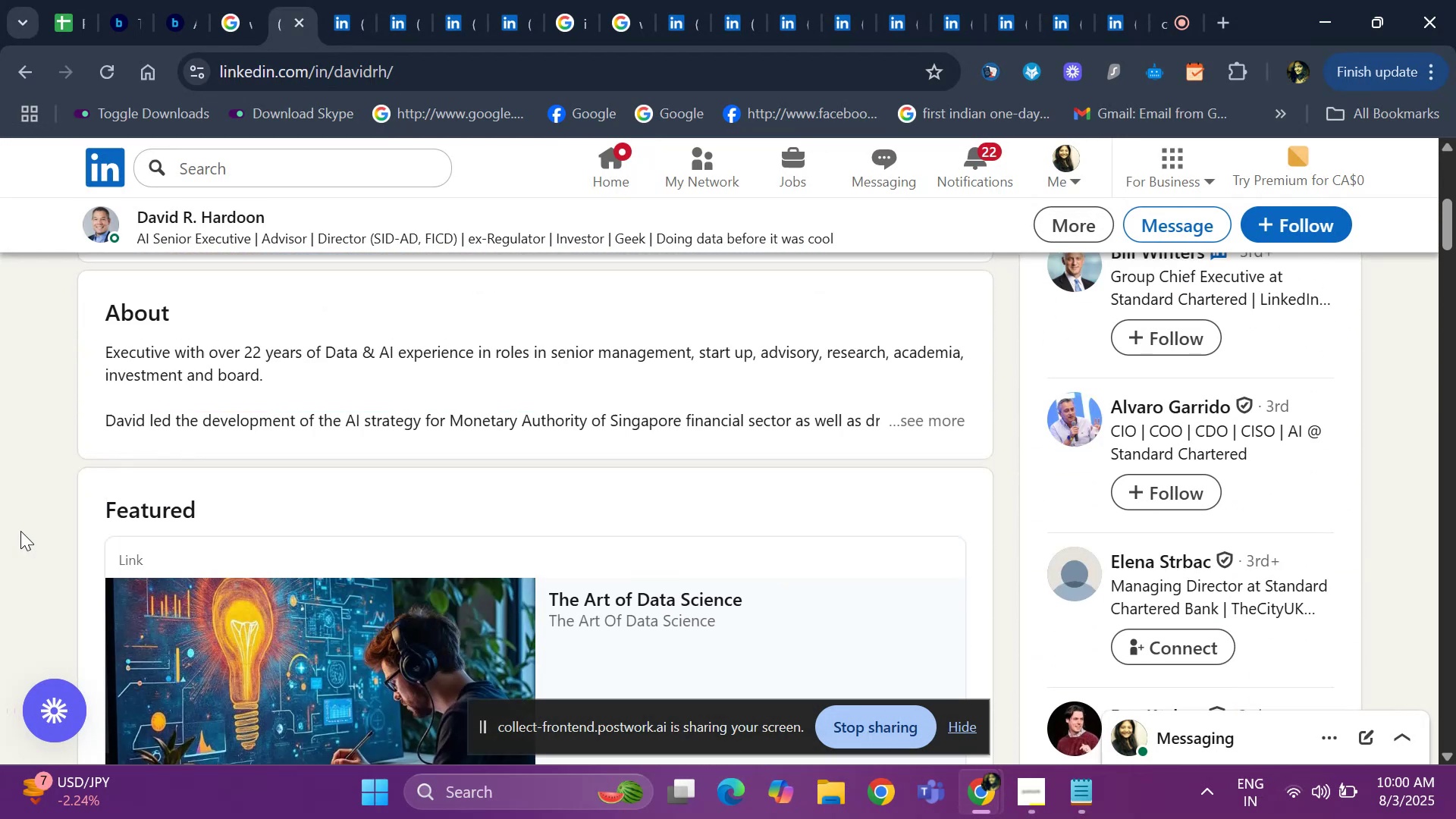 
key(ArrowUp)
 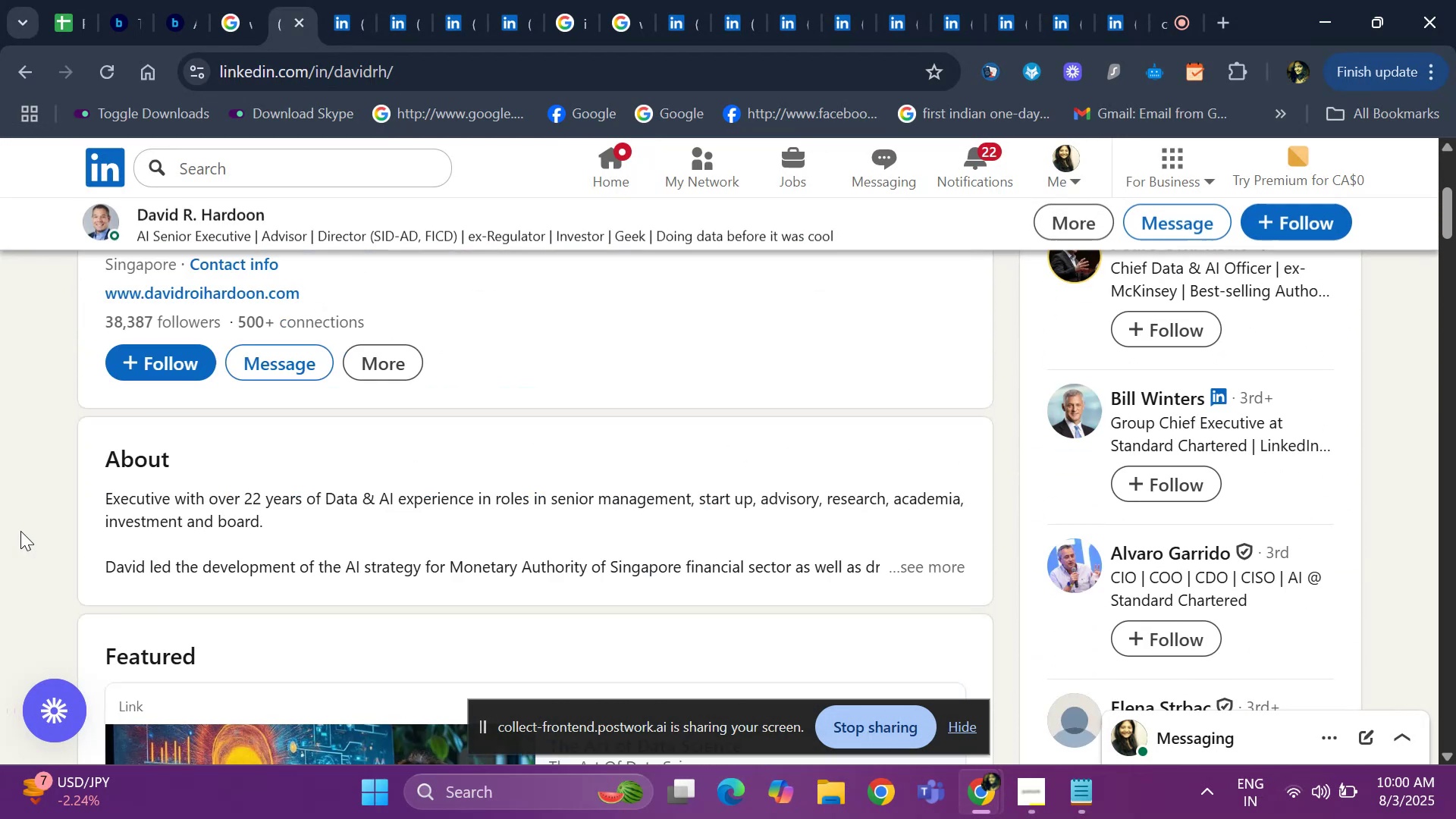 
key(ArrowUp)
 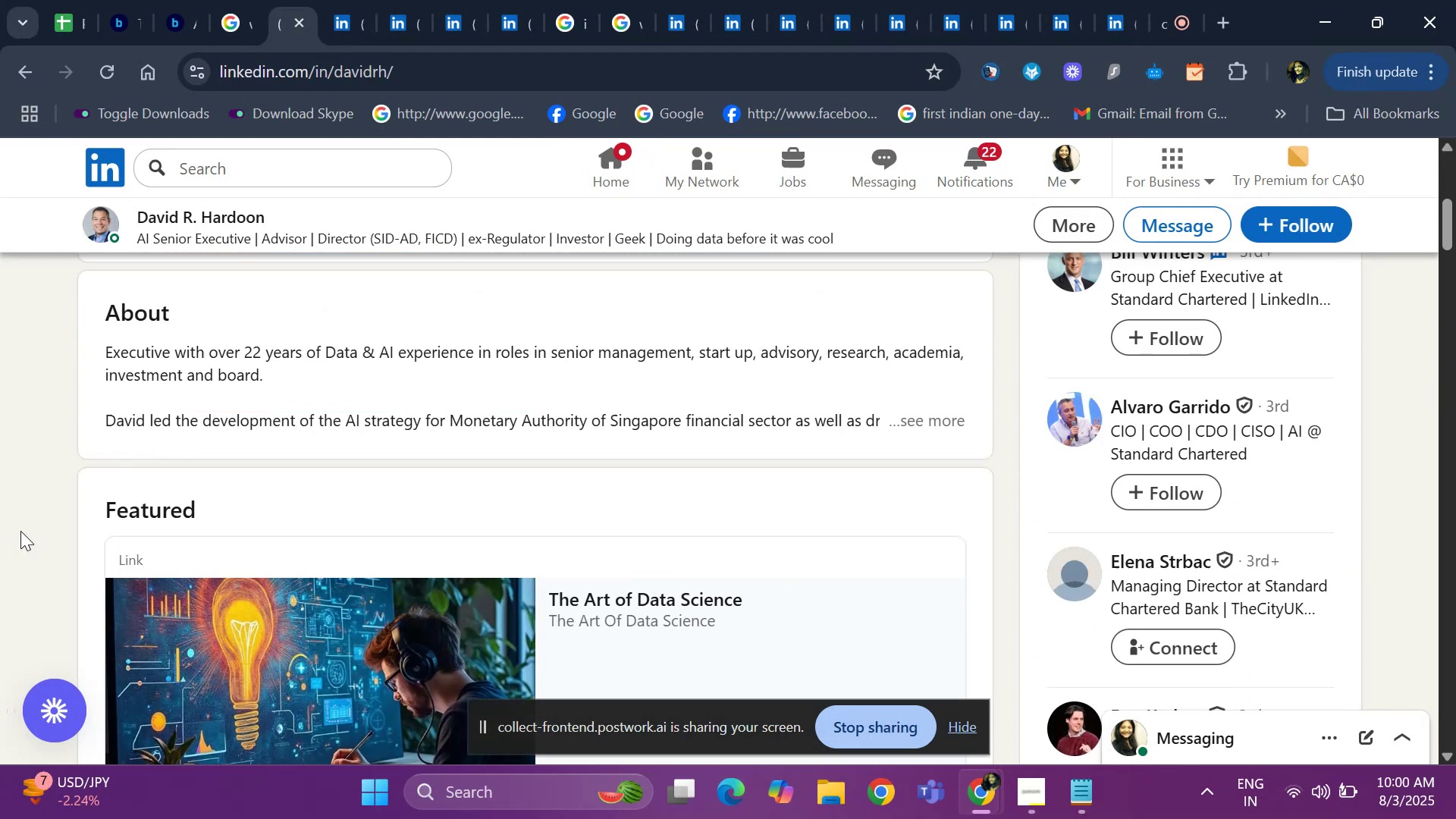 
key(ArrowUp)
 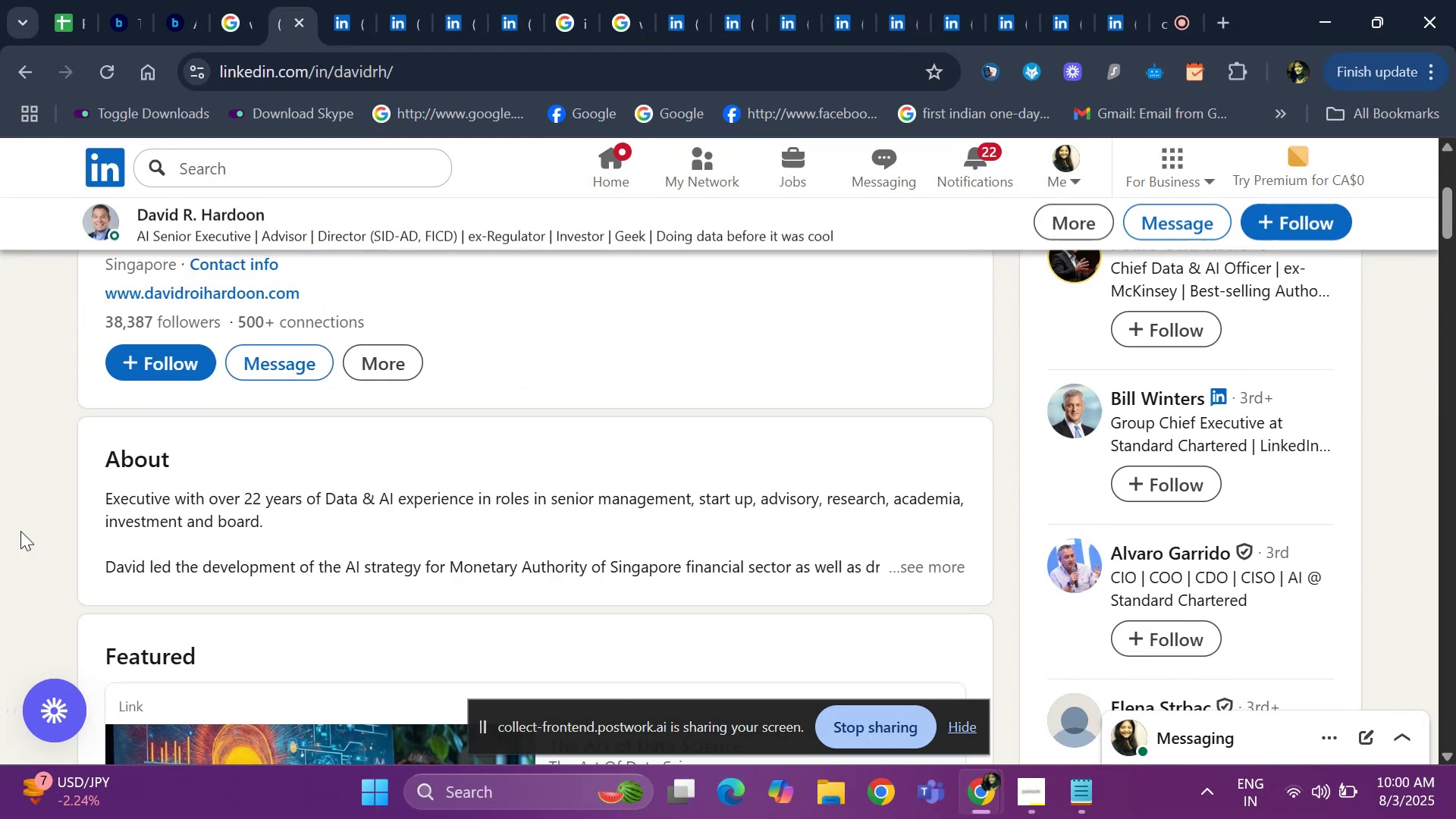 
key(ArrowUp)
 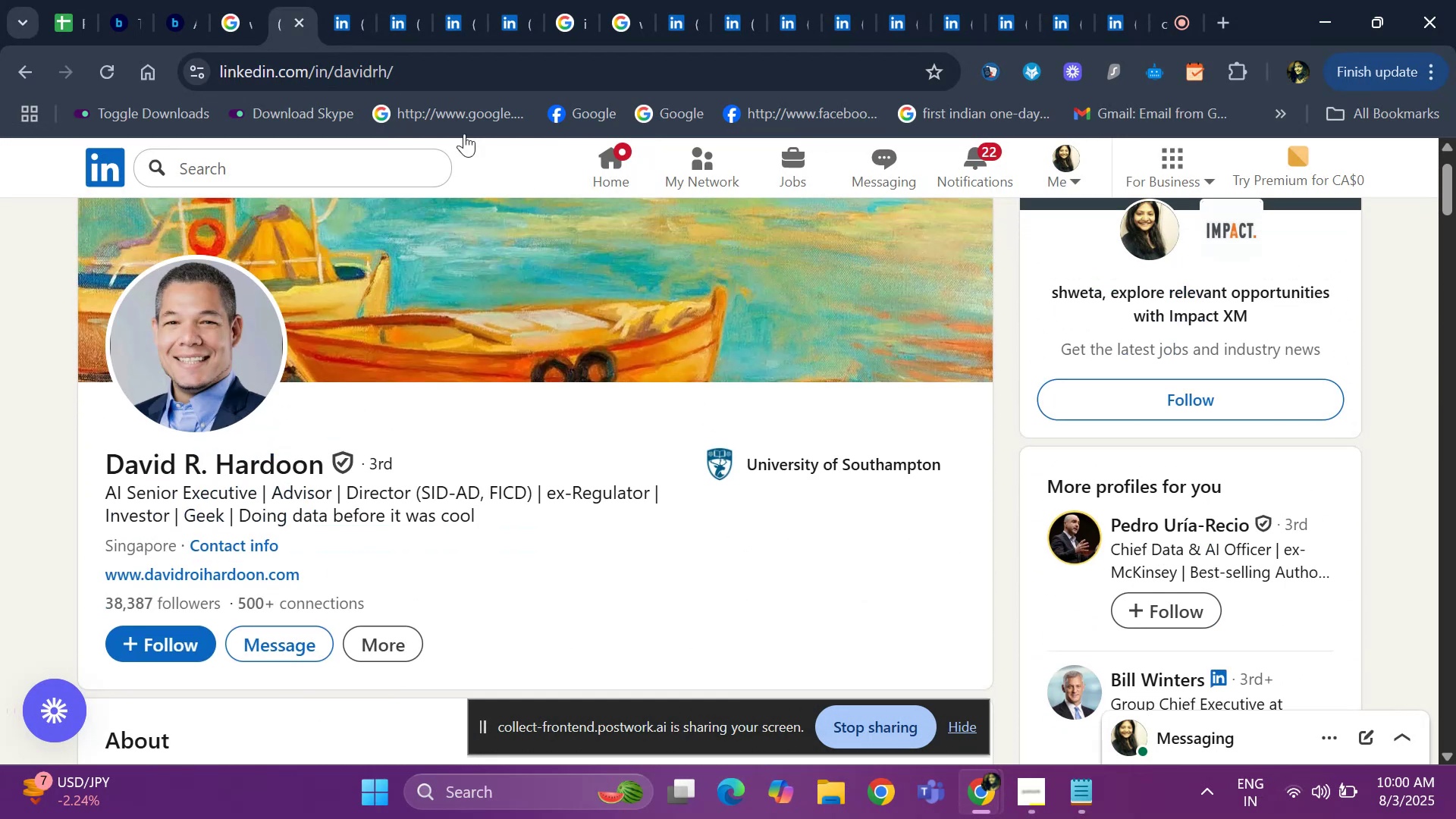 
left_click([639, 8])
 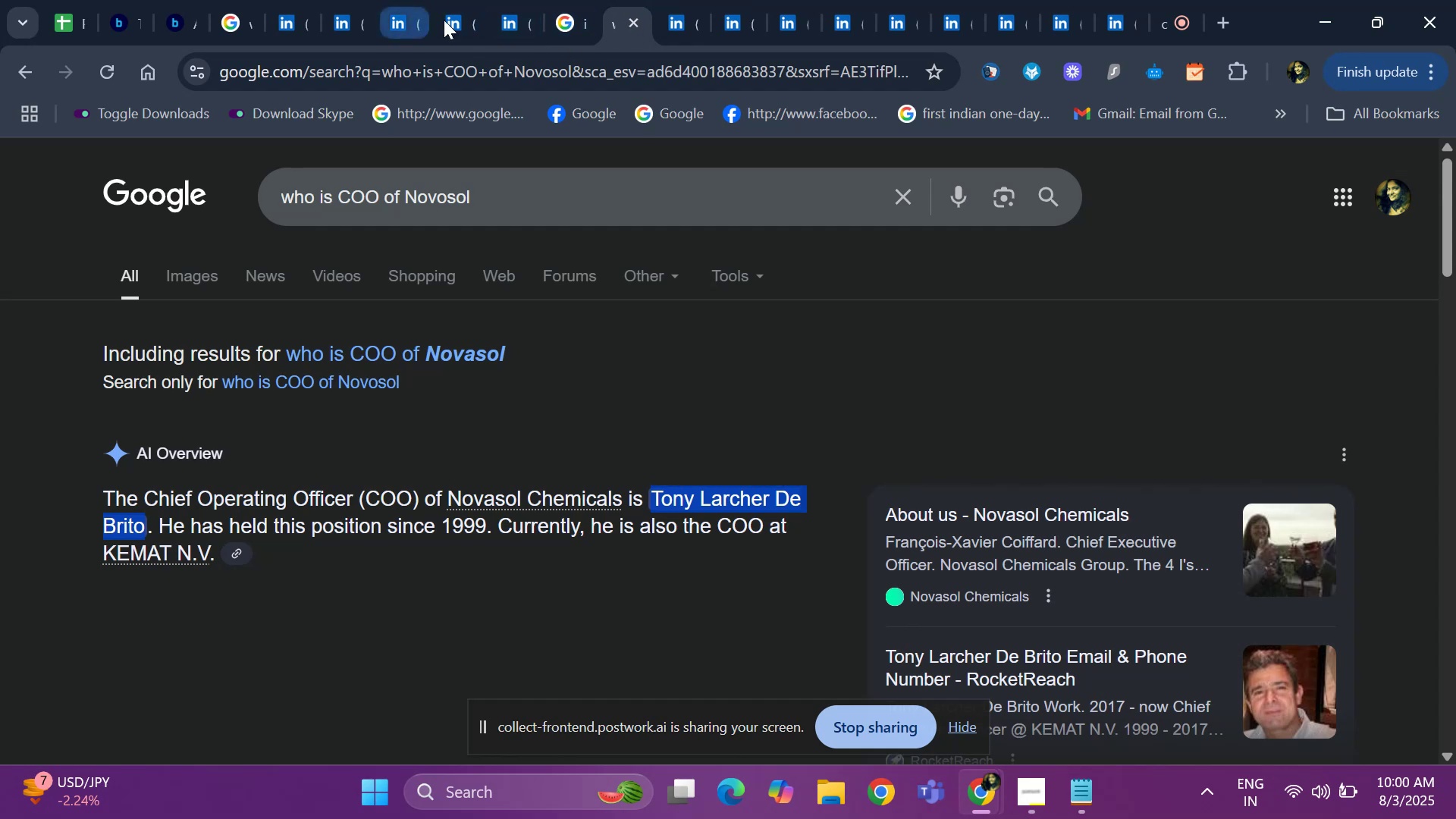 
left_click([234, 30])
 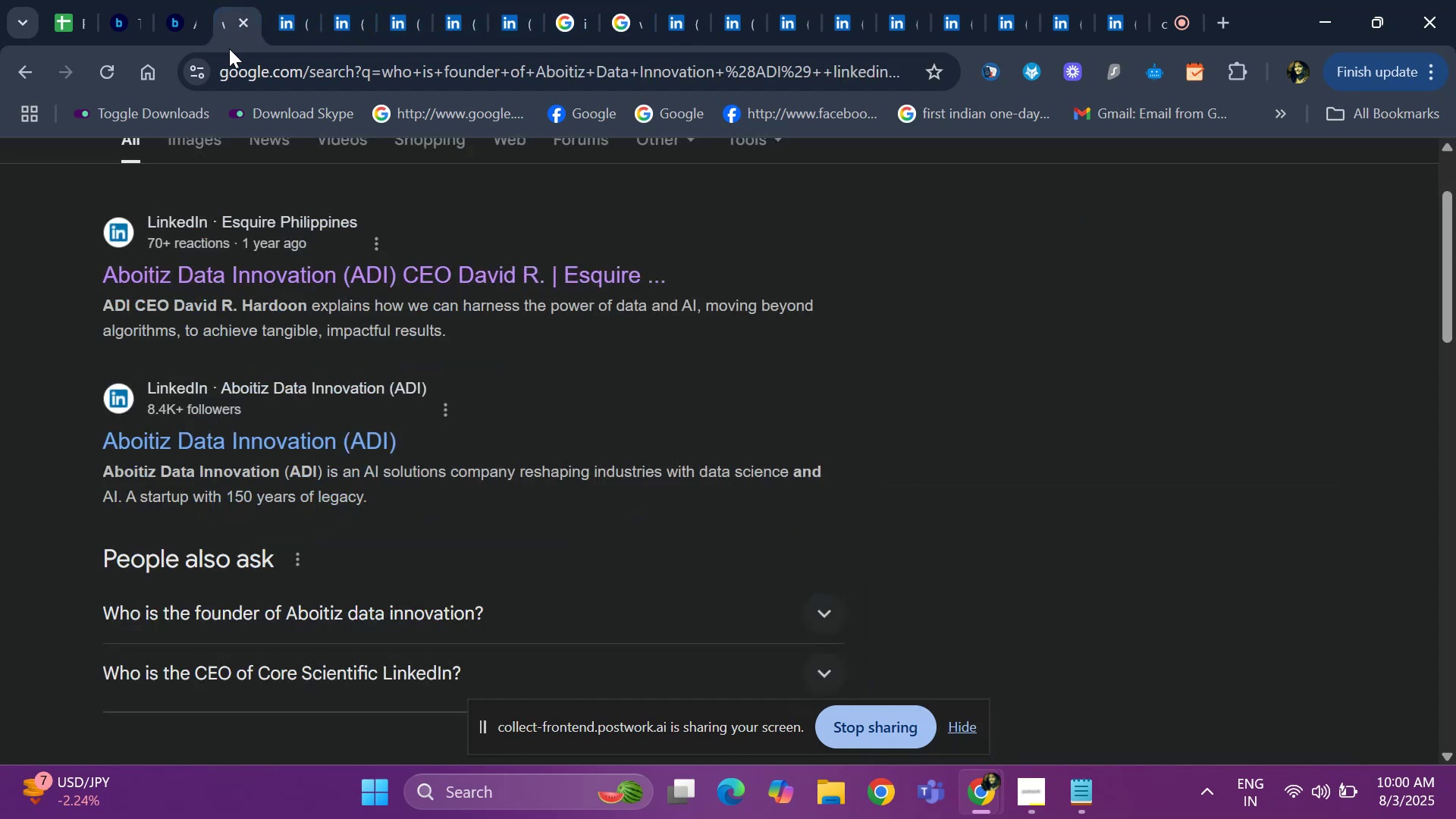 
hold_key(key=ArrowUp, duration=0.7)
 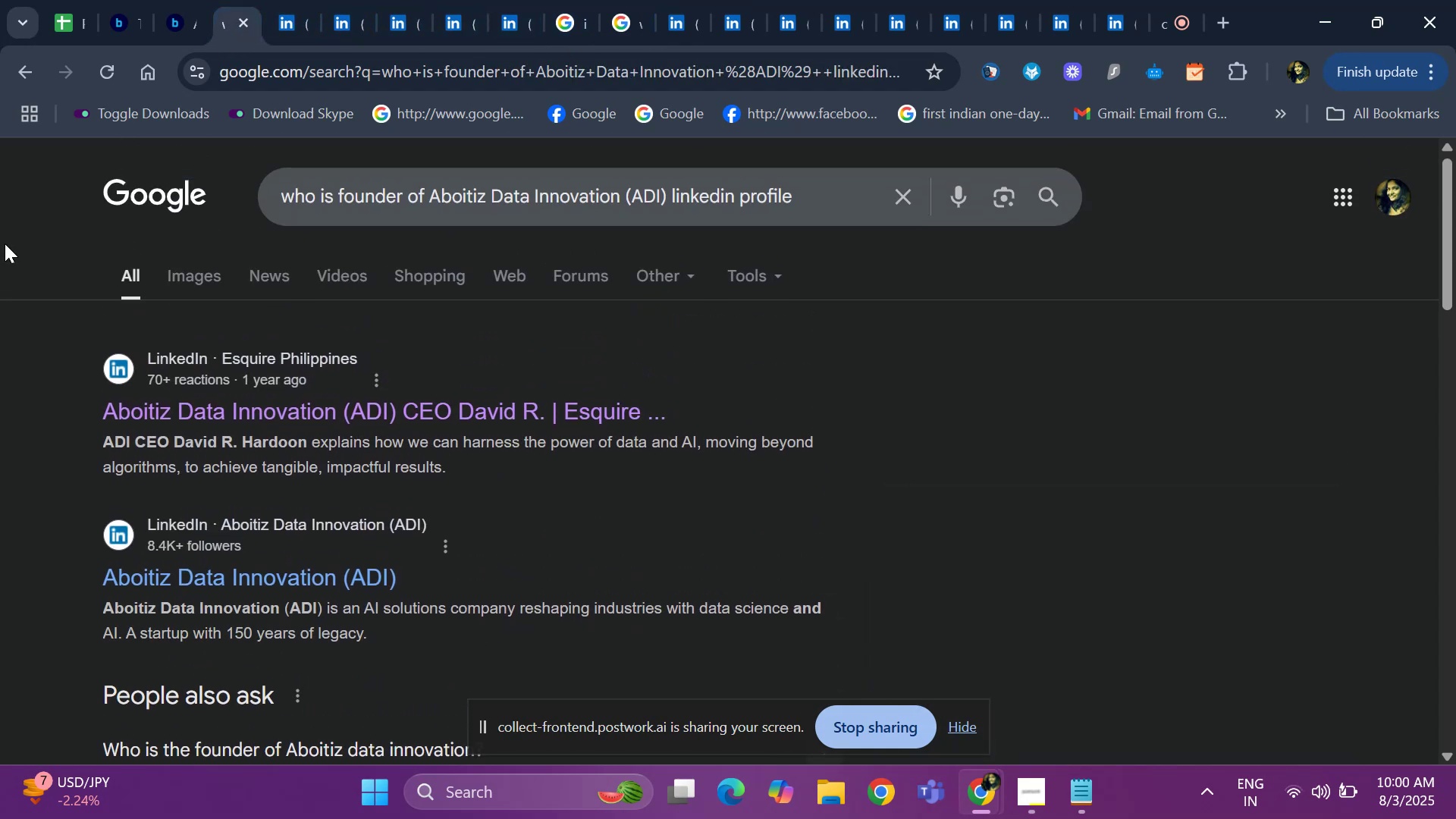 
key(ArrowDown)
 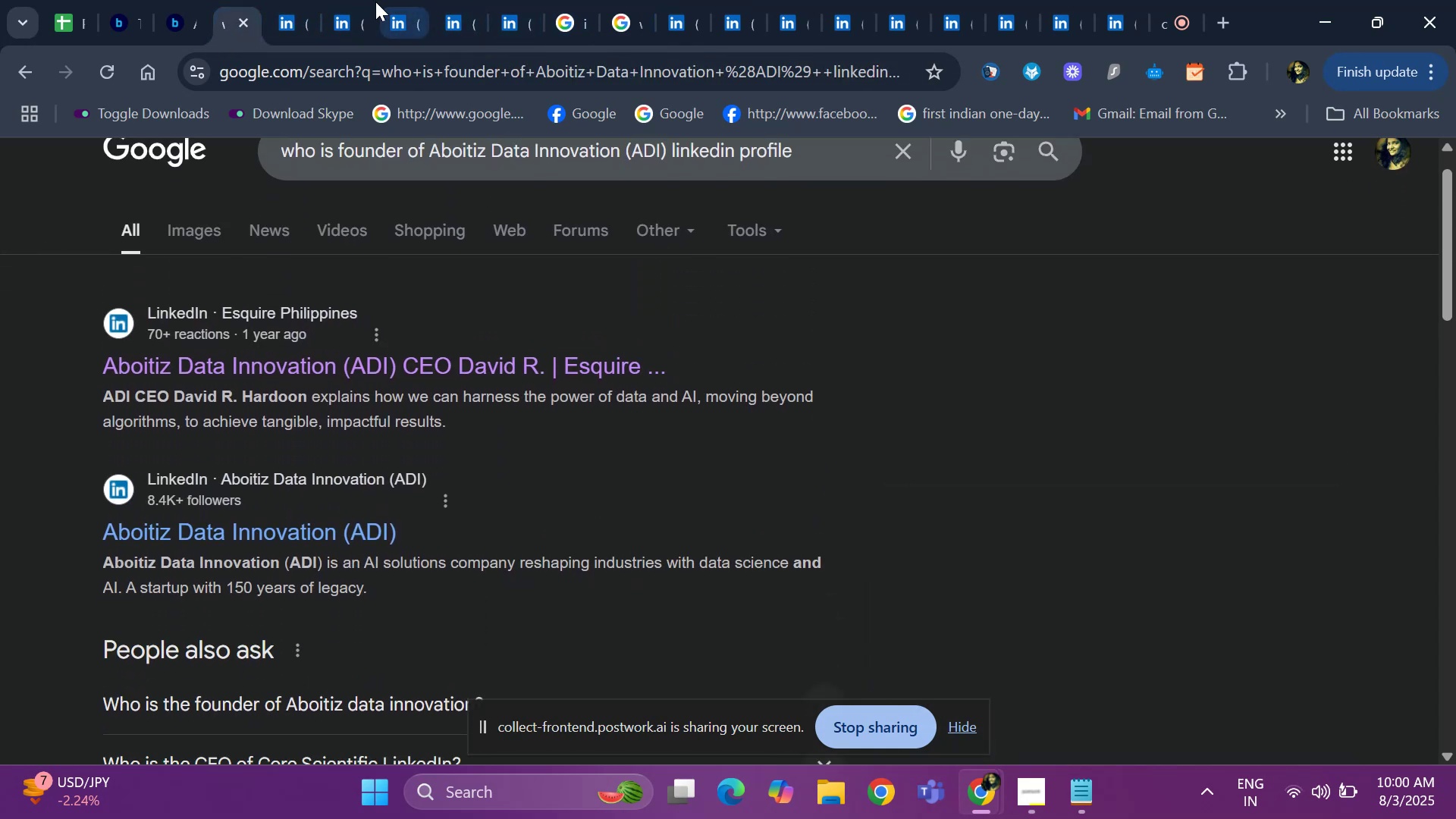 
left_click([275, 27])
 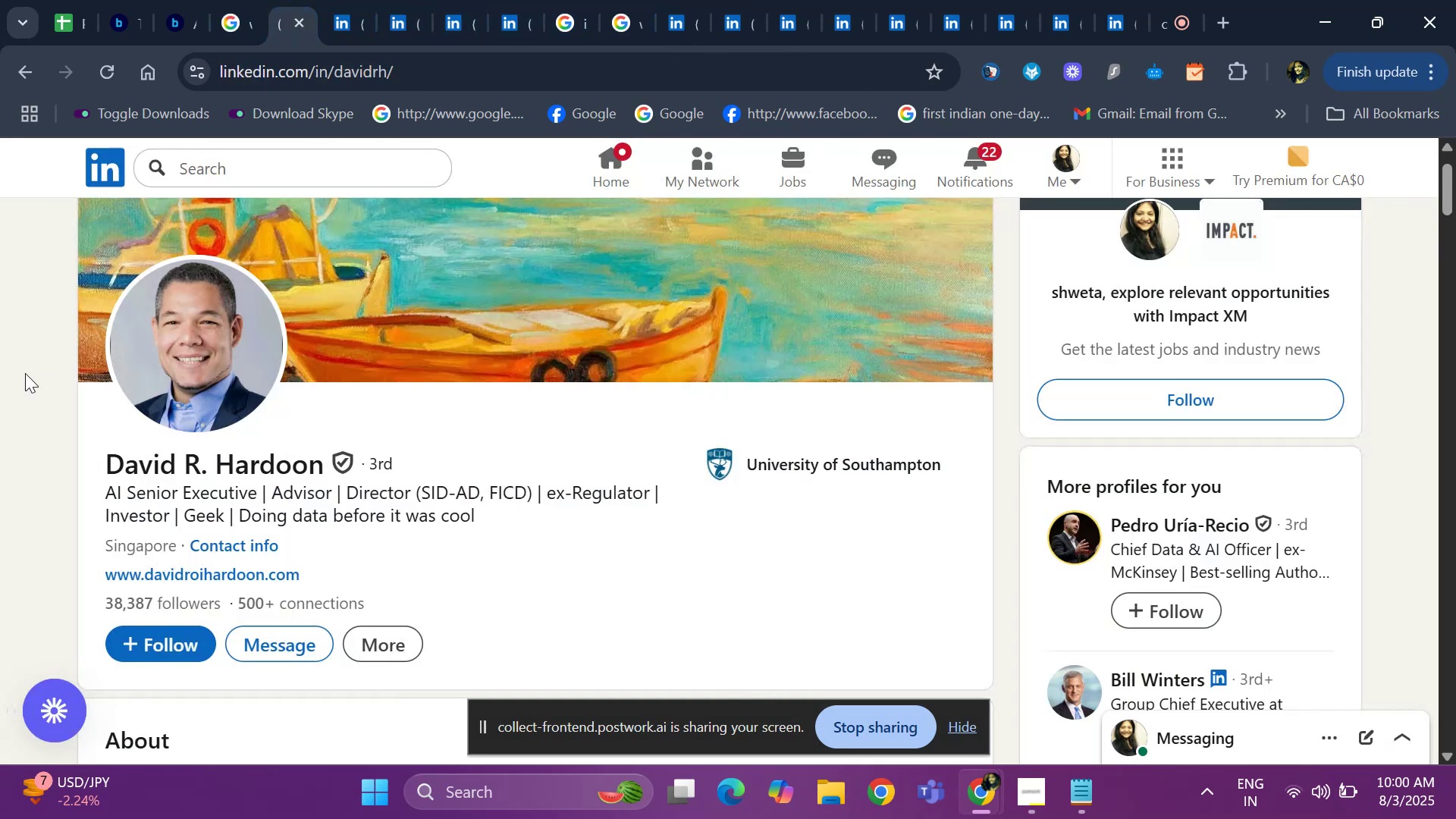 
hold_key(key=ArrowDown, duration=1.32)
 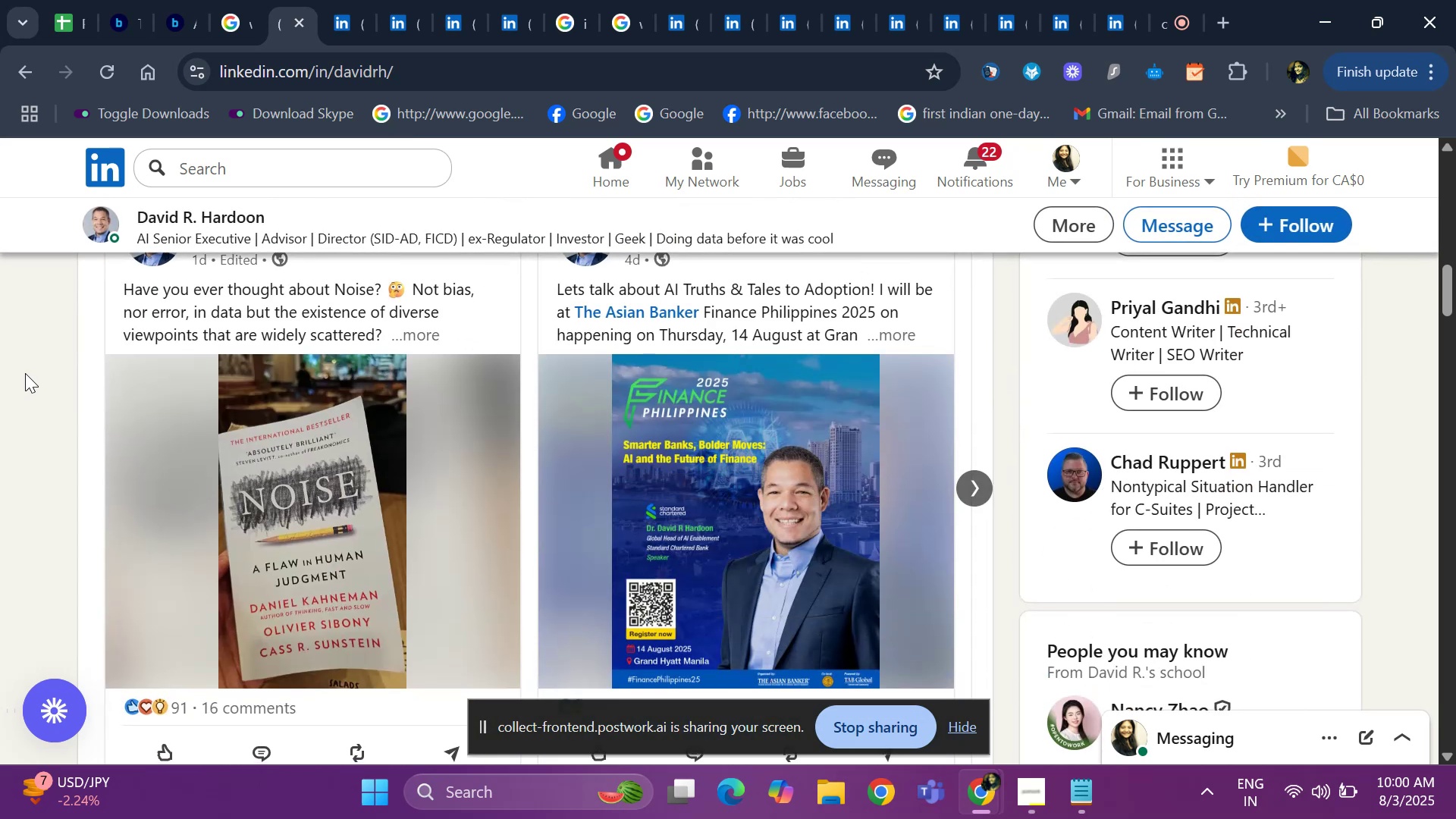 
left_click([25, 373])
 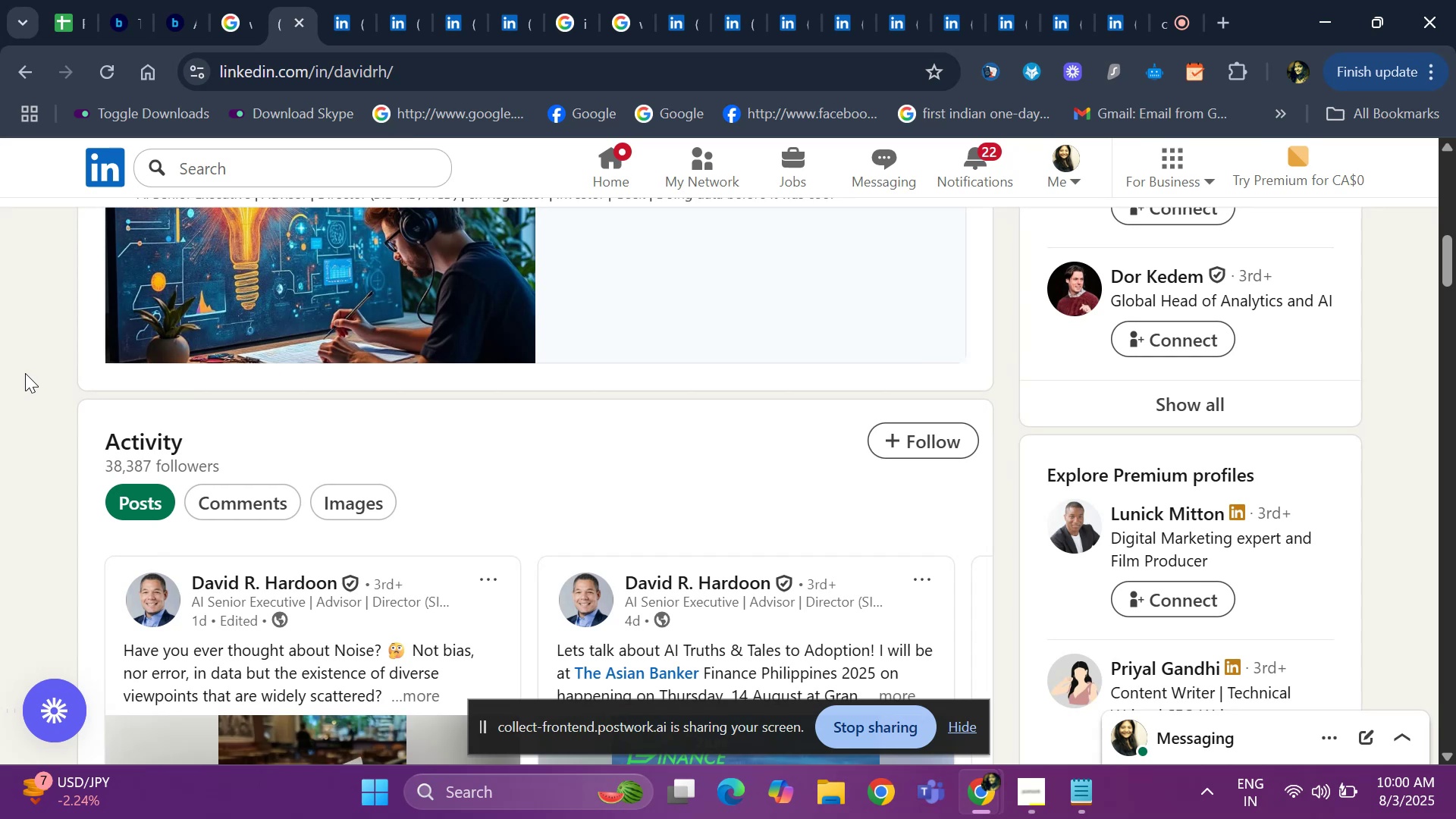 
hold_key(key=ArrowDown, duration=0.82)
 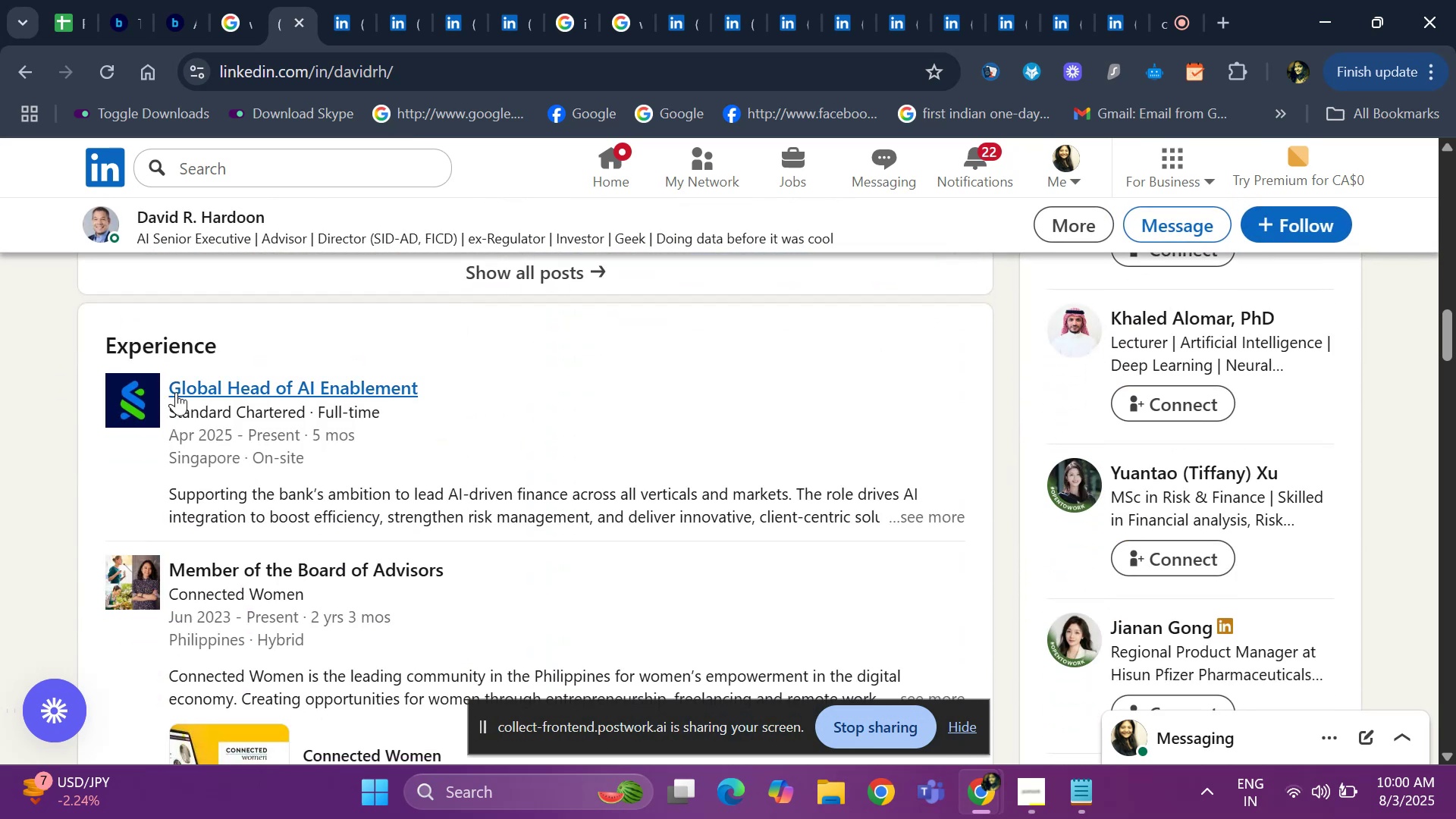 
wait(5.5)
 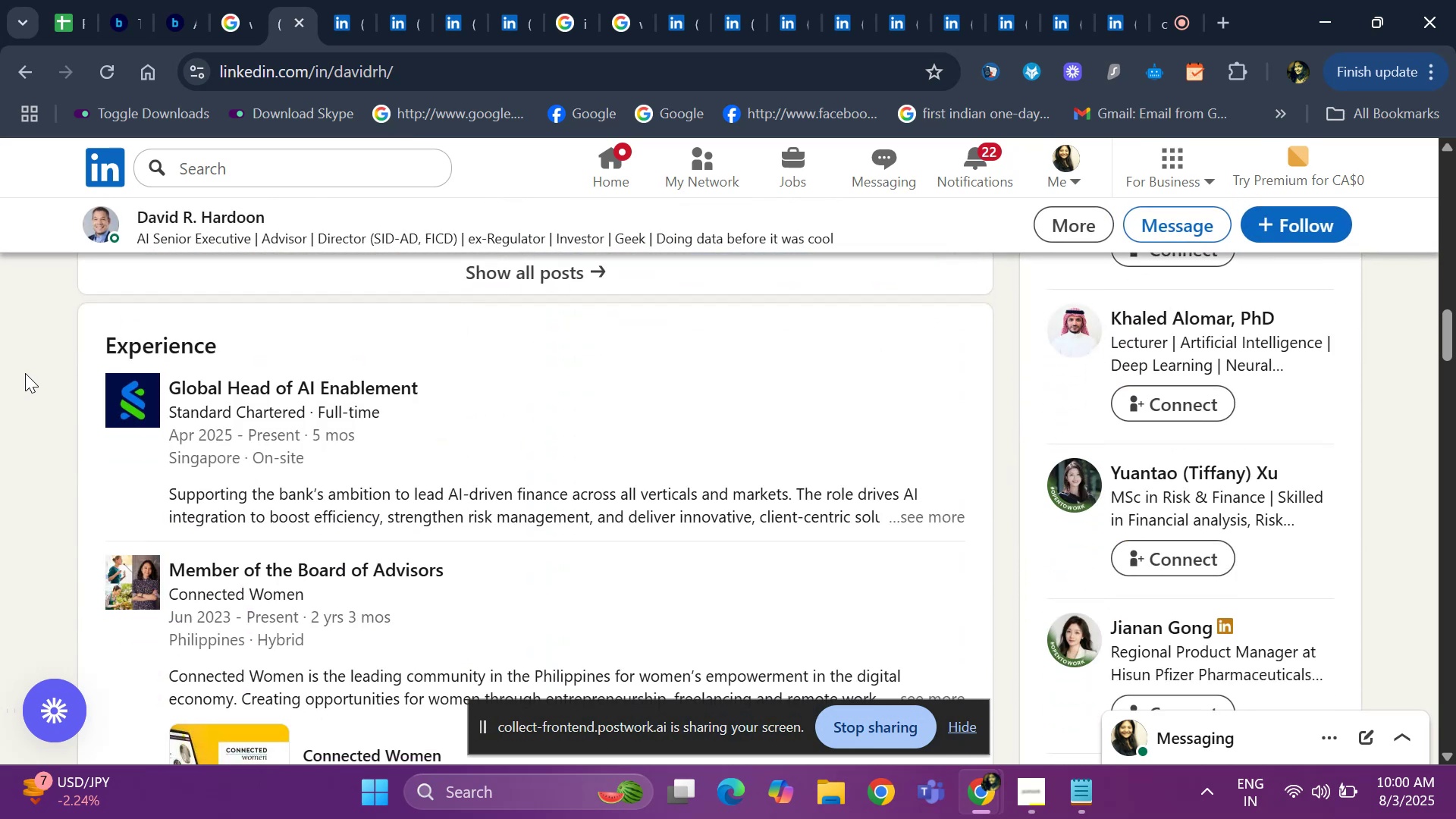 
hold_key(key=ArrowUp, duration=0.71)
 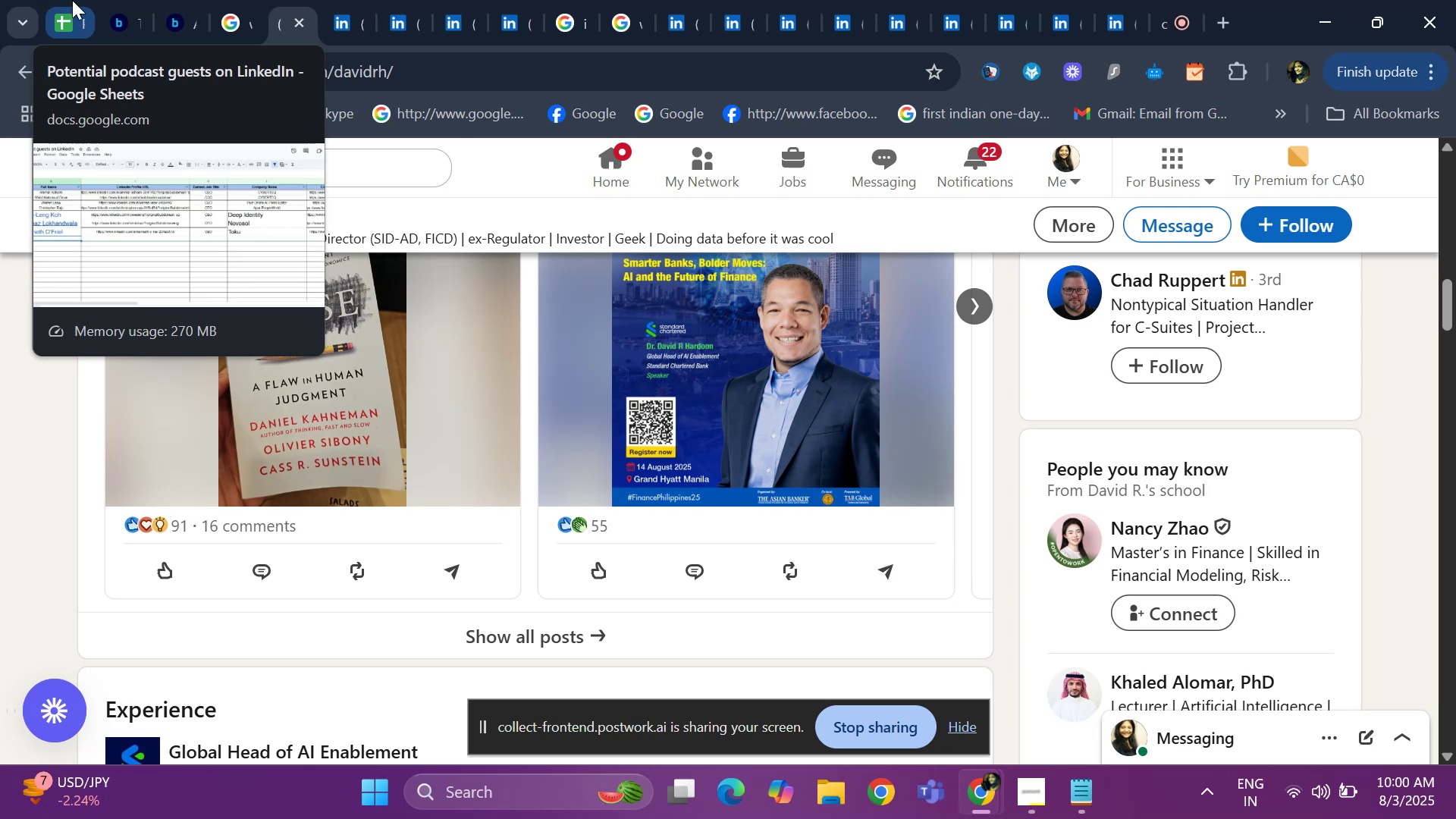 
wait(5.03)
 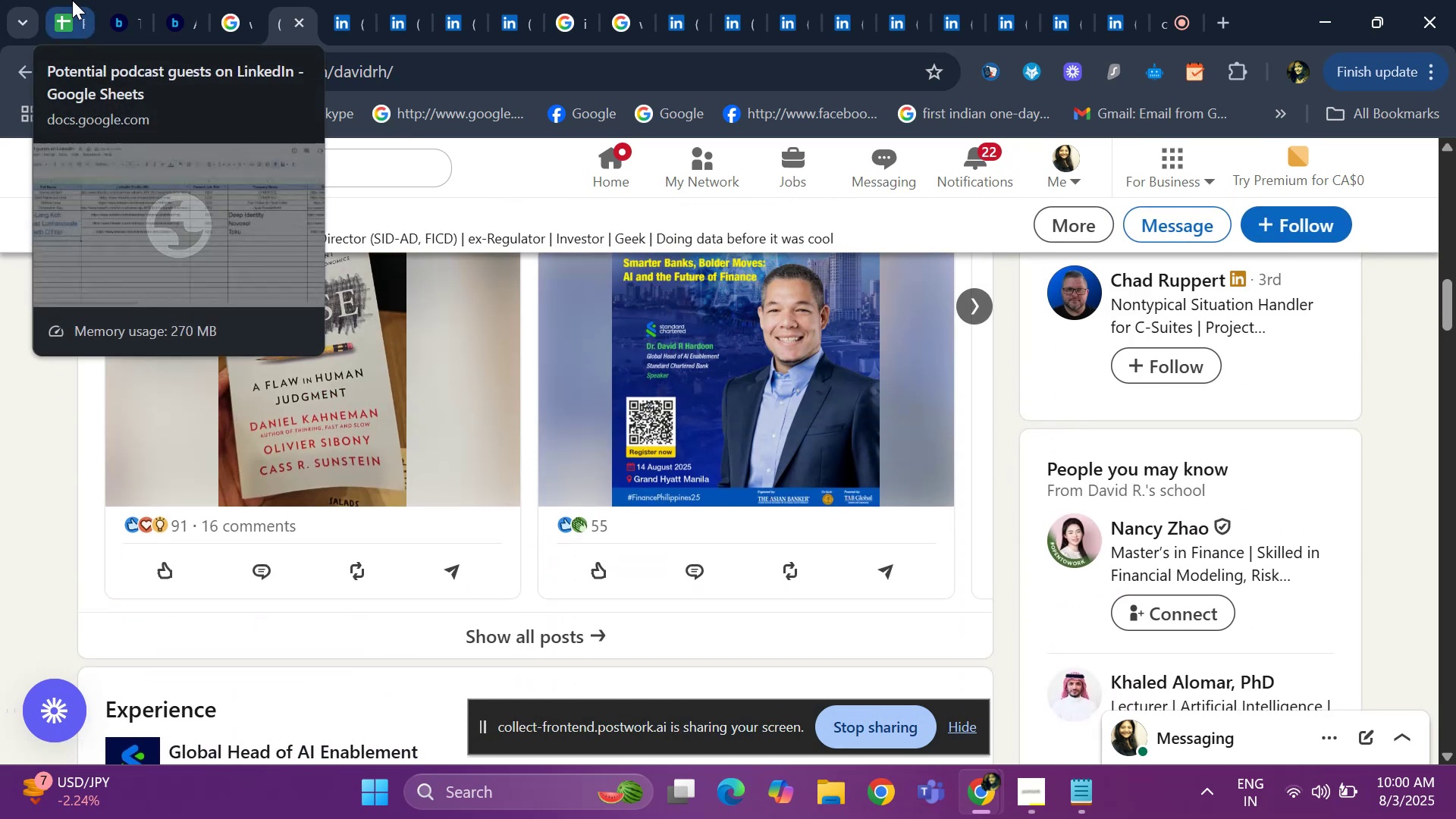 
left_click([130, 0])
 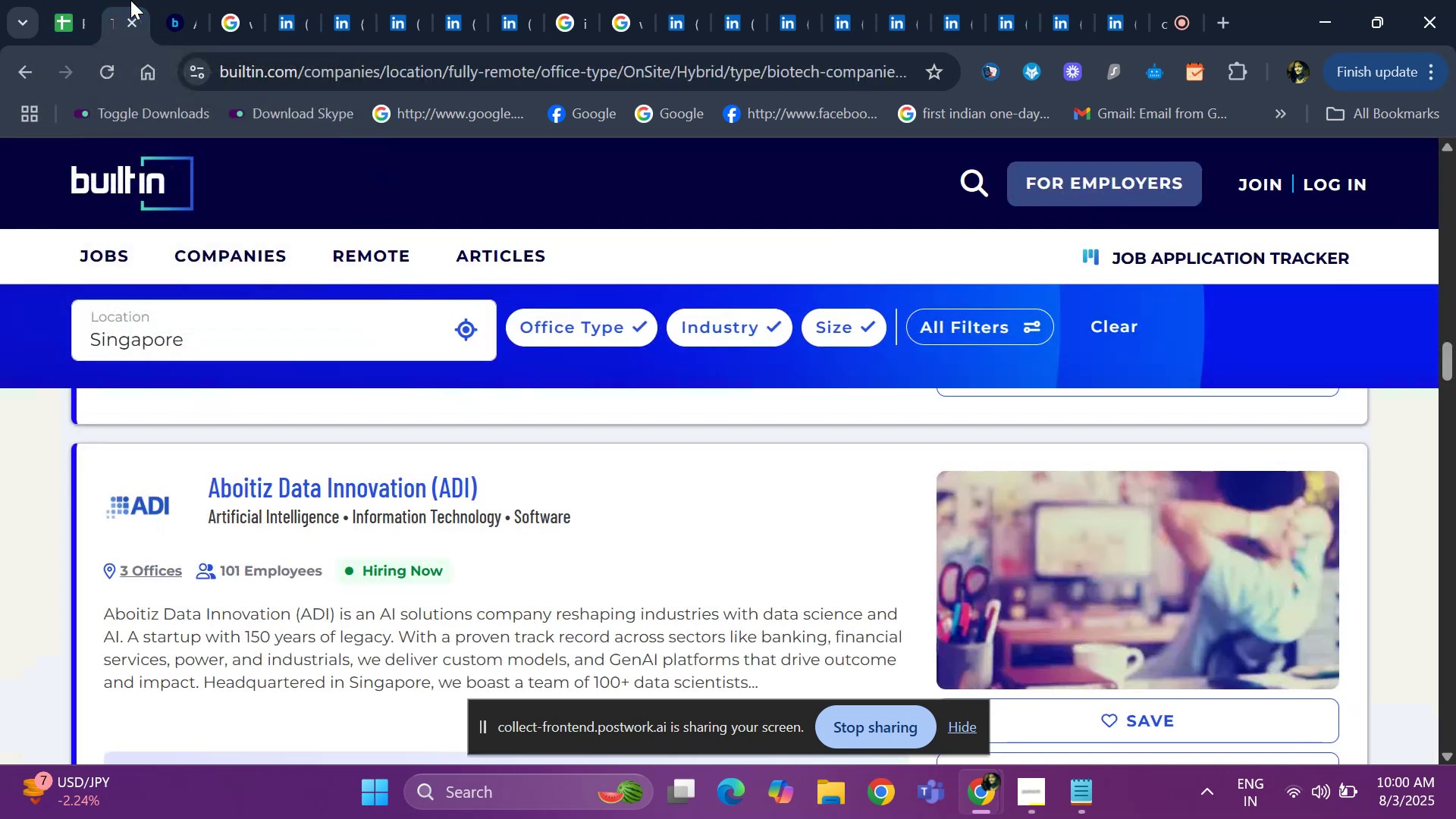 
hold_key(key=ArrowDown, duration=0.69)
 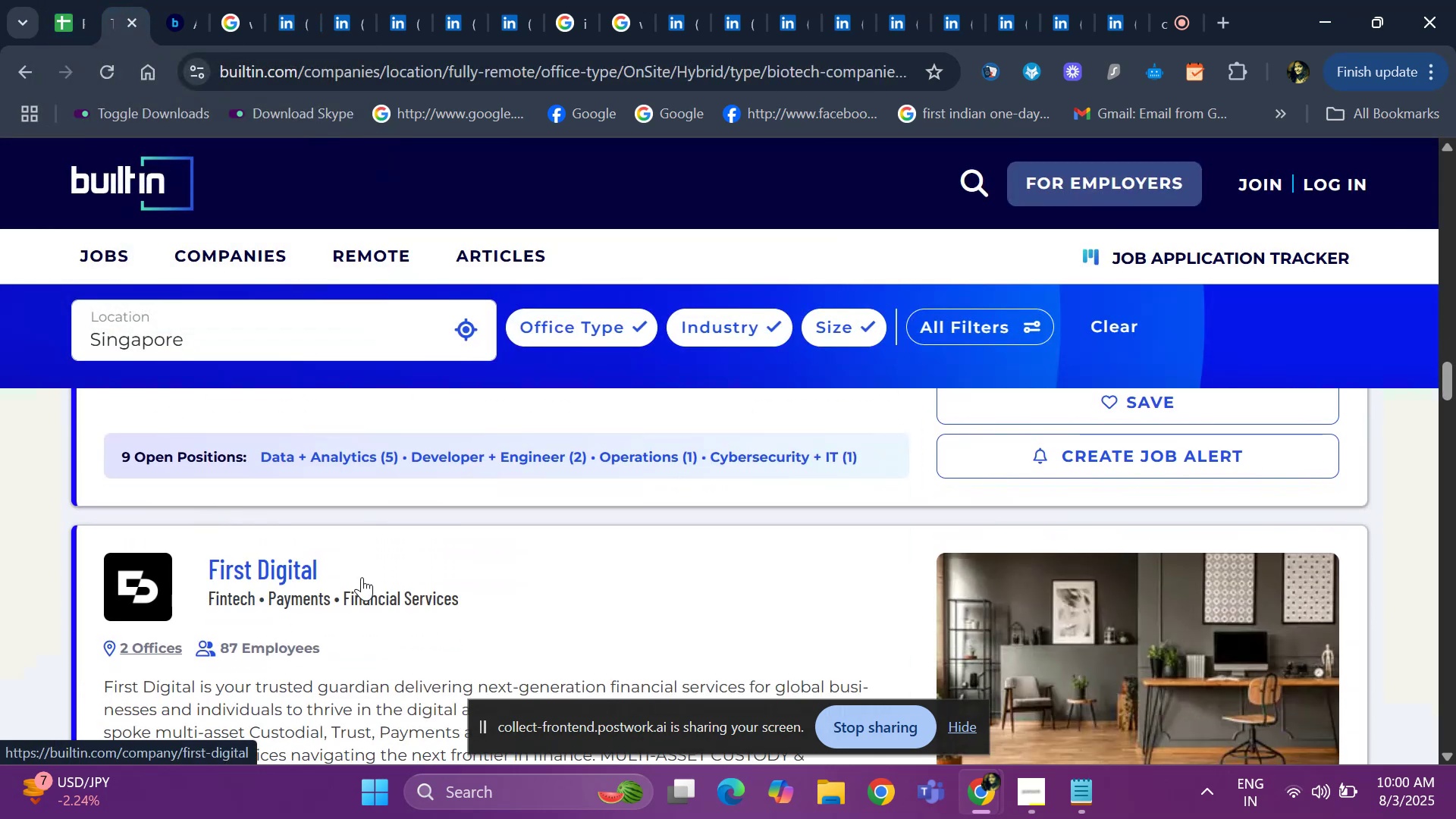 
hold_key(key=ArrowDown, duration=0.71)
 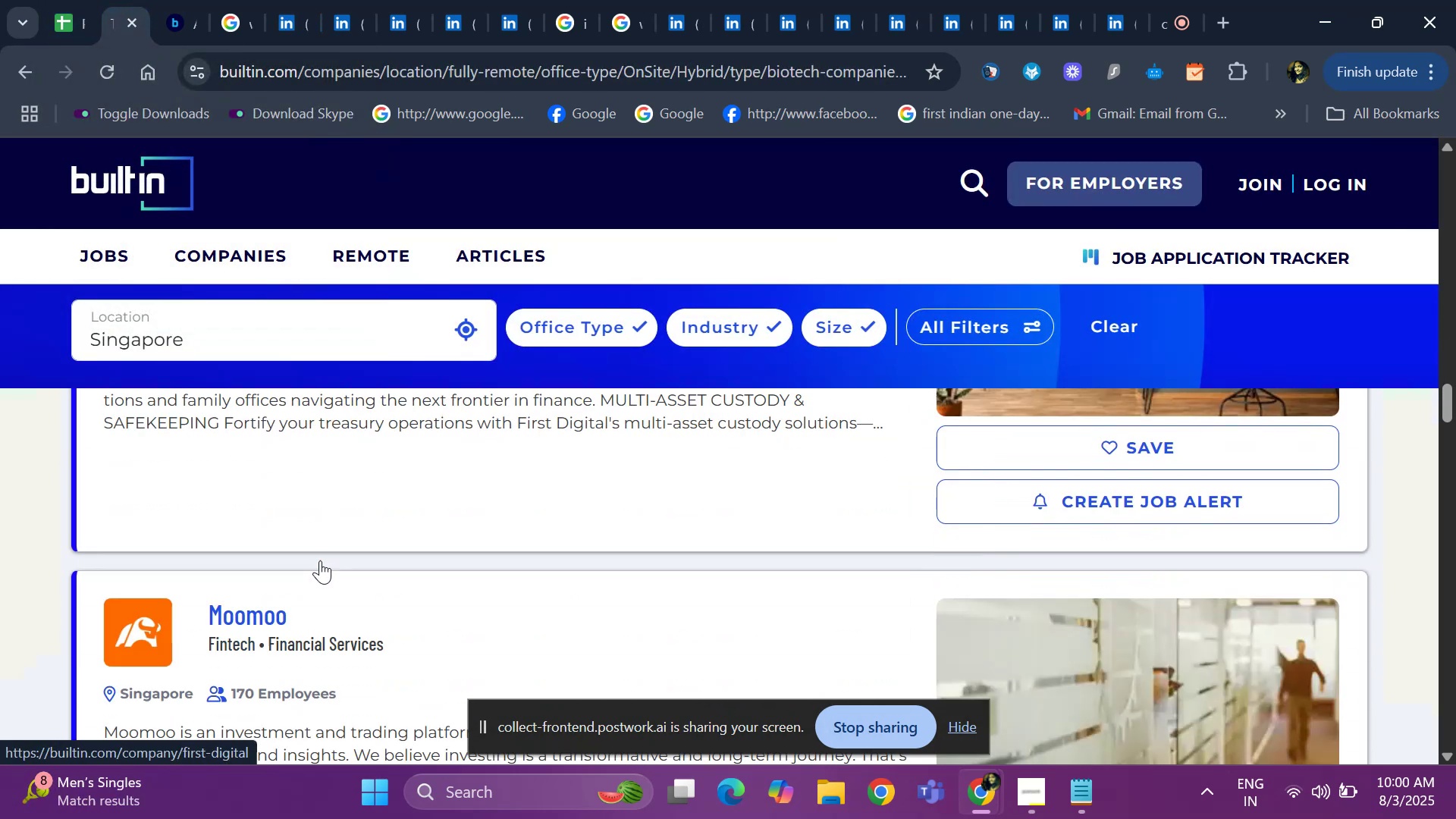 
key(ArrowDown)
 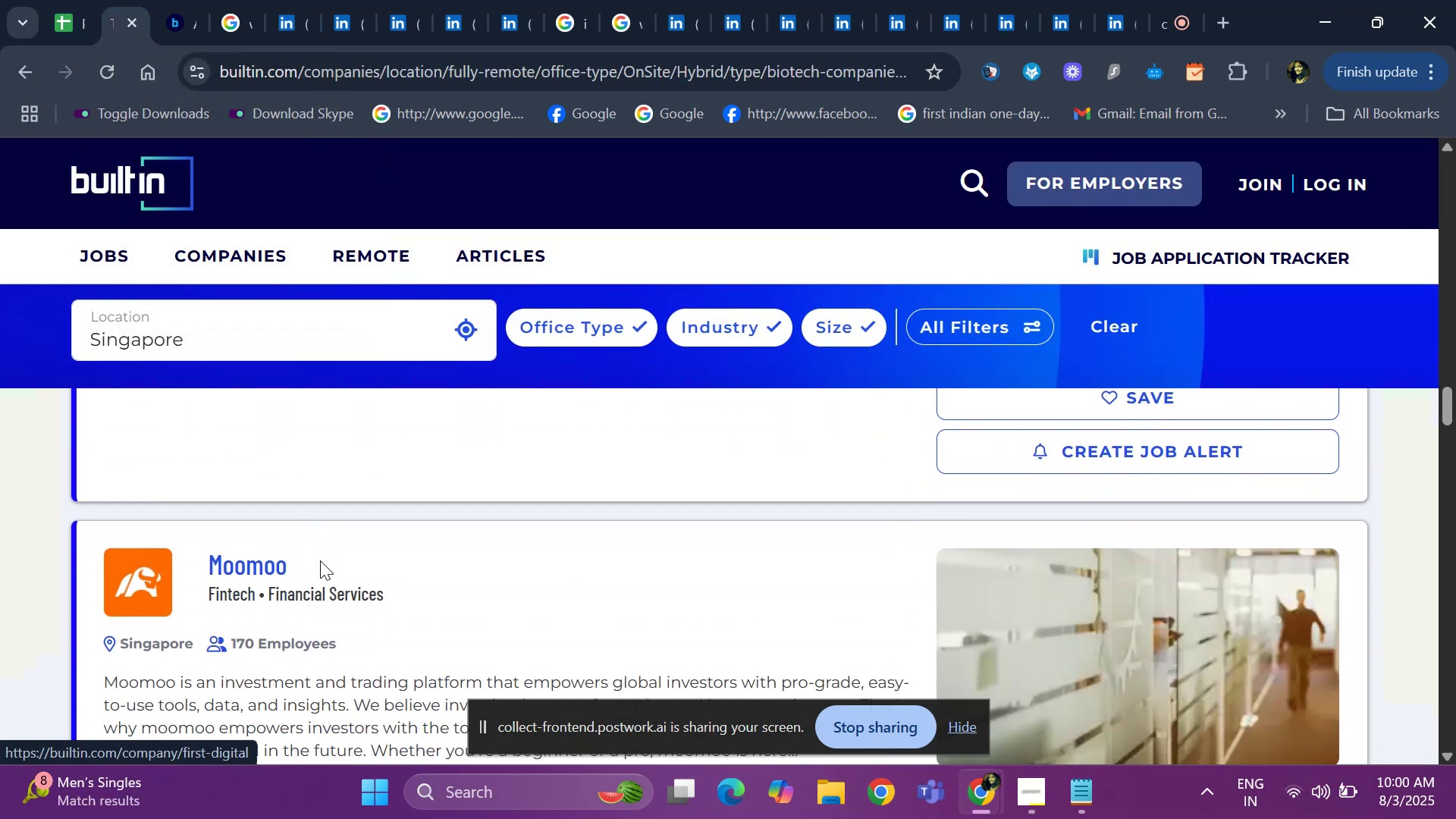 
key(ArrowDown)
 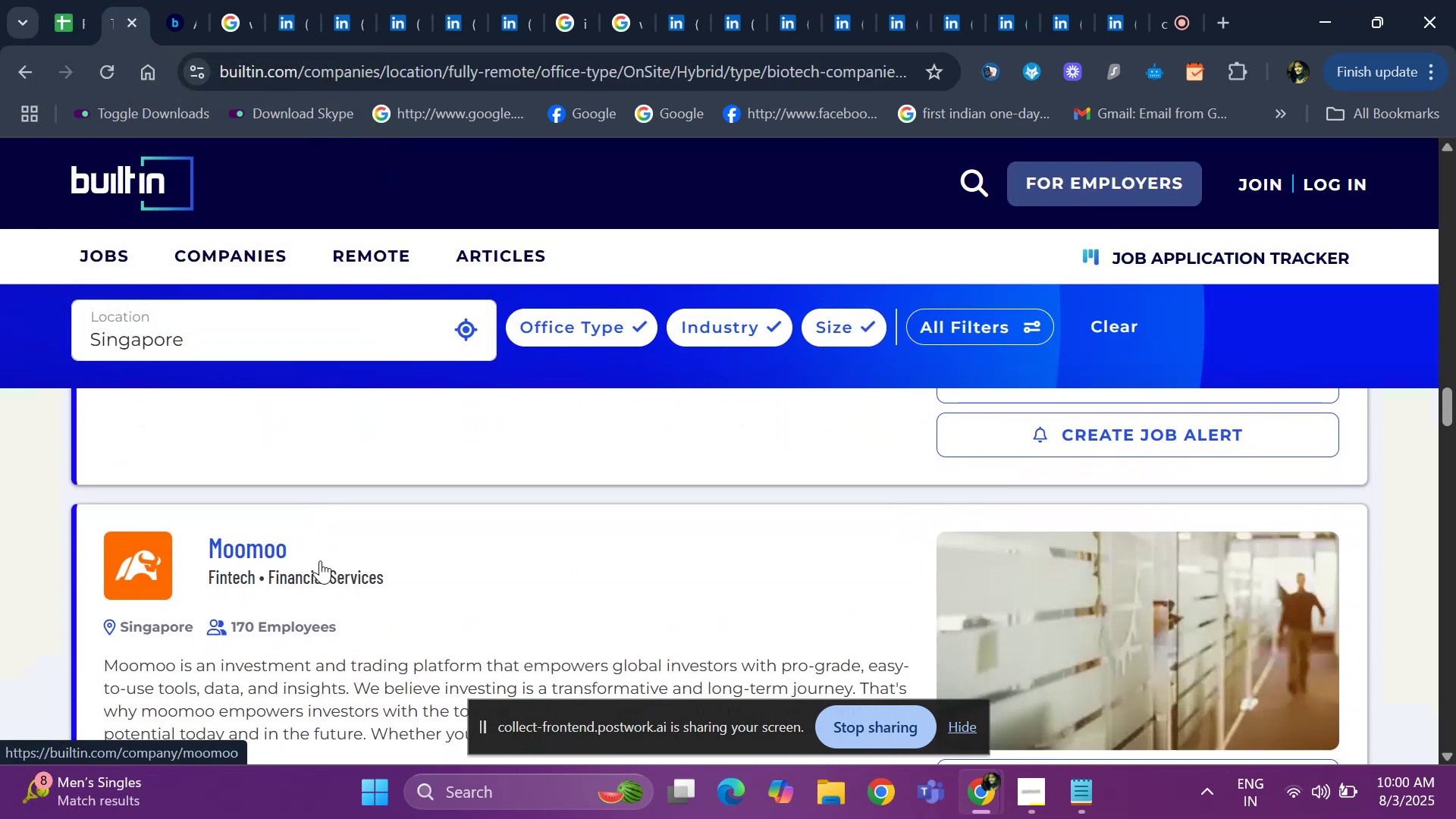 
key(ArrowDown)
 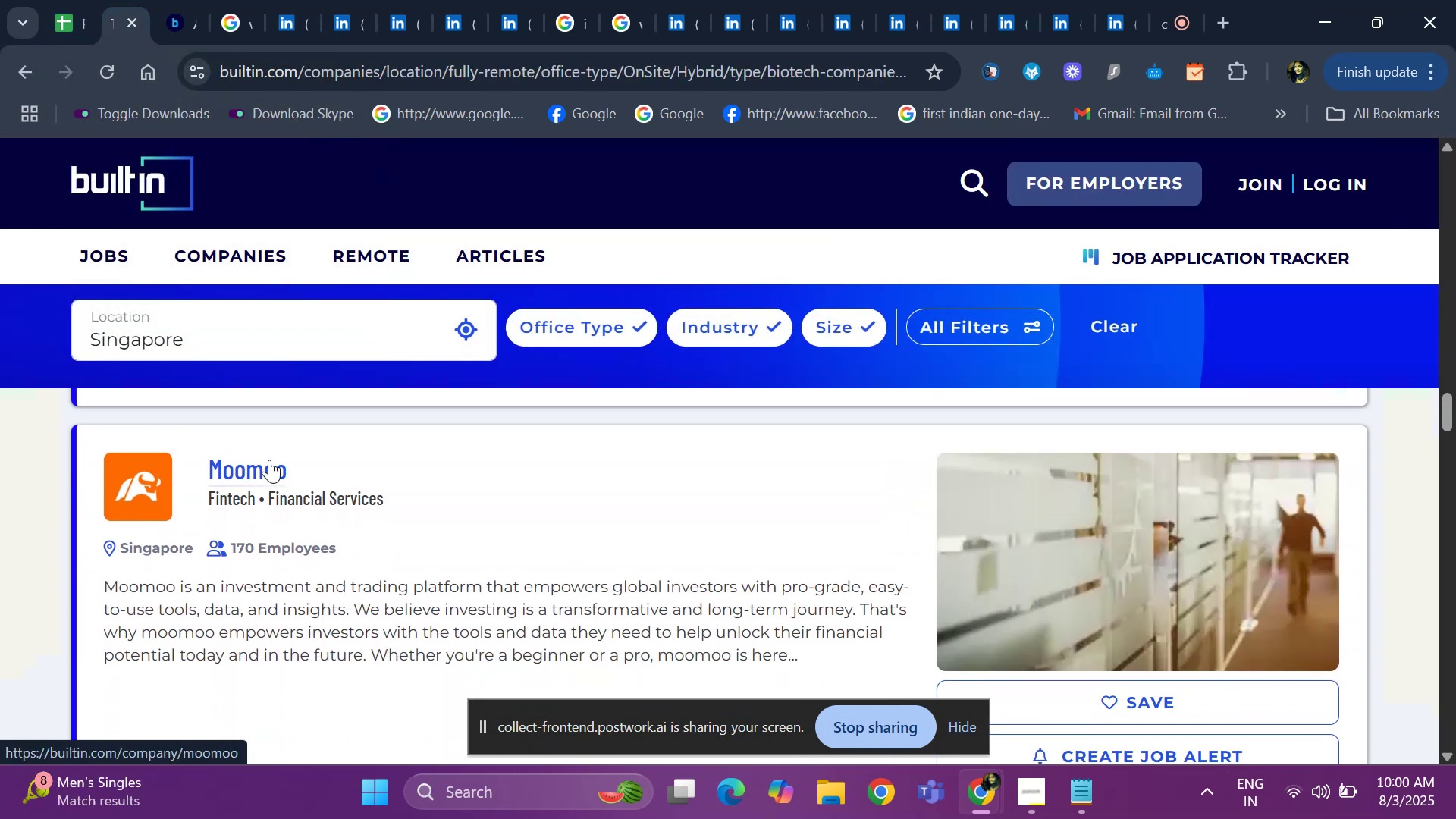 
right_click([269, 460])
 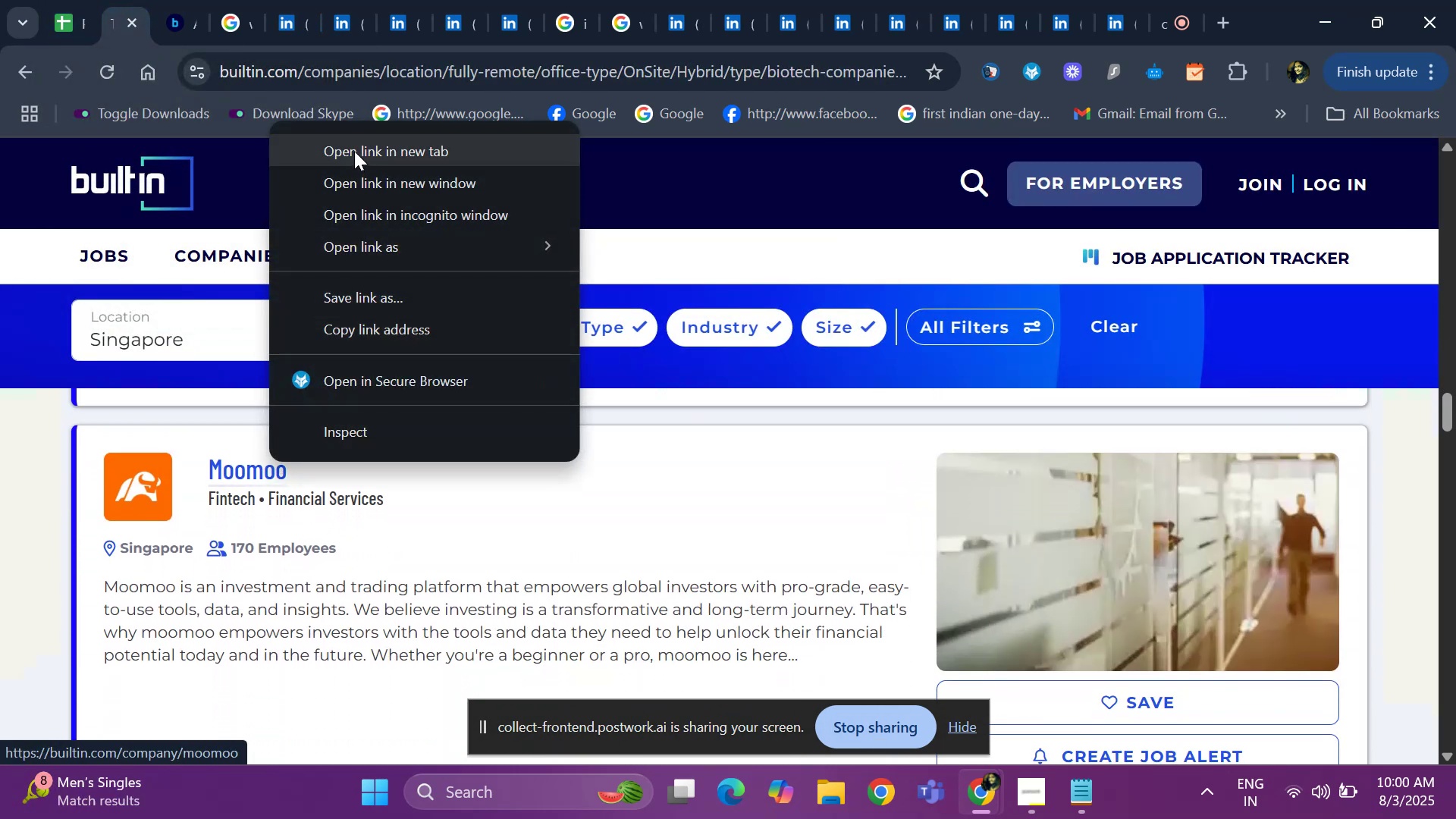 
left_click([354, 151])
 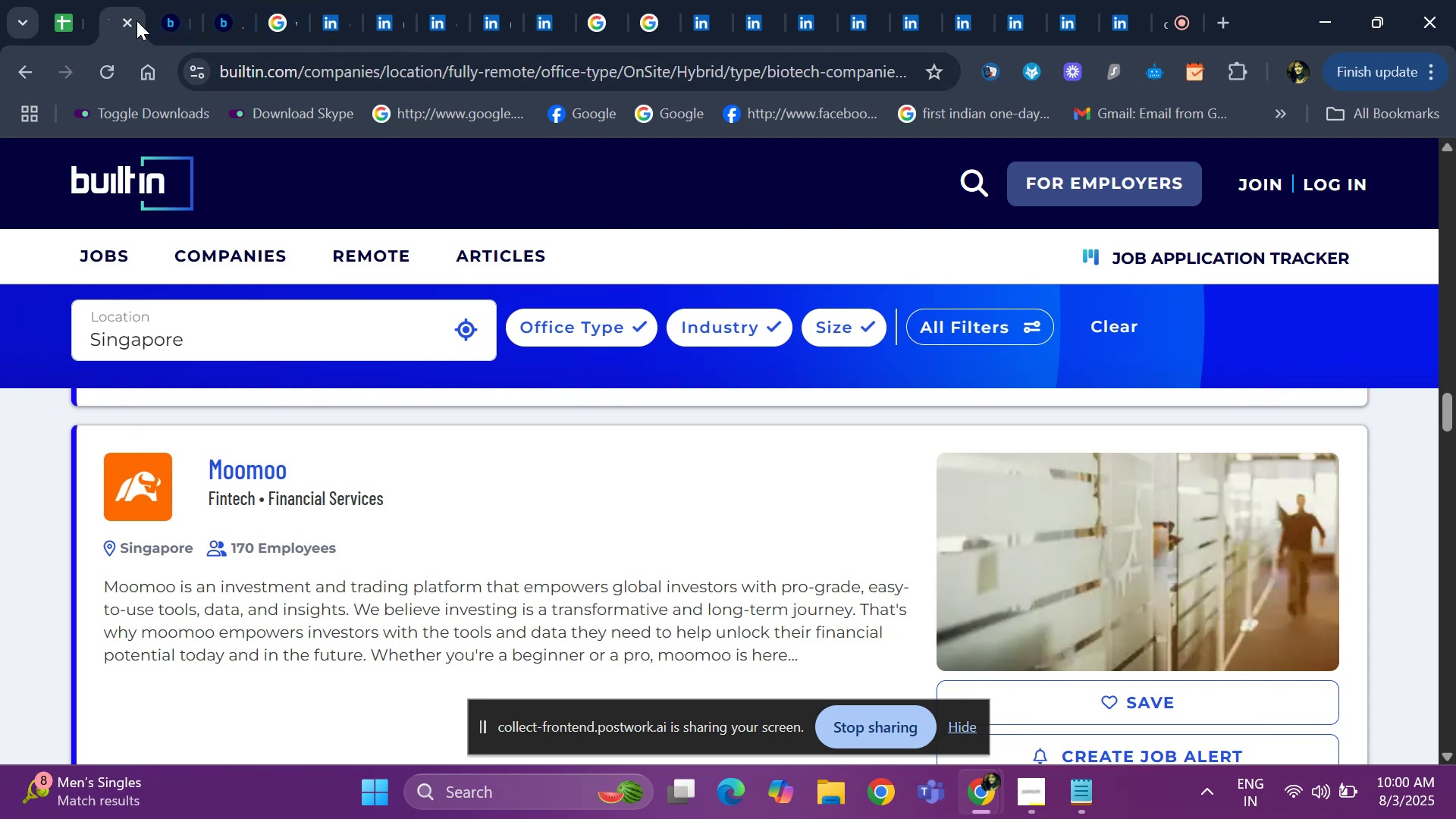 
wait(7.17)
 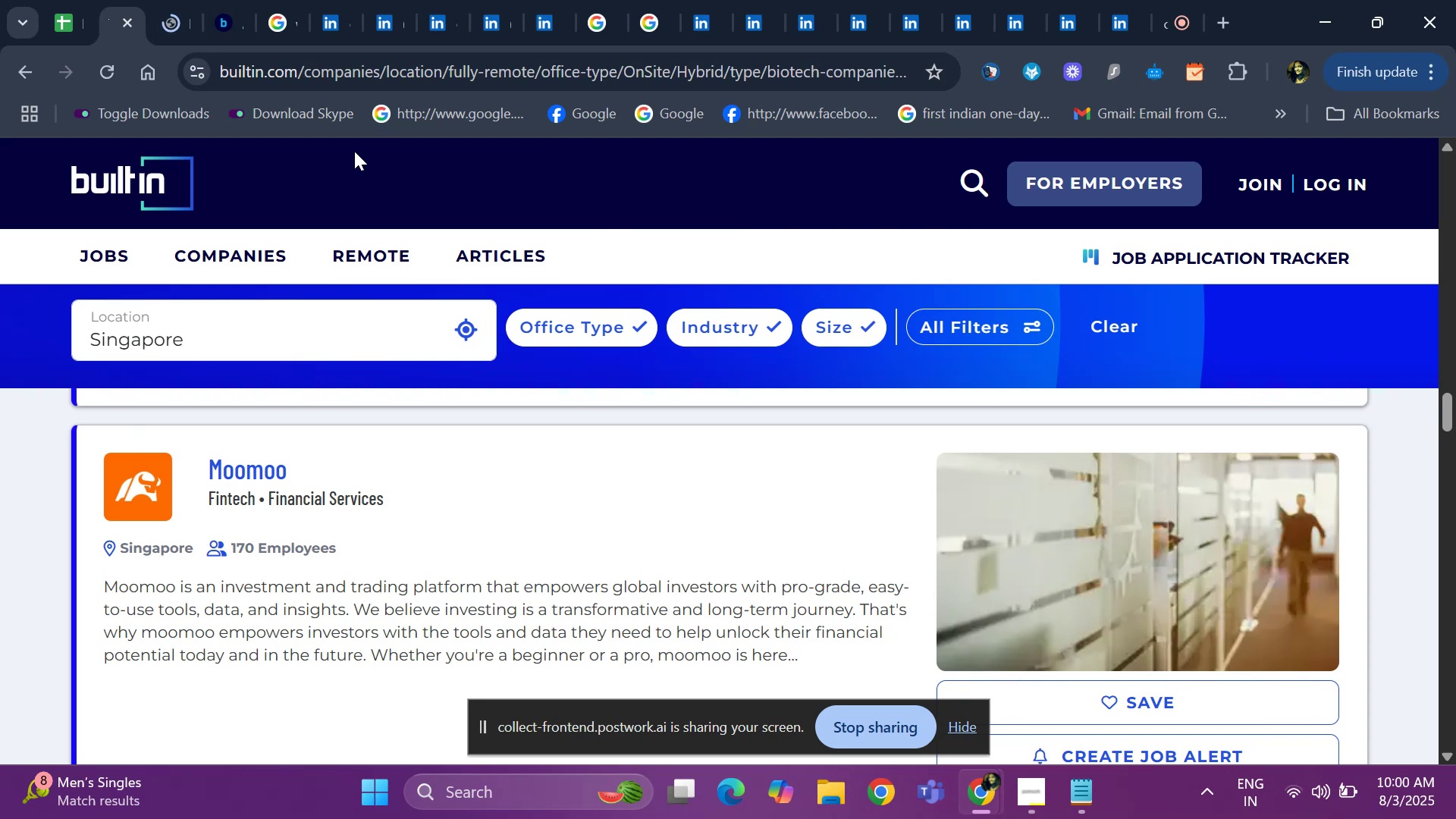 
left_click([171, 39])
 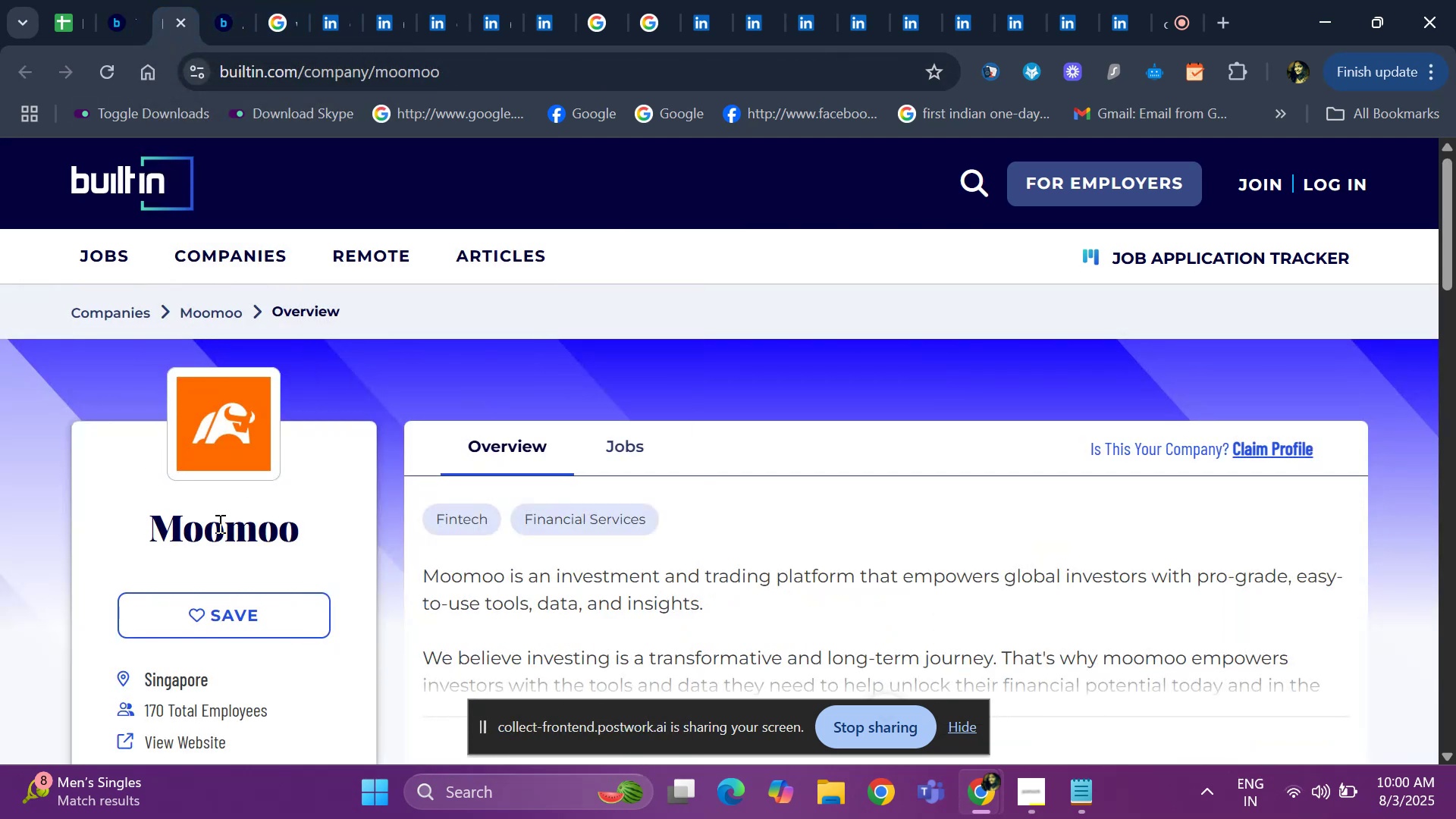 
left_click([115, 498])
 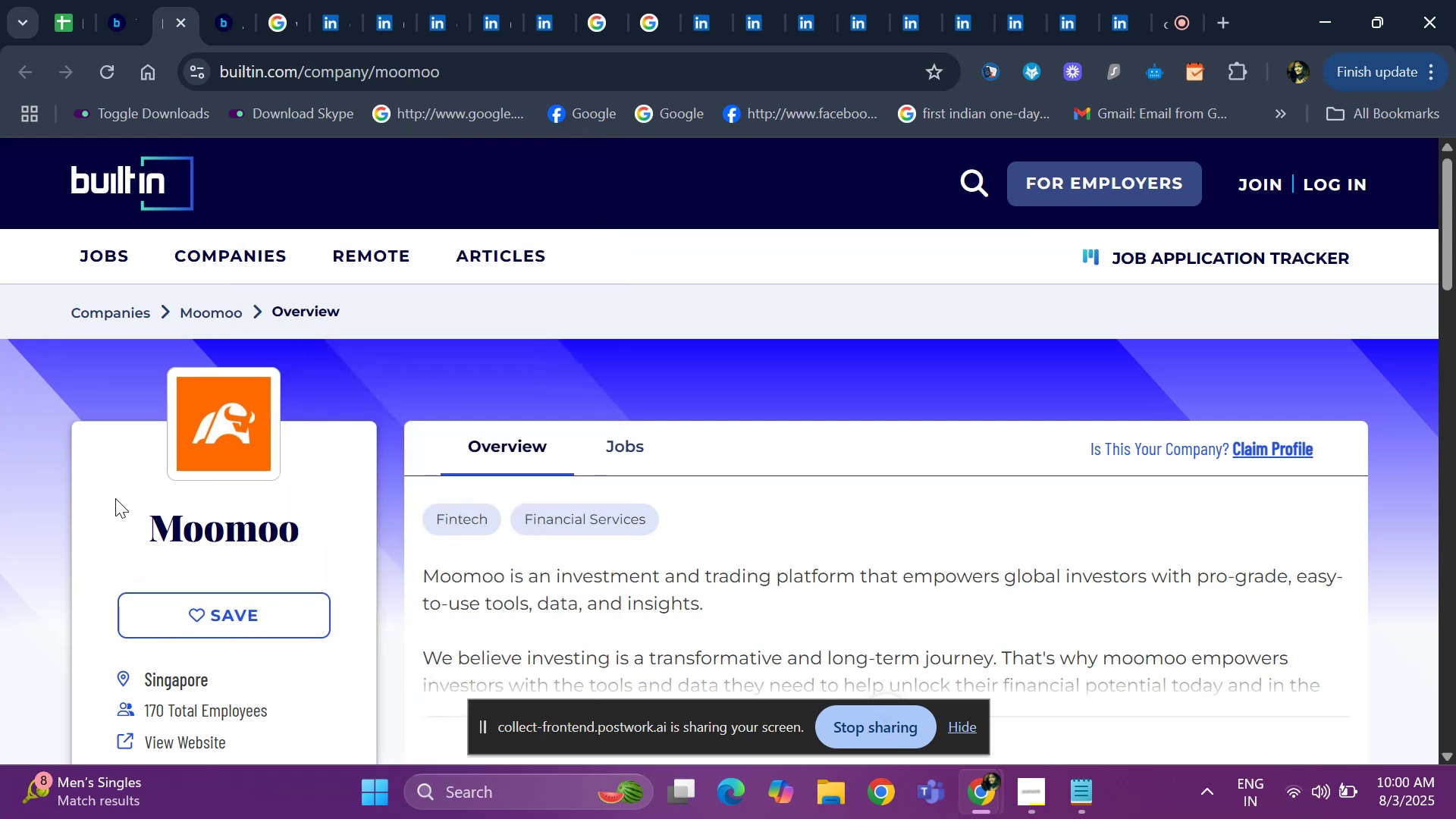 
left_click([115, 498])
 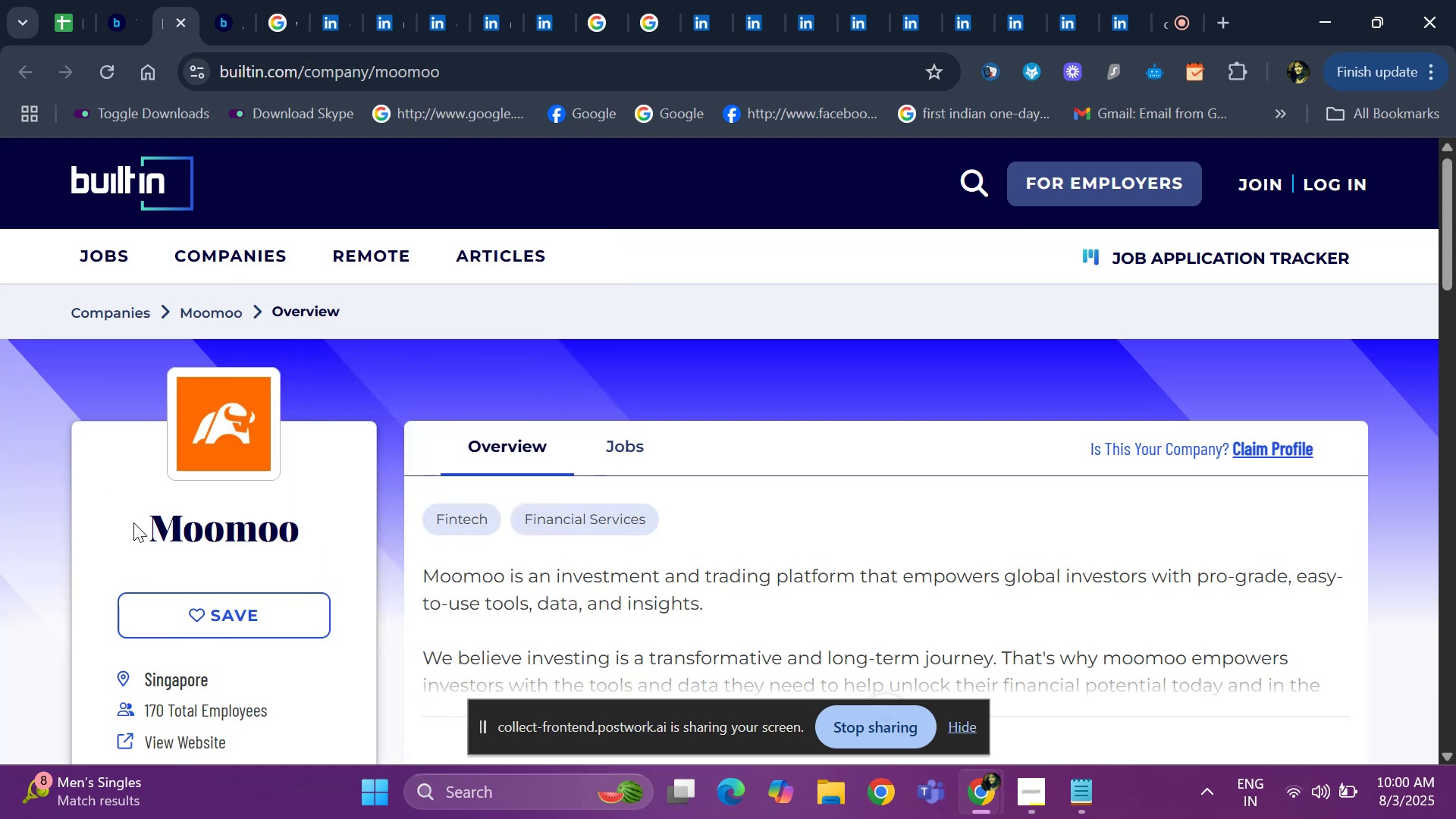 
left_click_drag(start_coordinate=[140, 528], to_coordinate=[335, 528])
 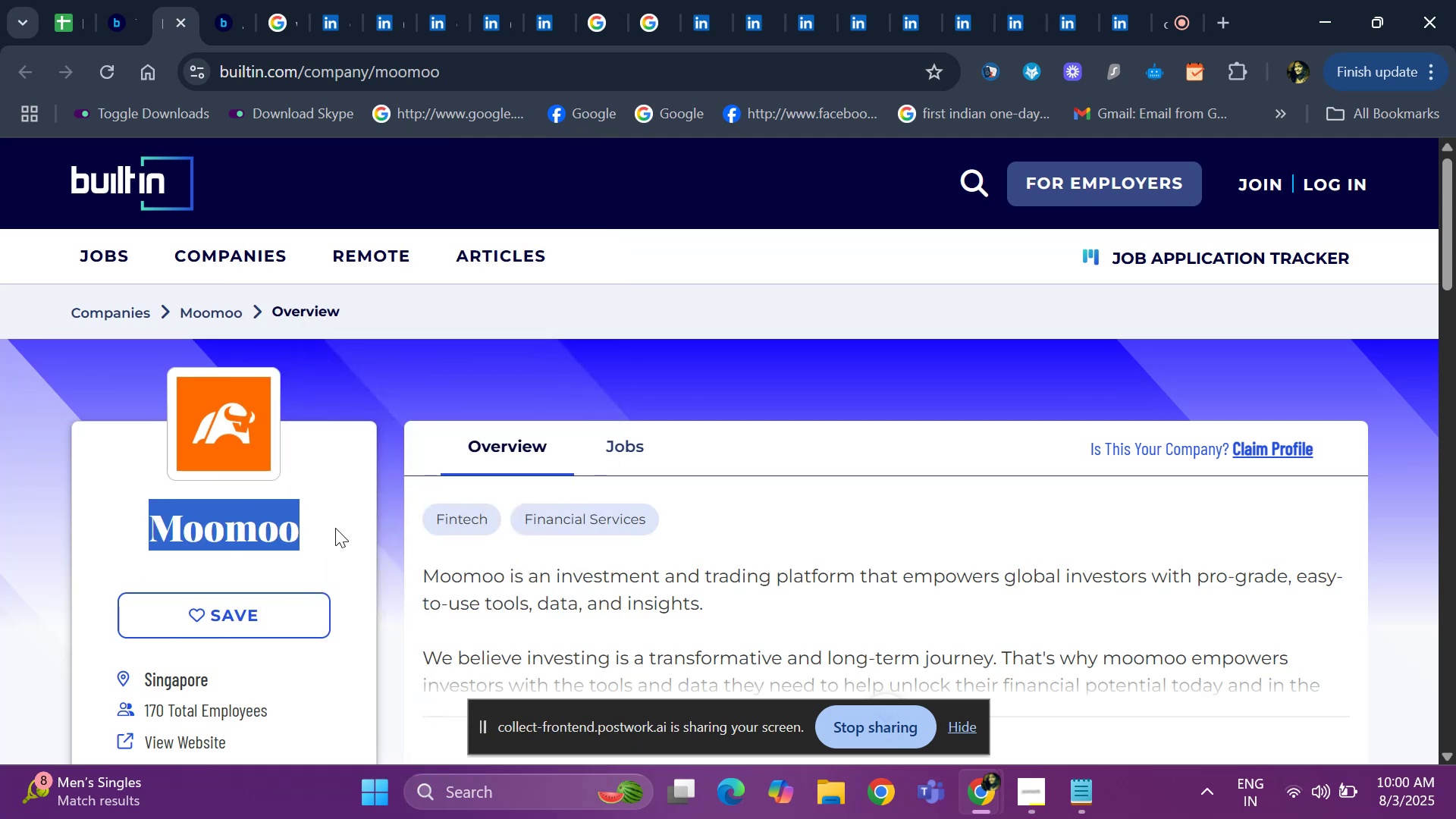 
key(Control+C)
 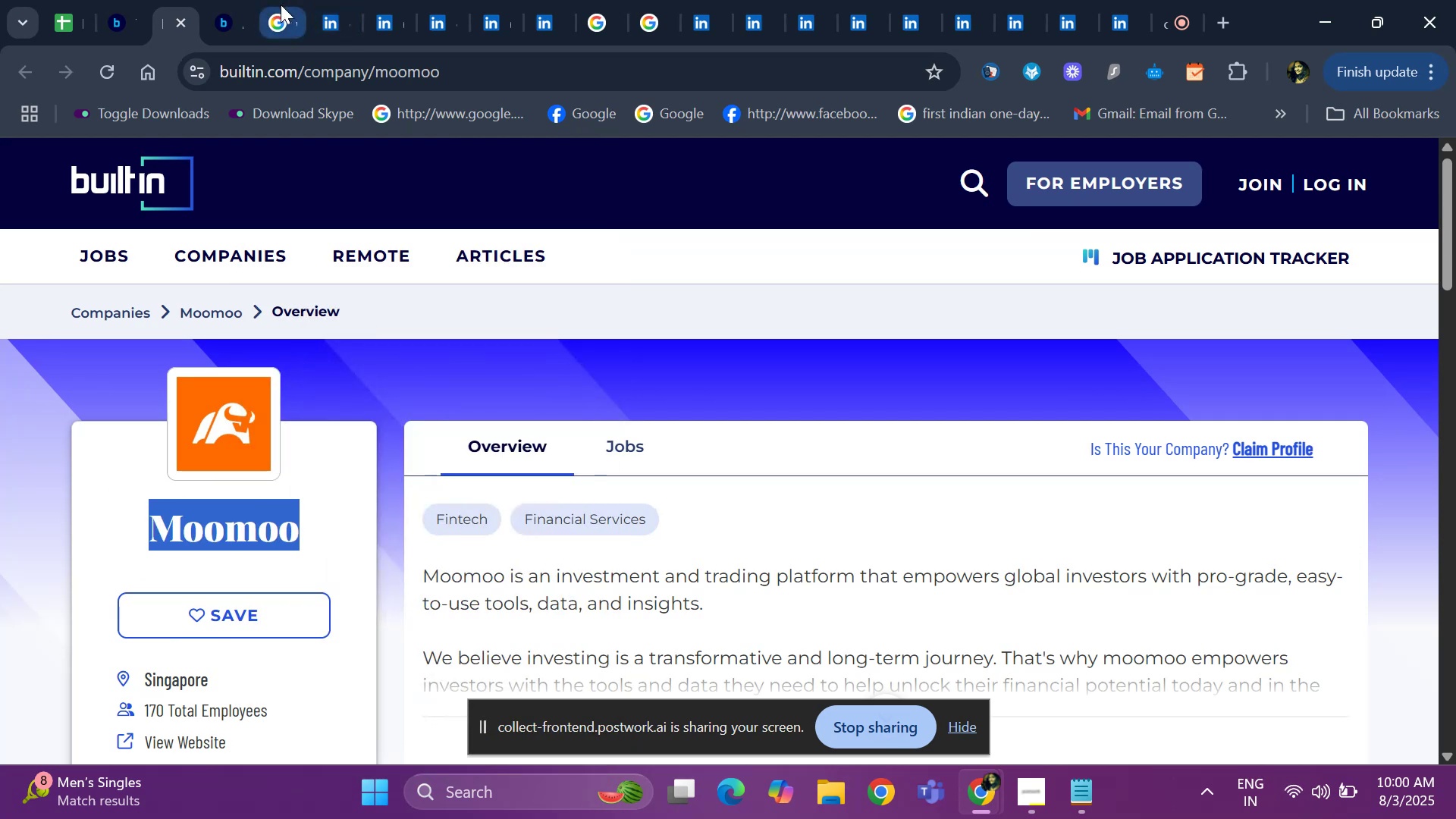 
left_click([281, 5])
 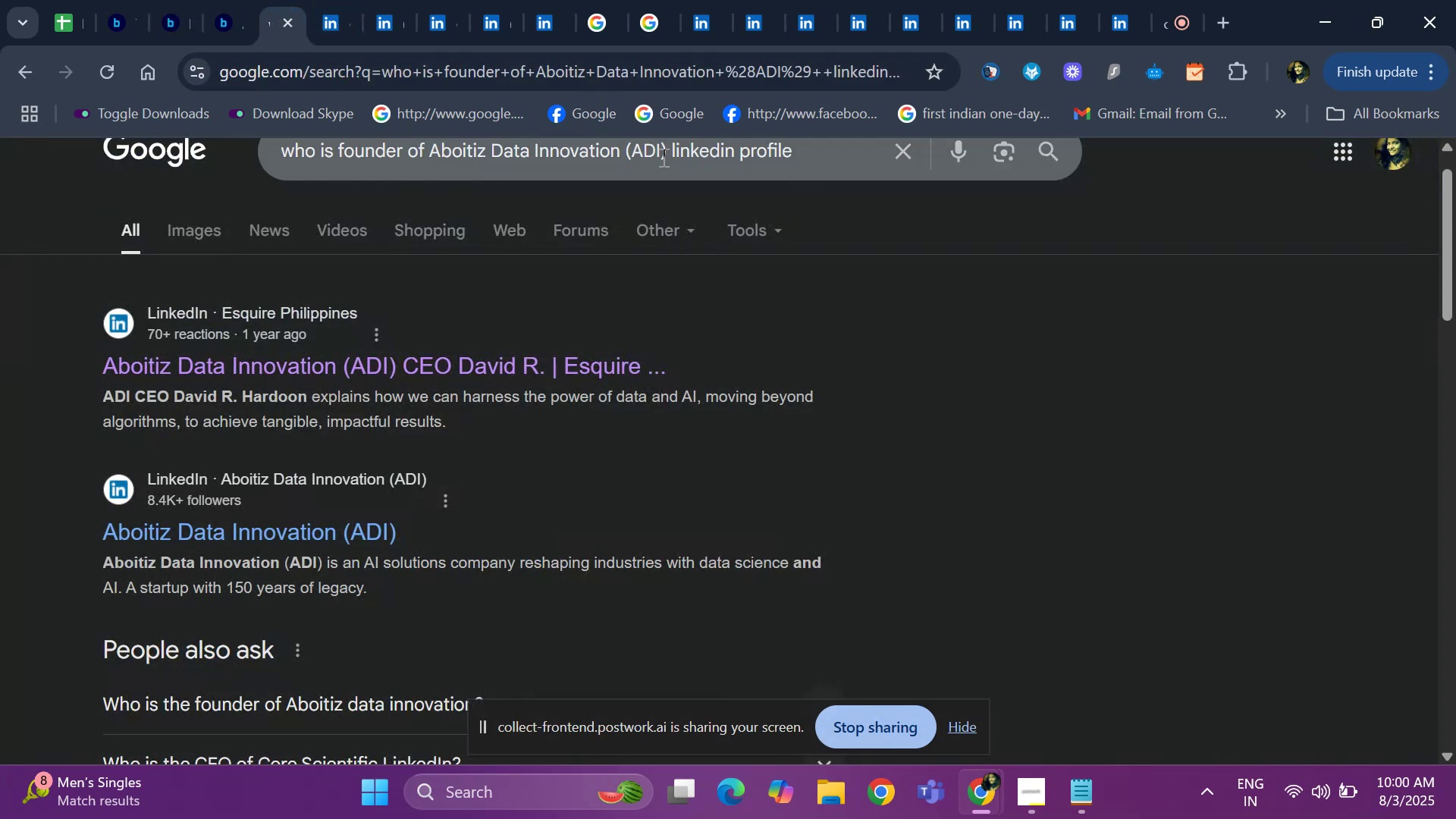 
left_click([662, 157])
 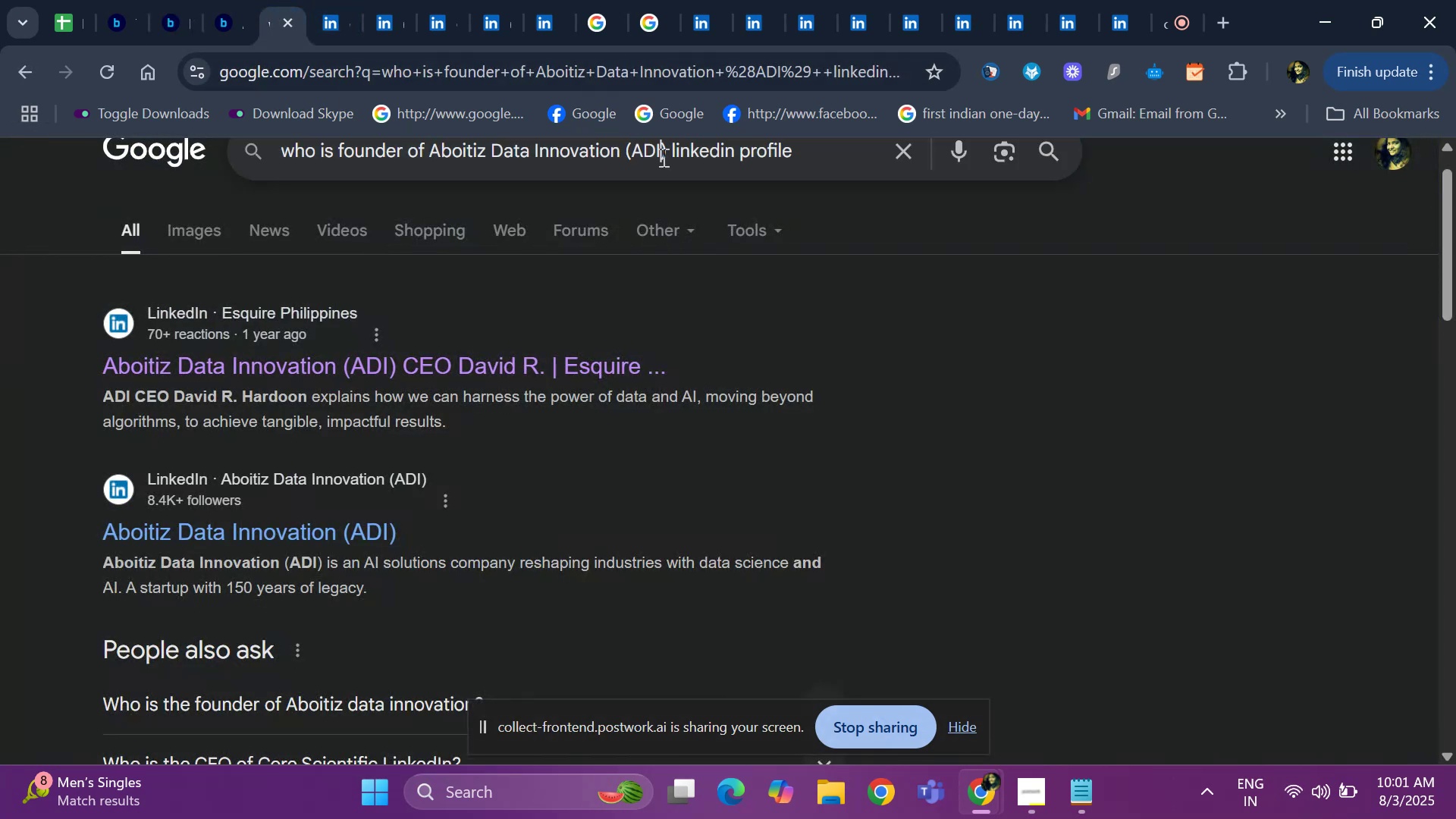 
key(ArrowRight)
 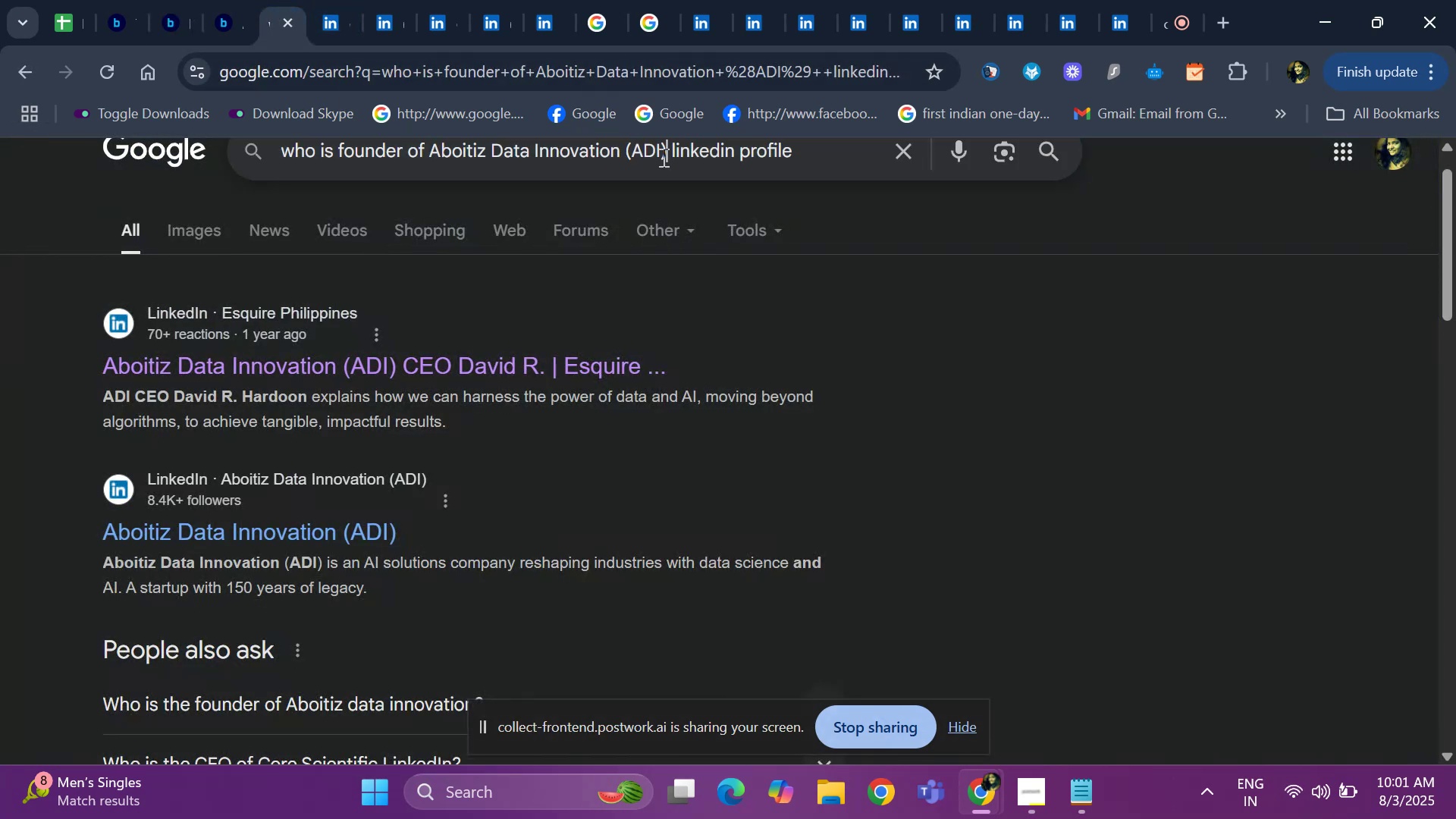 
key(ArrowRight)
 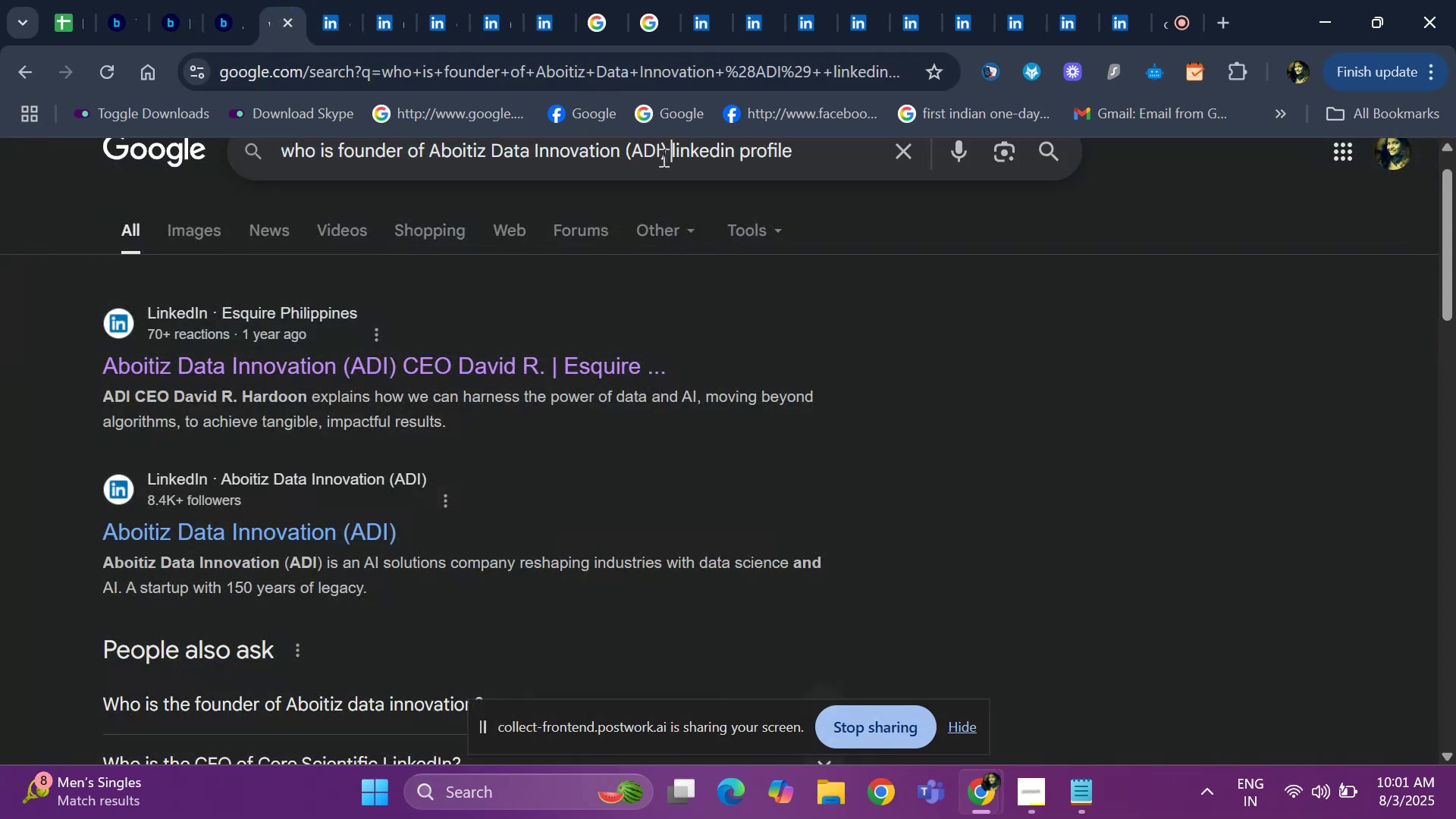 
key(ArrowRight)
 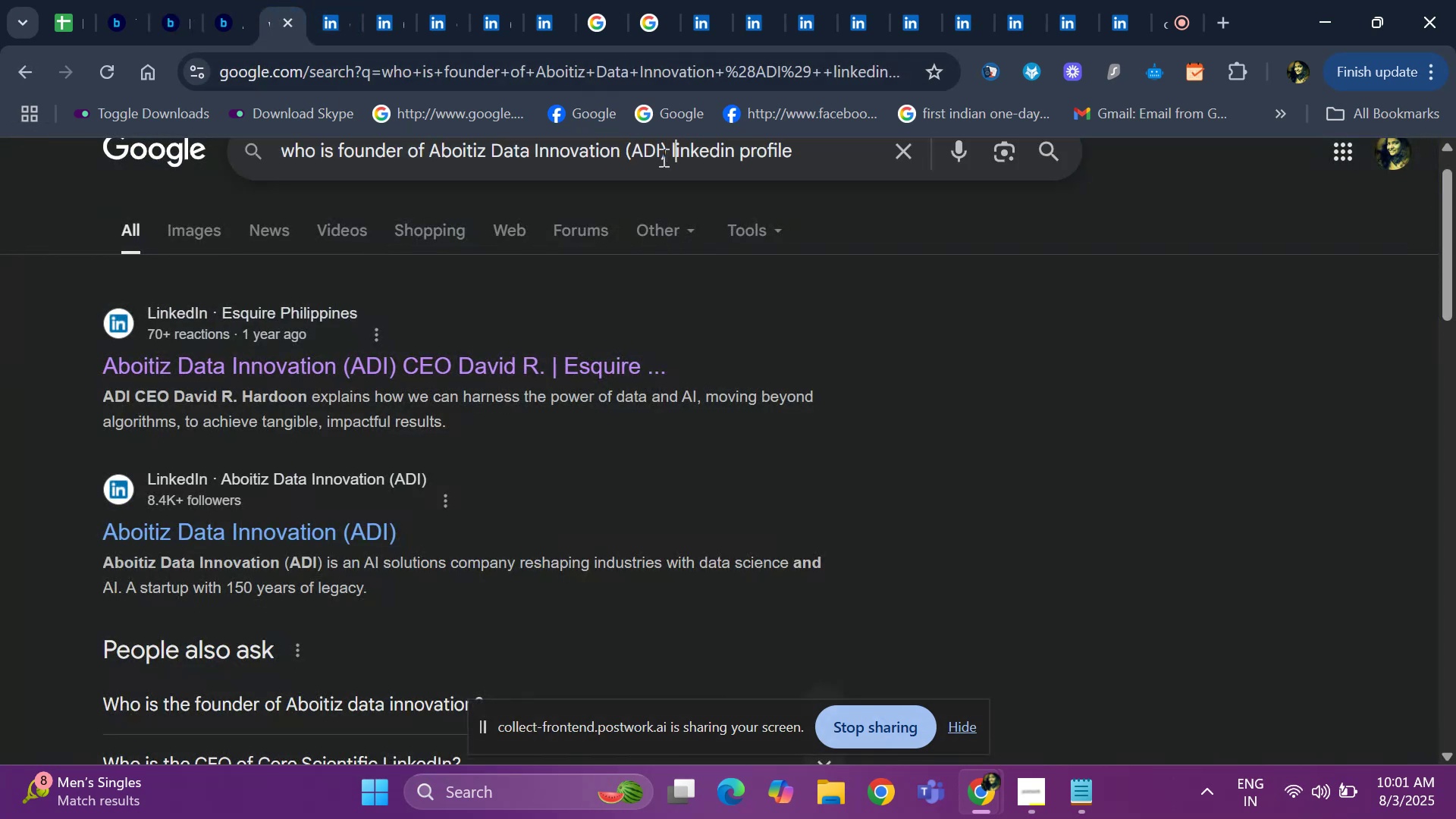 
key(ArrowLeft)
 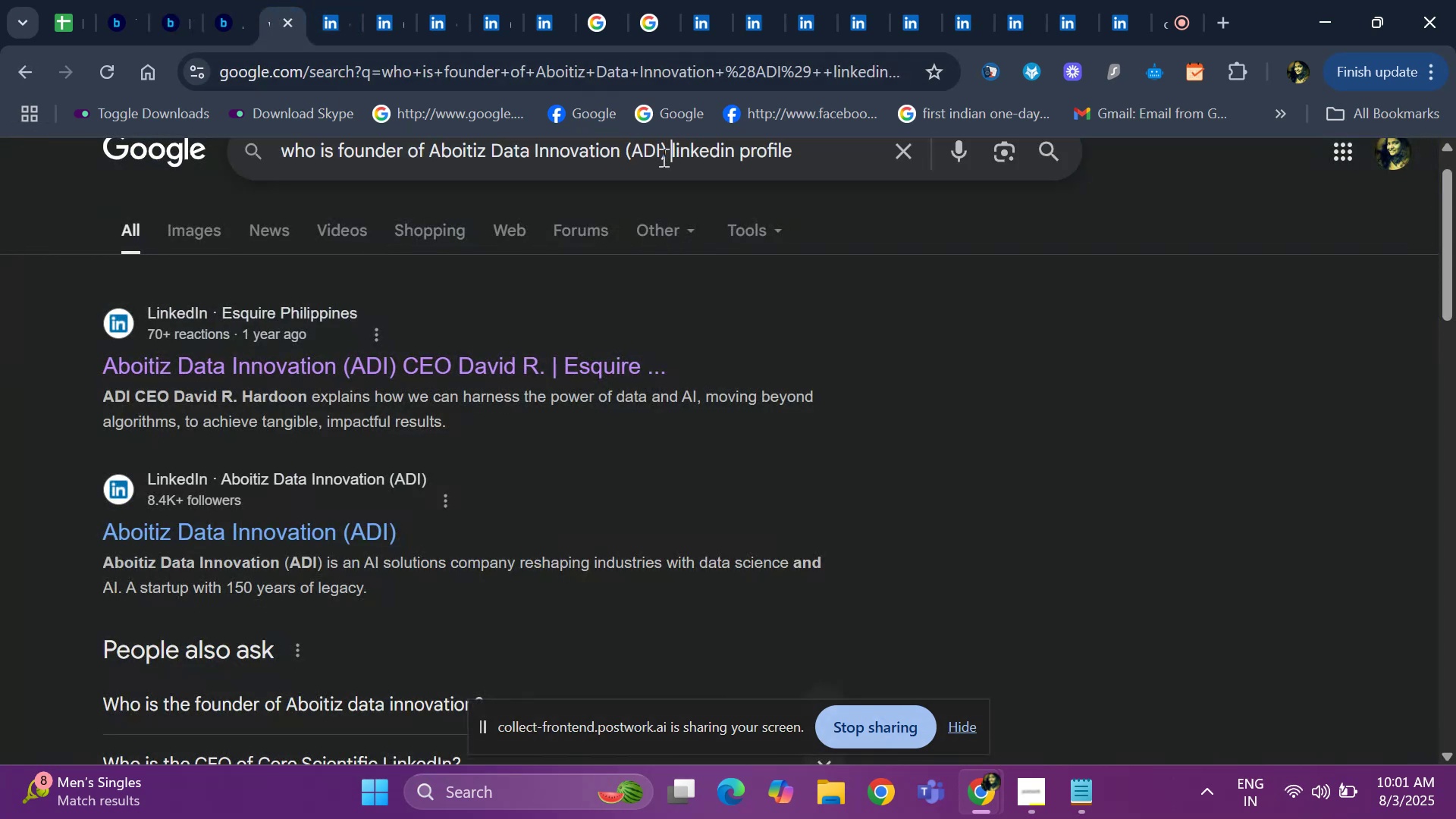 
key(ArrowRight)
 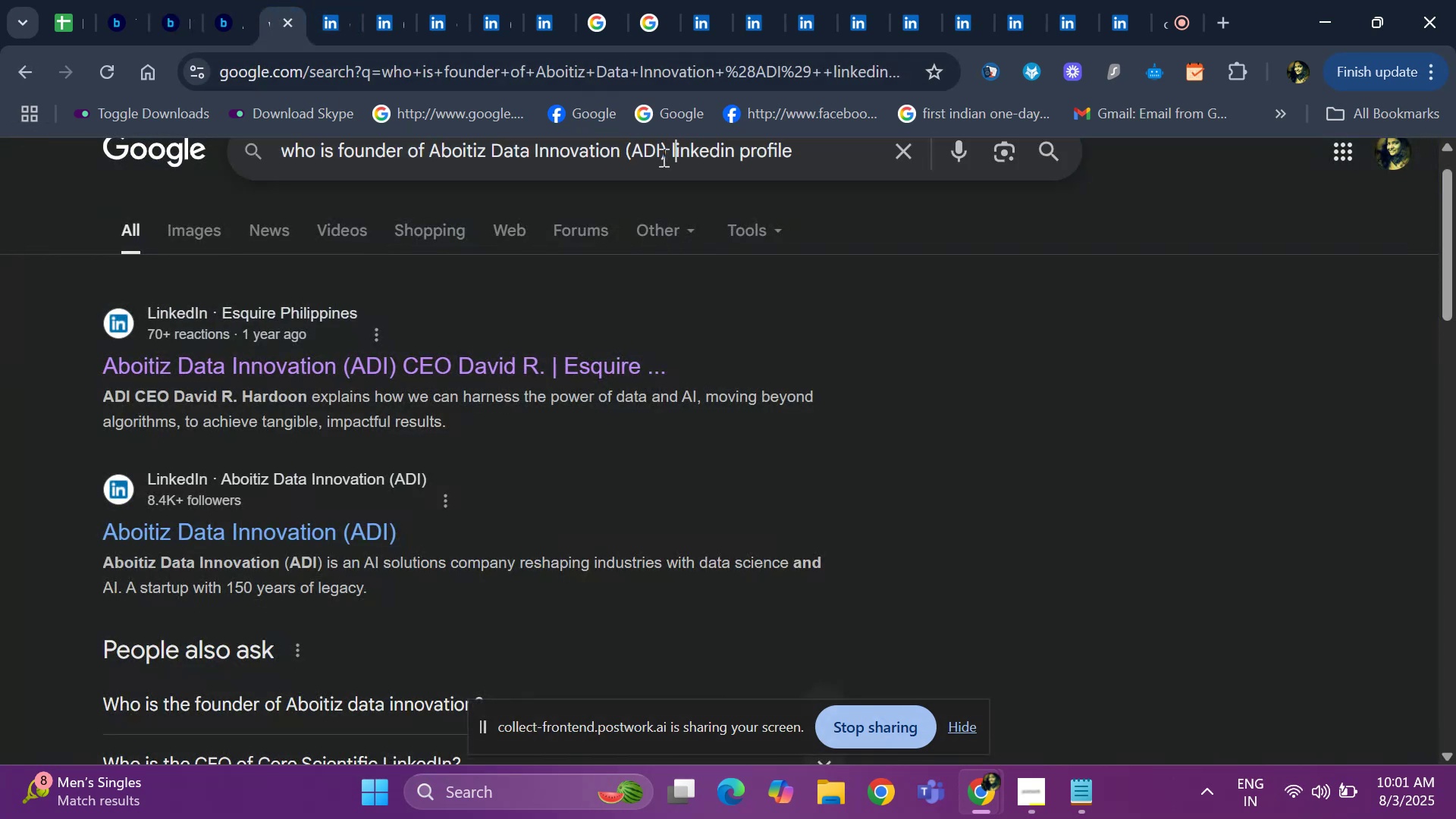 
key(ArrowLeft)
 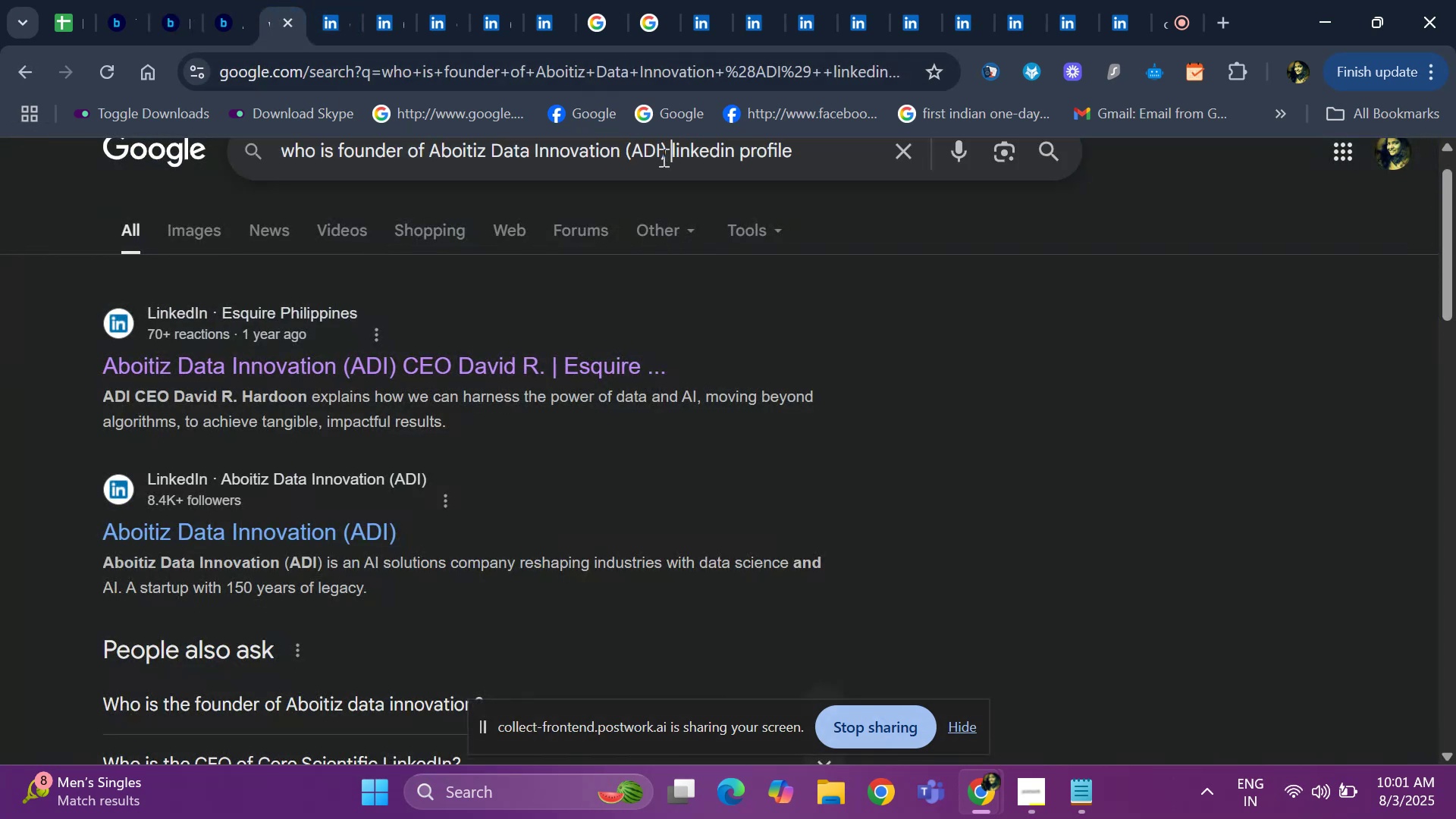 
hold_key(key=Backspace, duration=1.18)
 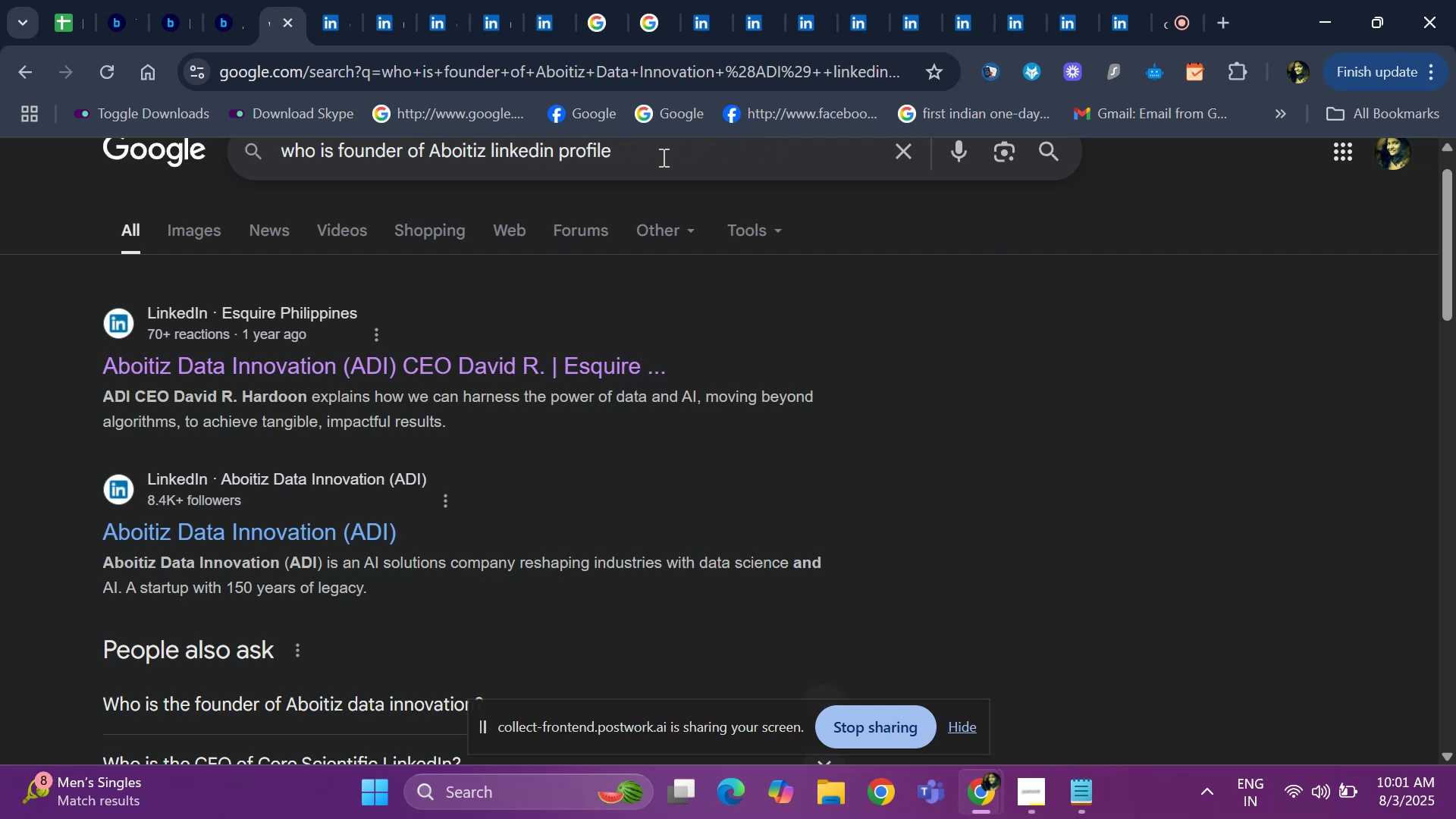 
key(Backspace)
 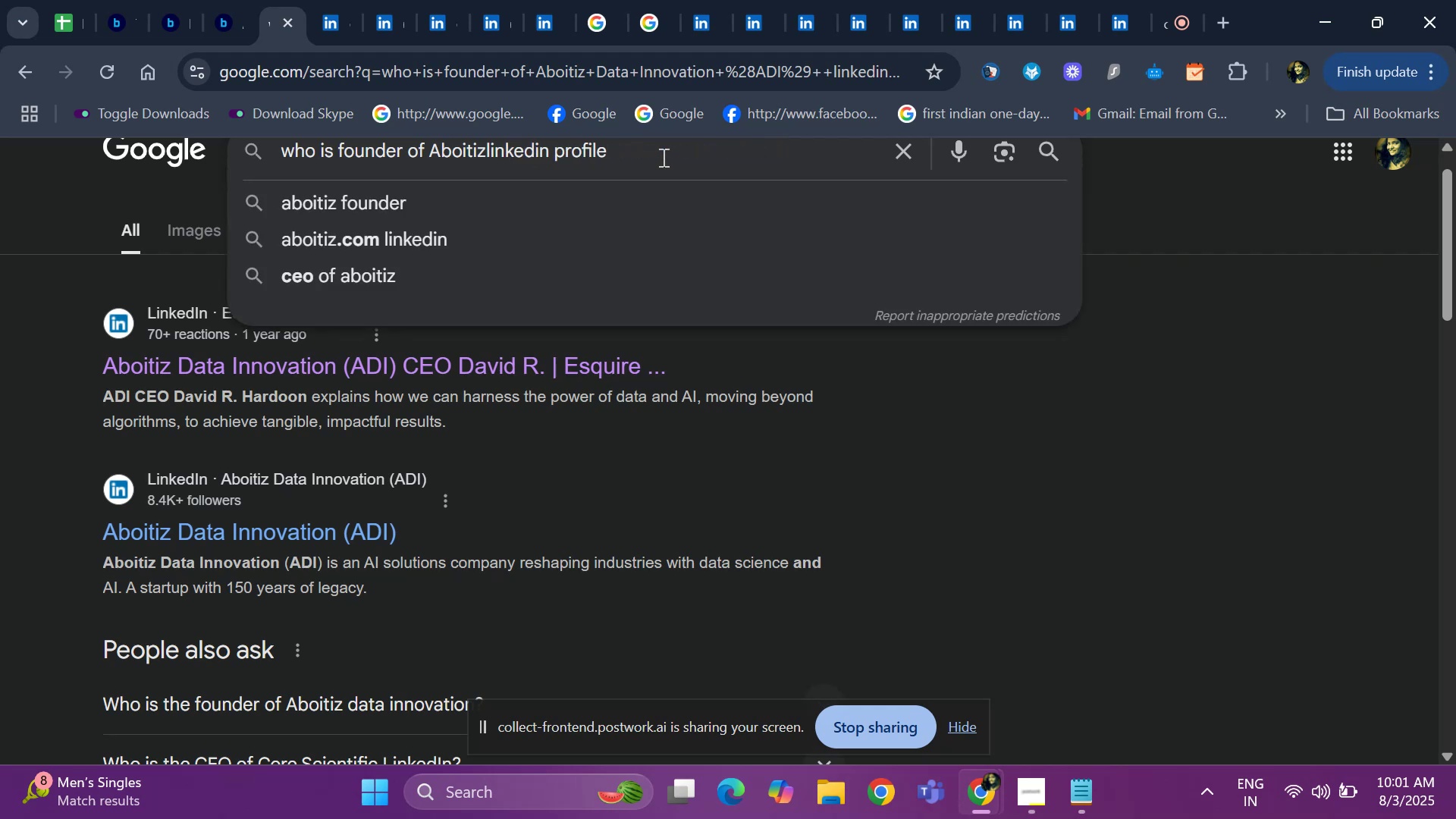 
key(Backspace)
 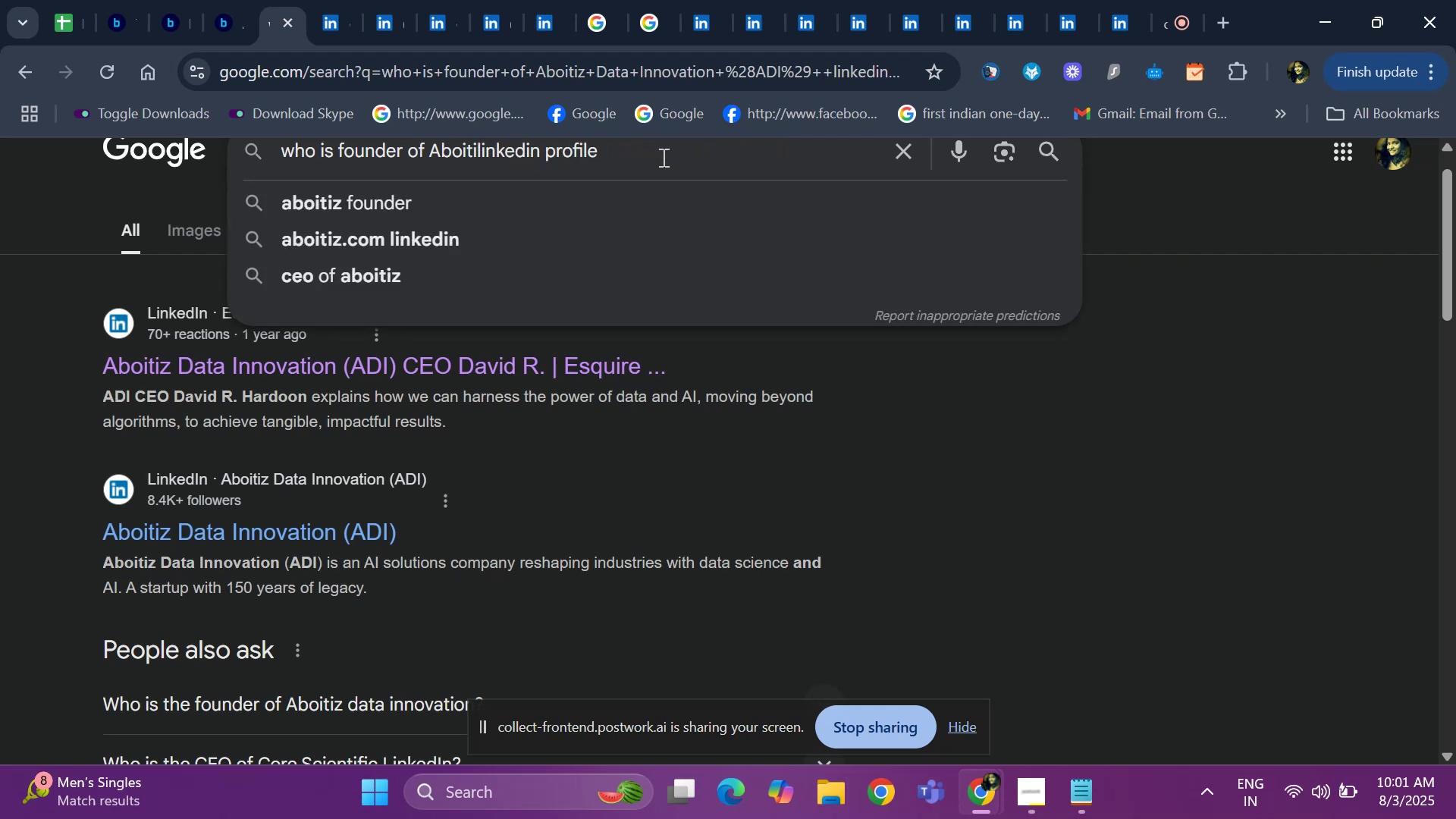 
key(Backspace)
 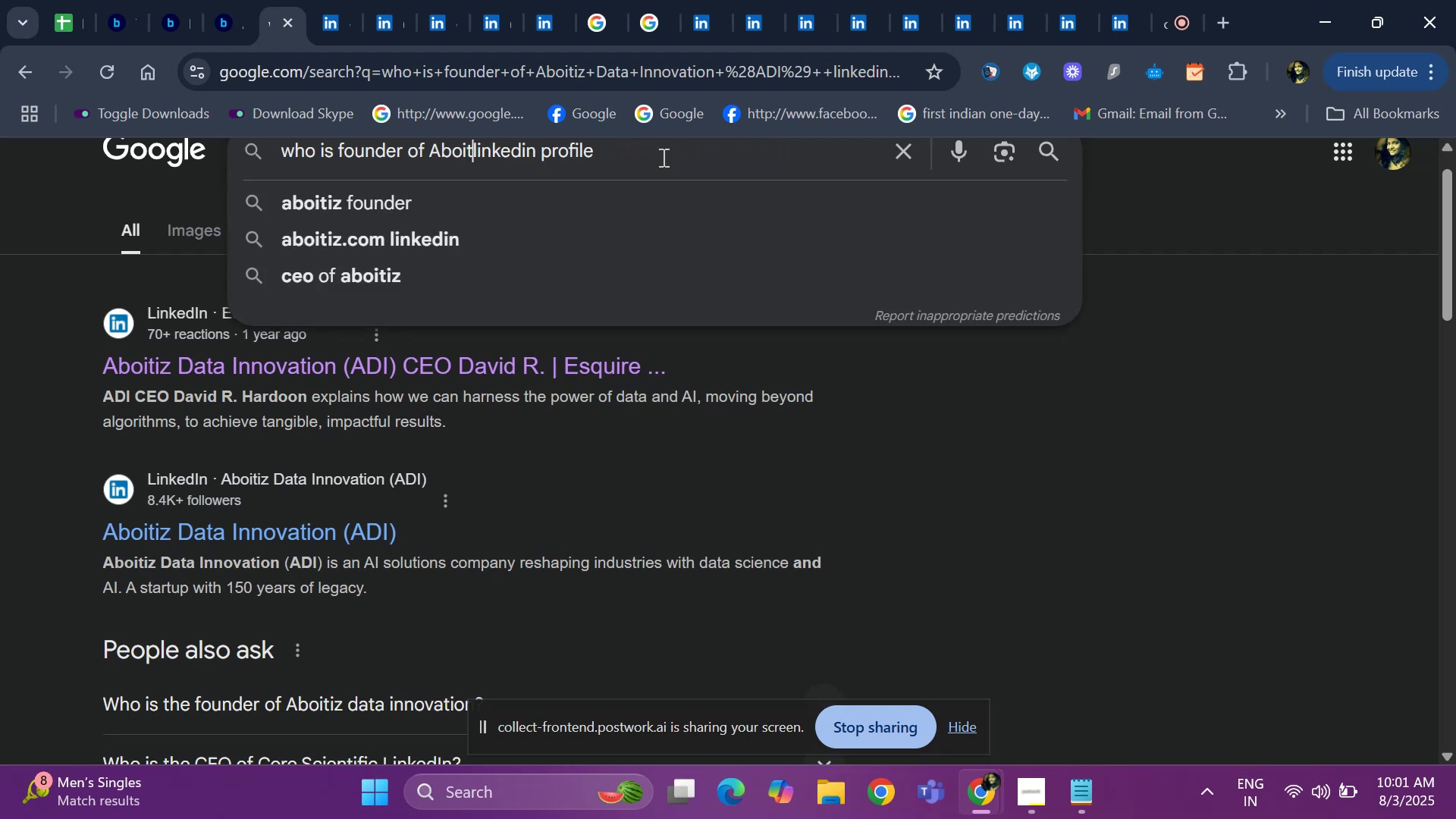 
key(Backspace)
 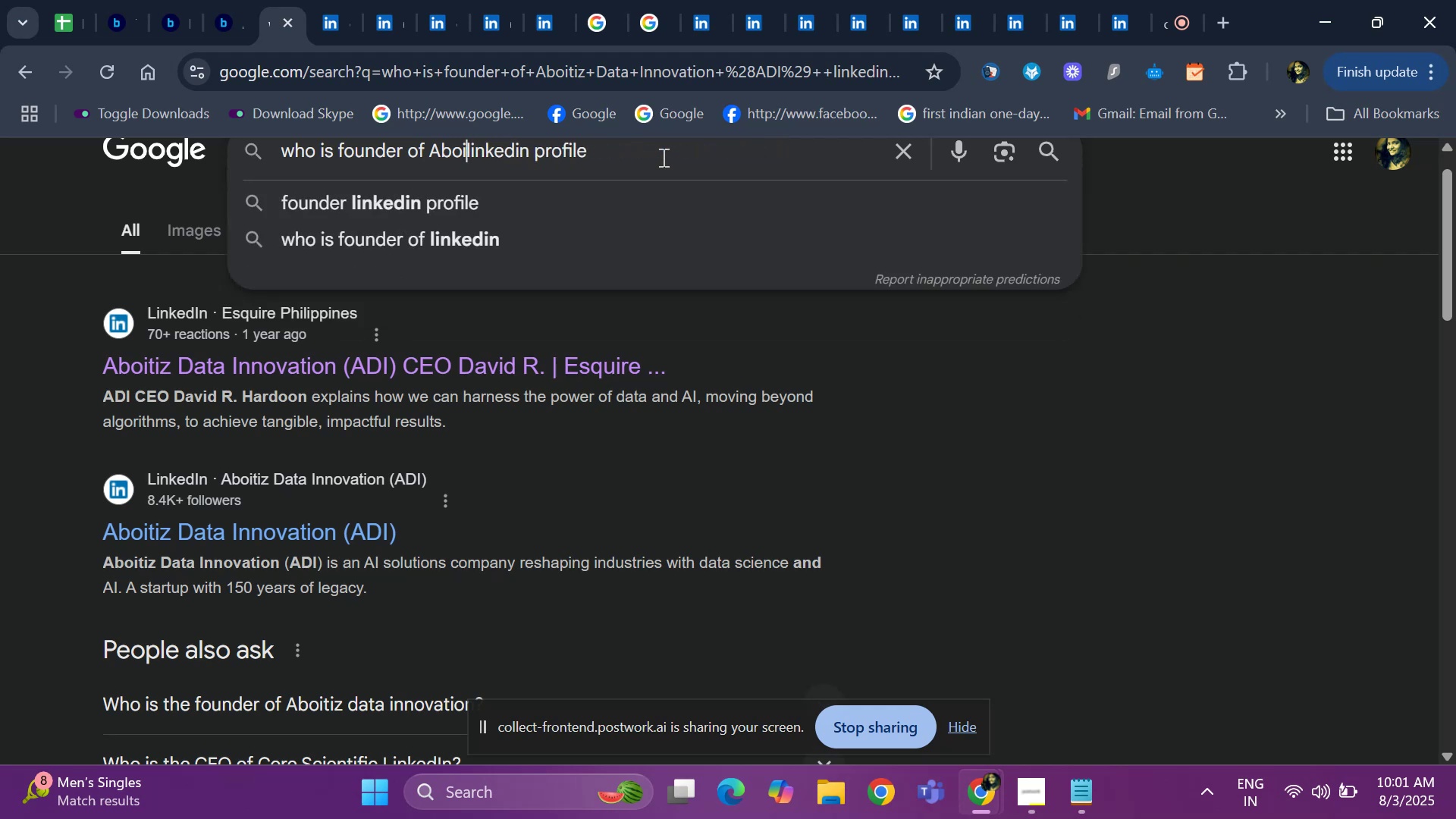 
key(Backspace)
 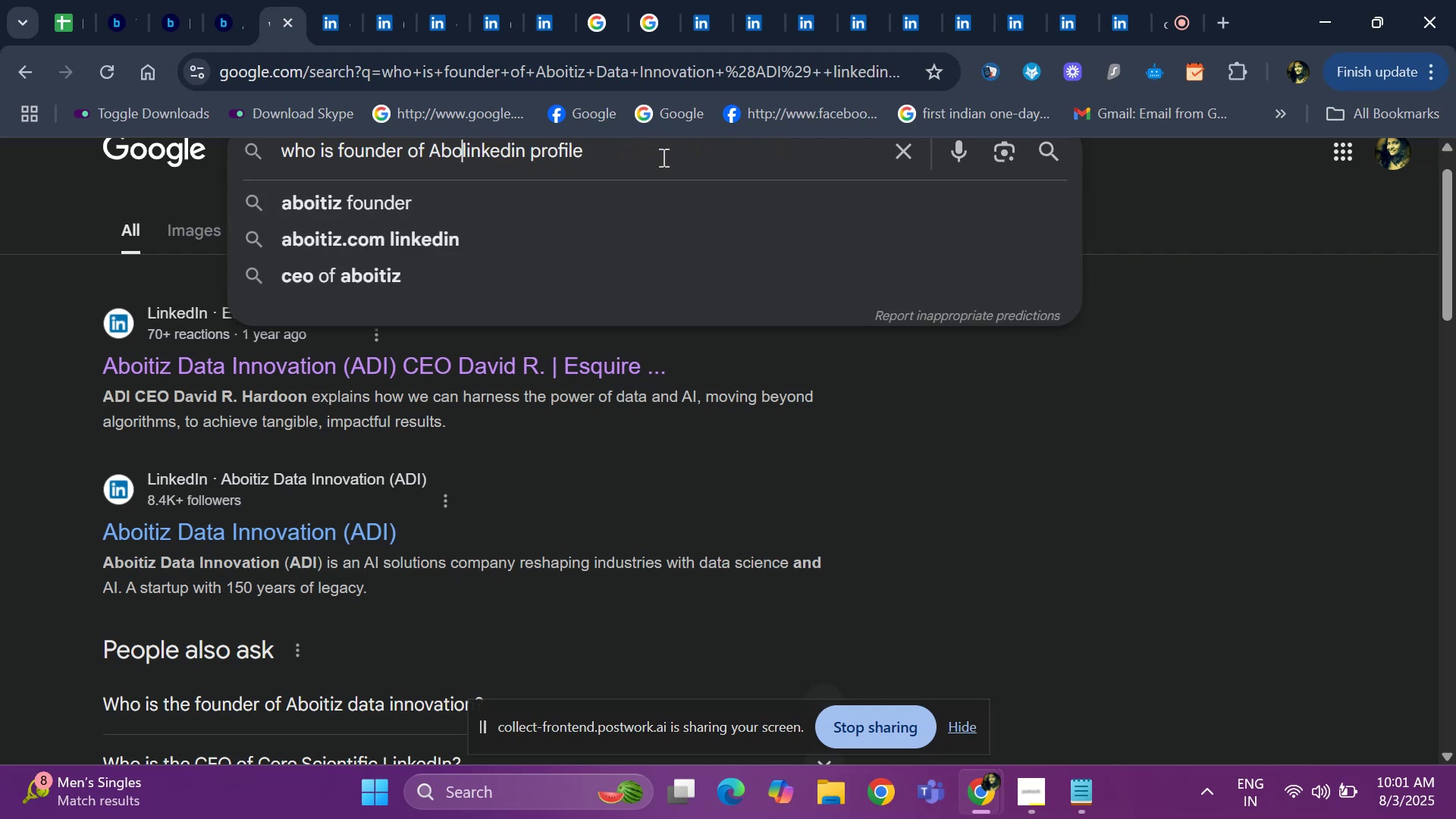 
key(Backspace)
 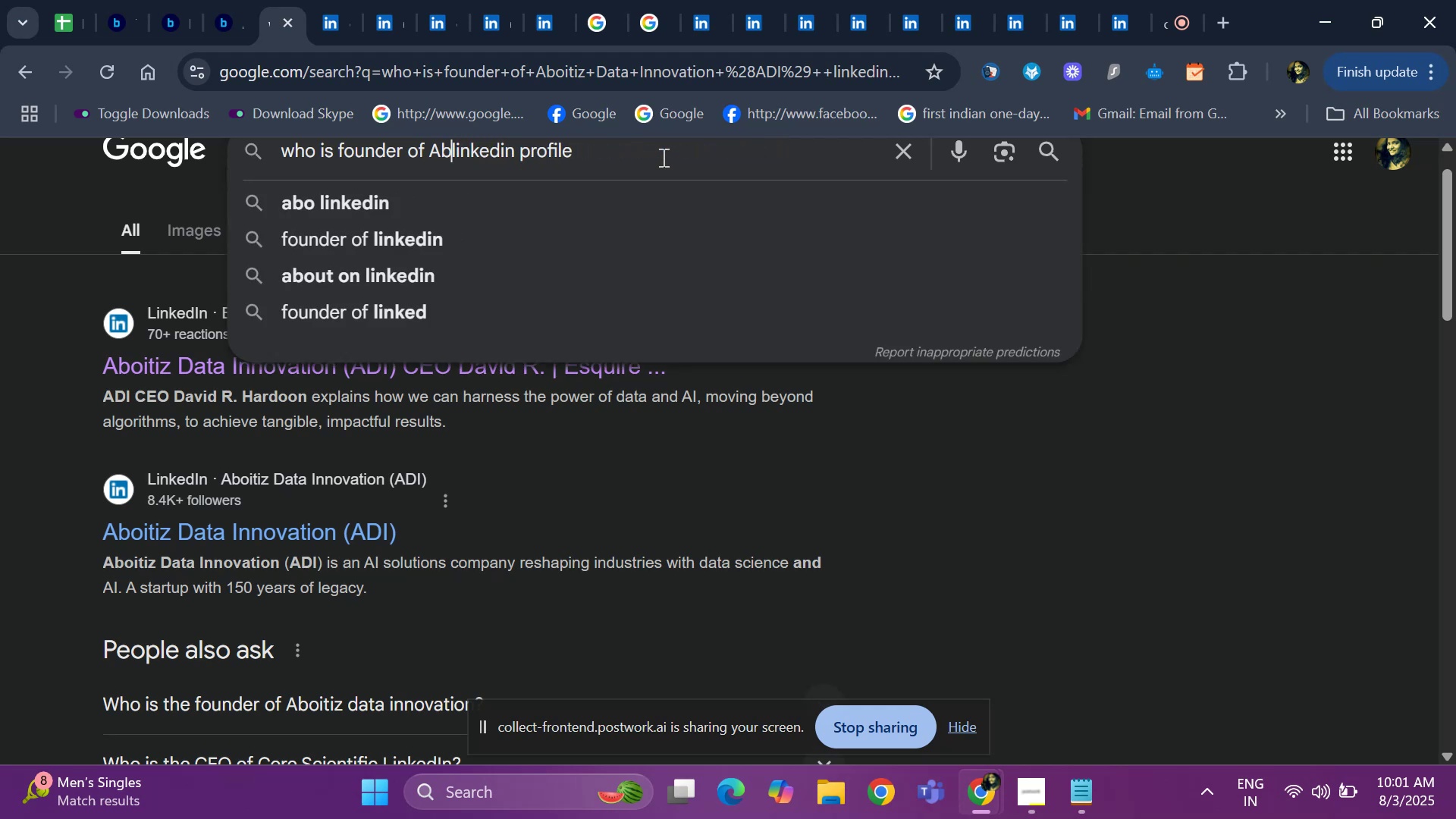 
key(Backspace)
 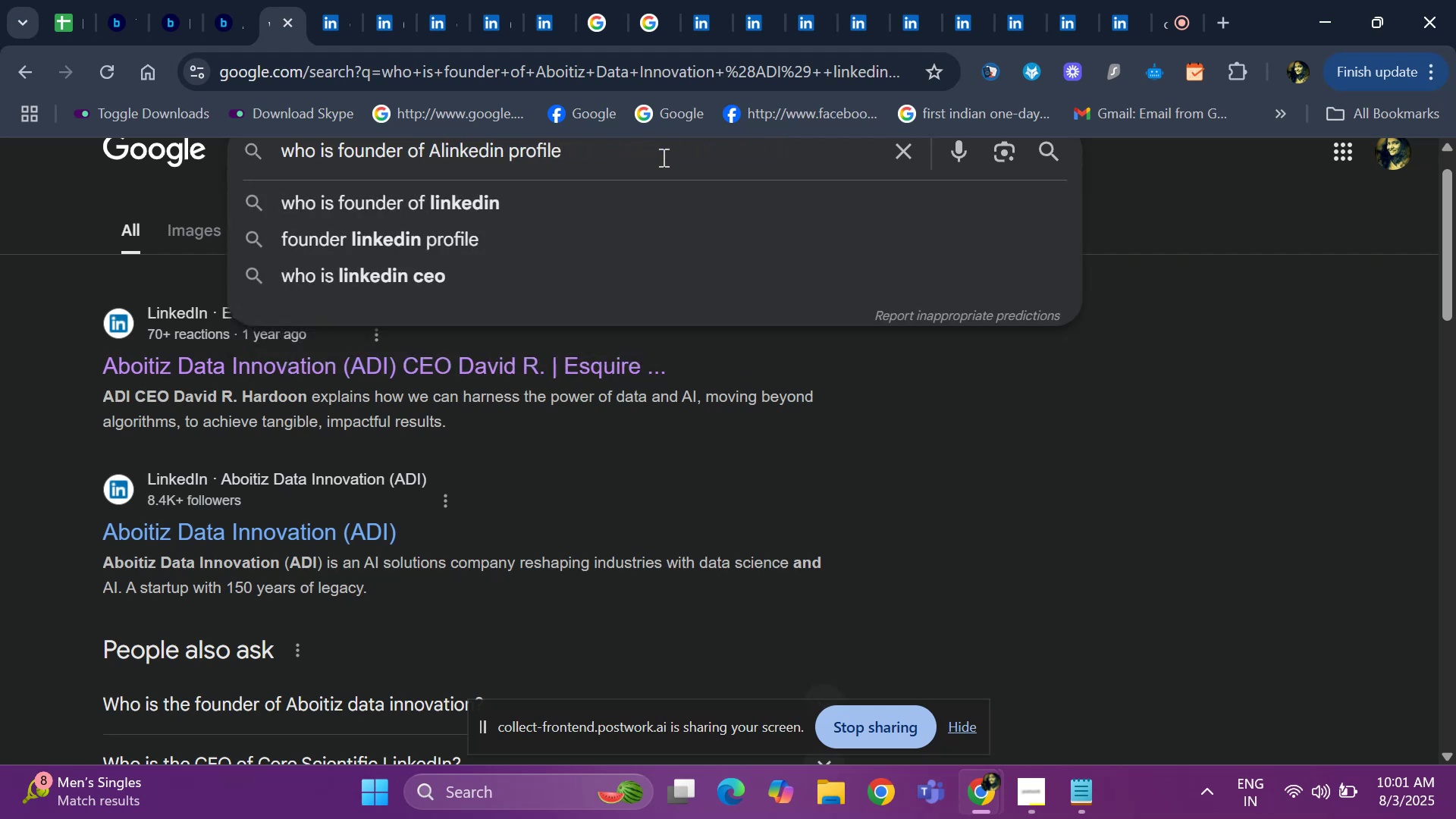 
key(Backspace)
 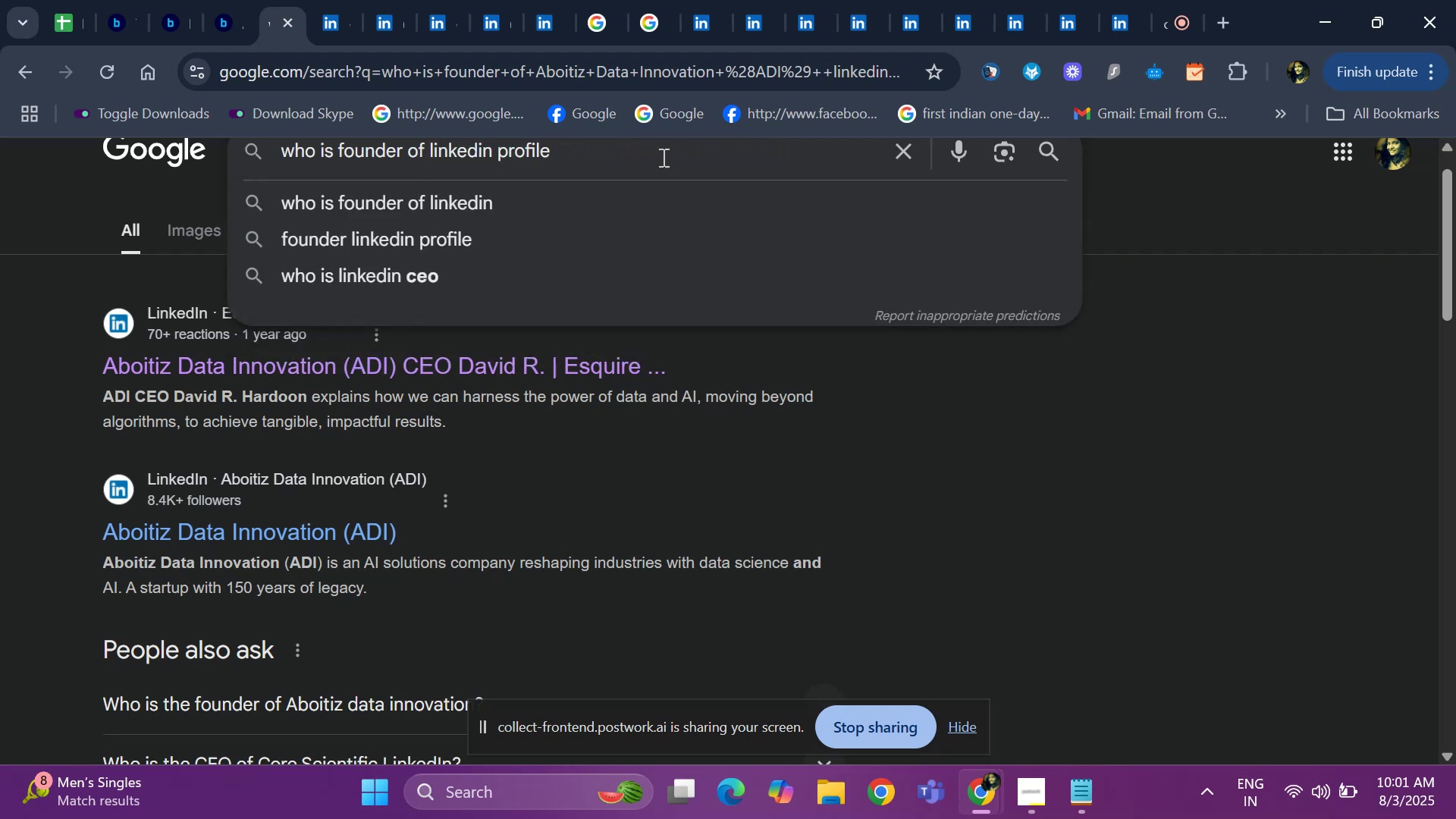 
key(Backspace)
 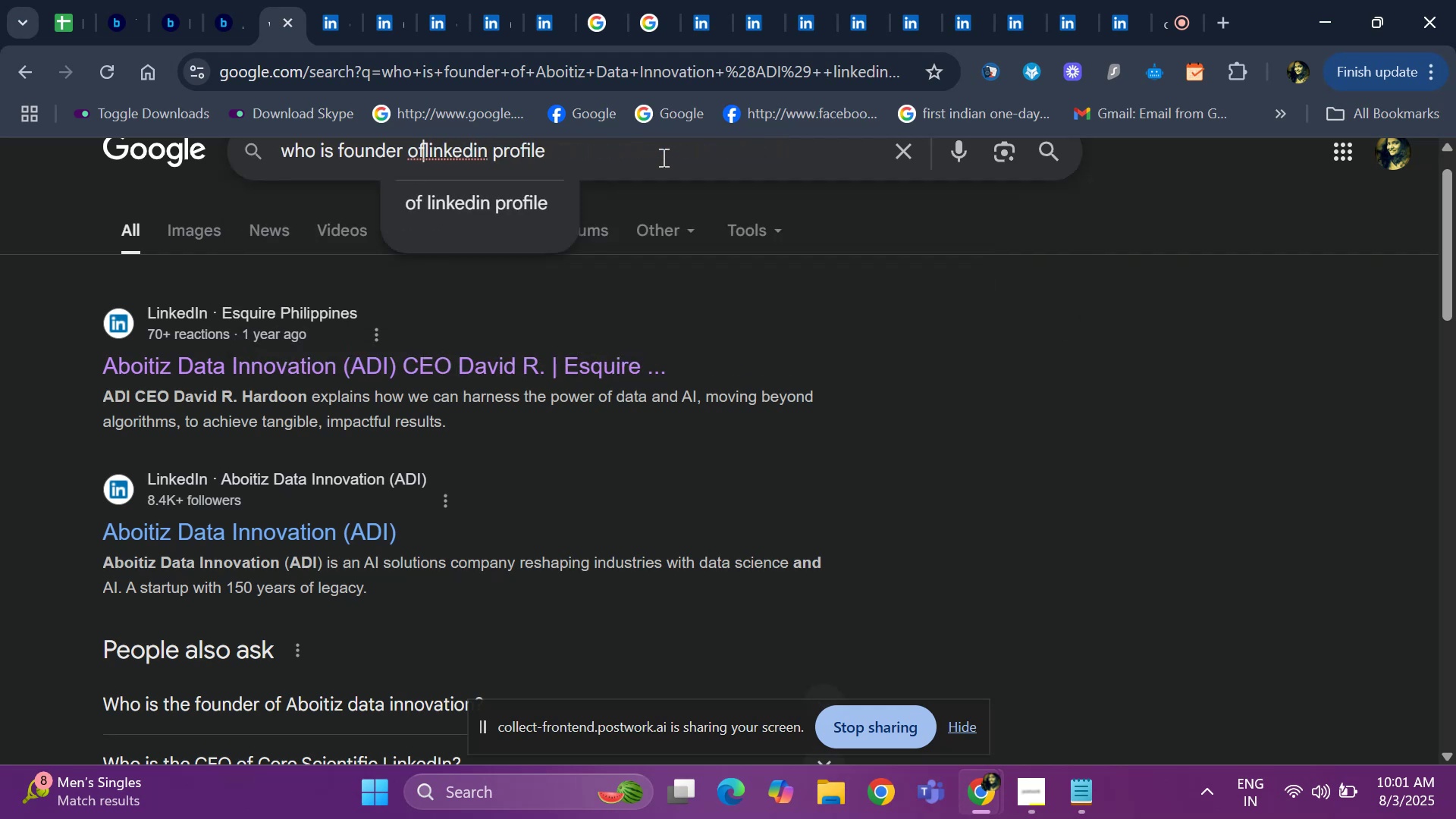 
key(Space)
 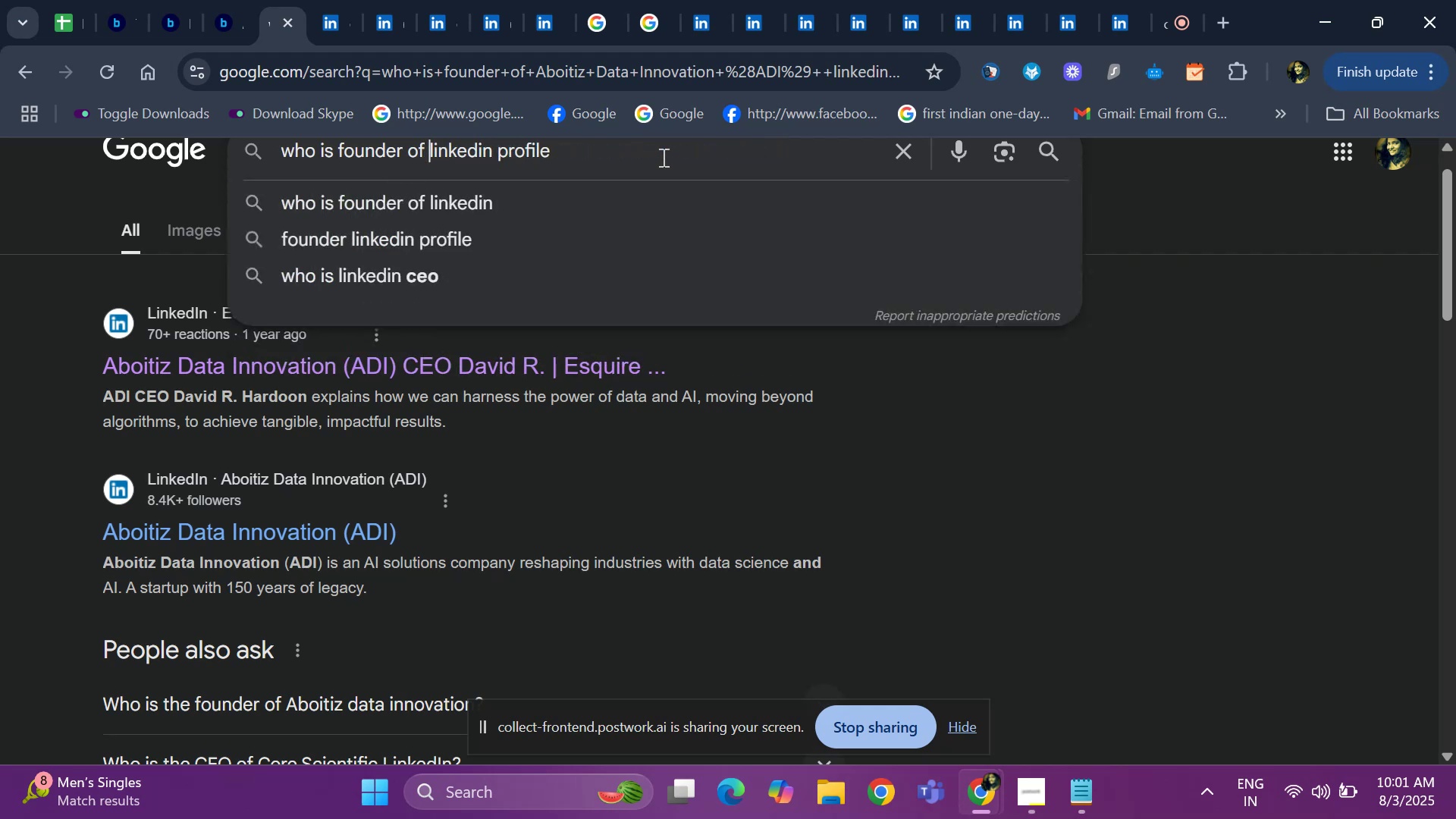 
key(Control+V)
 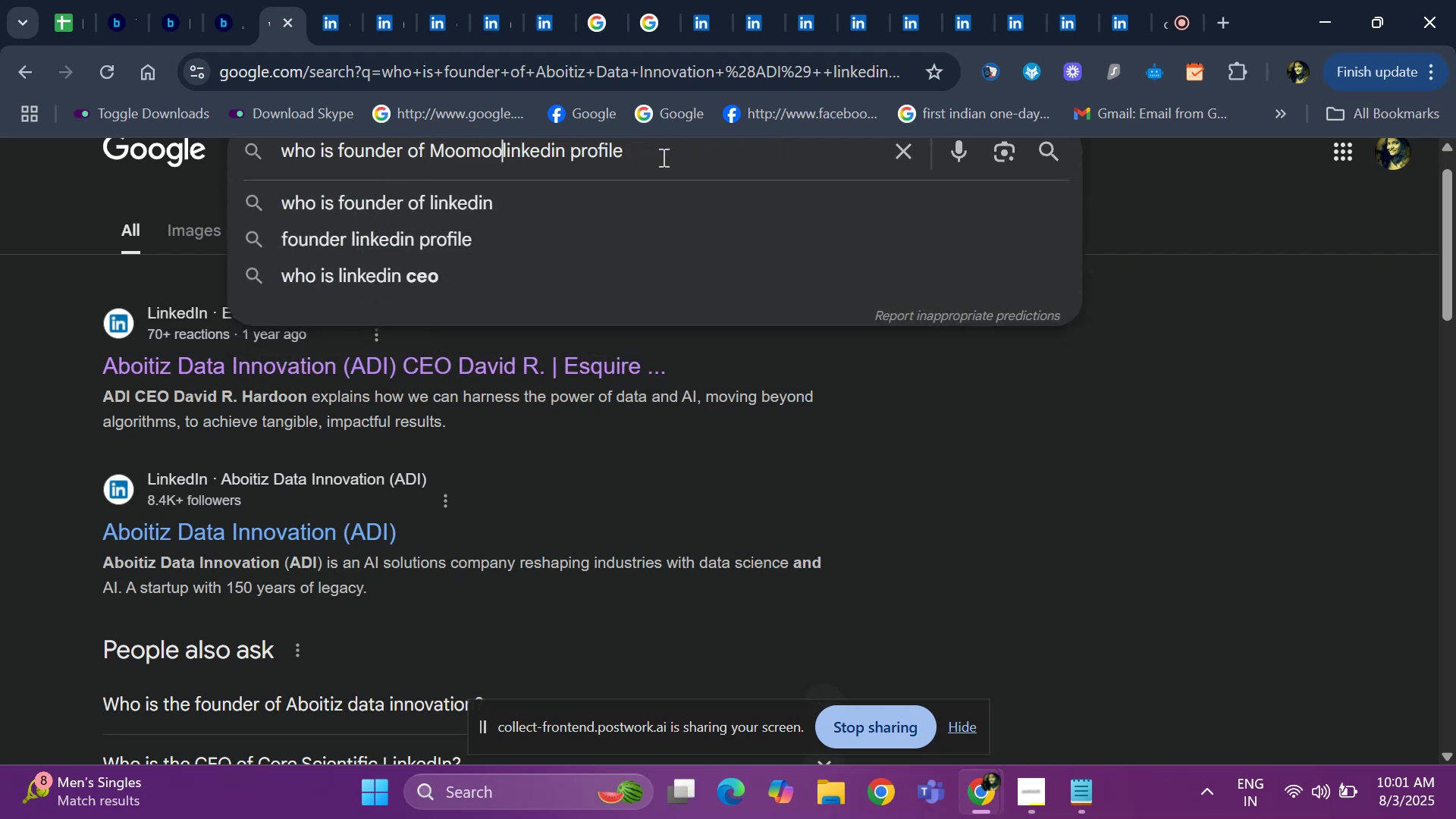 
key(Space)
 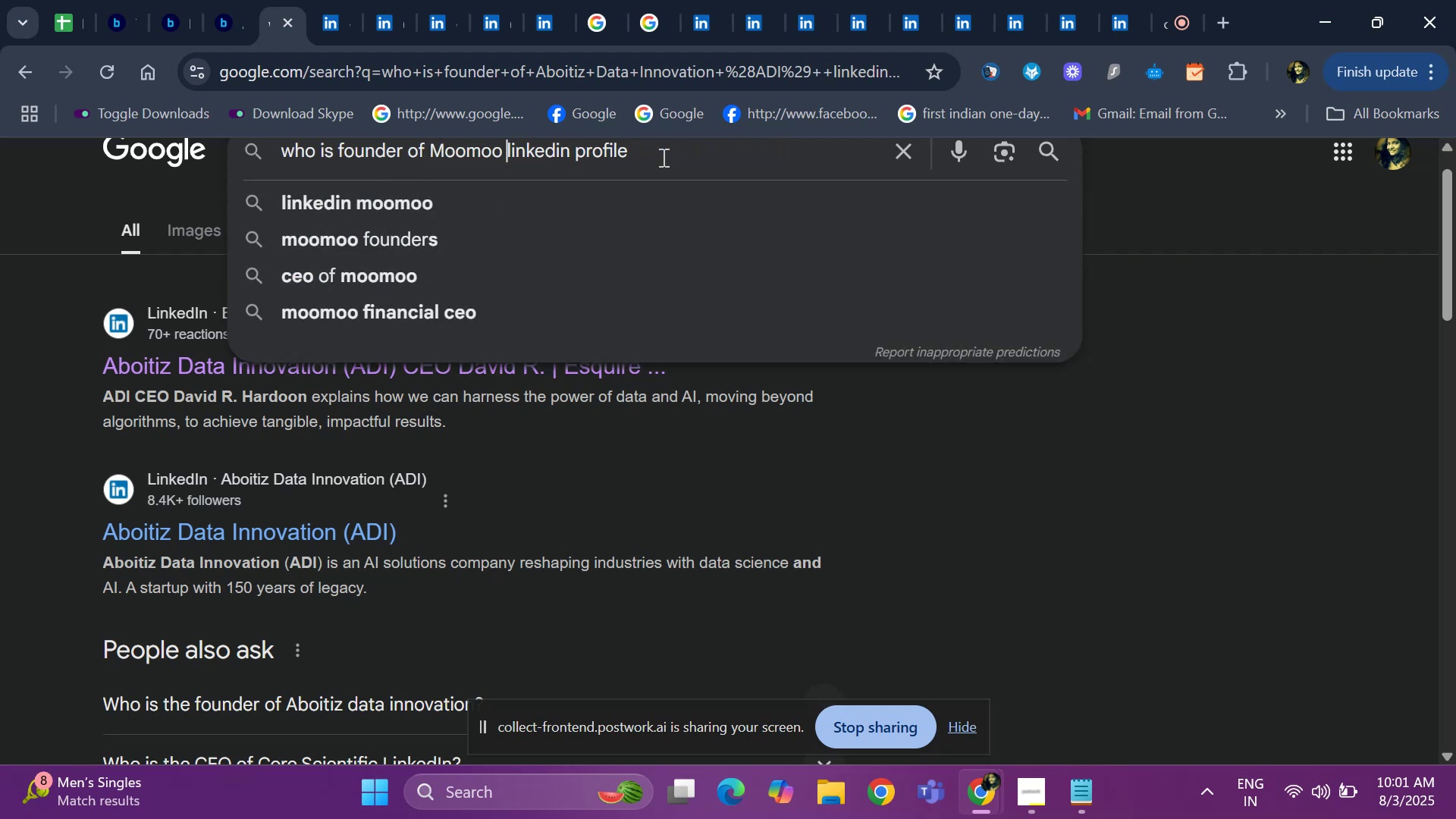 
key(Enter)
 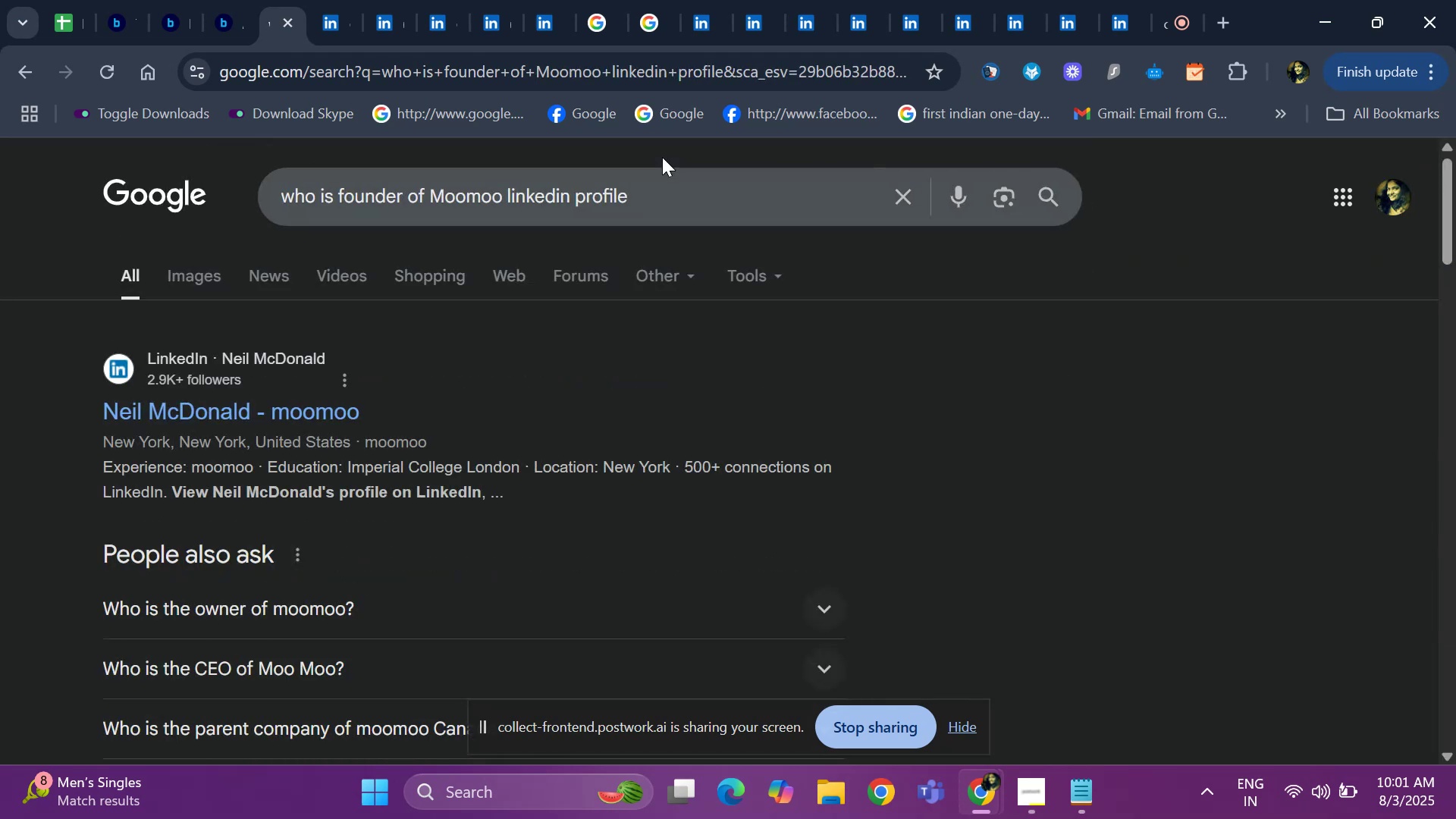 
wait(8.79)
 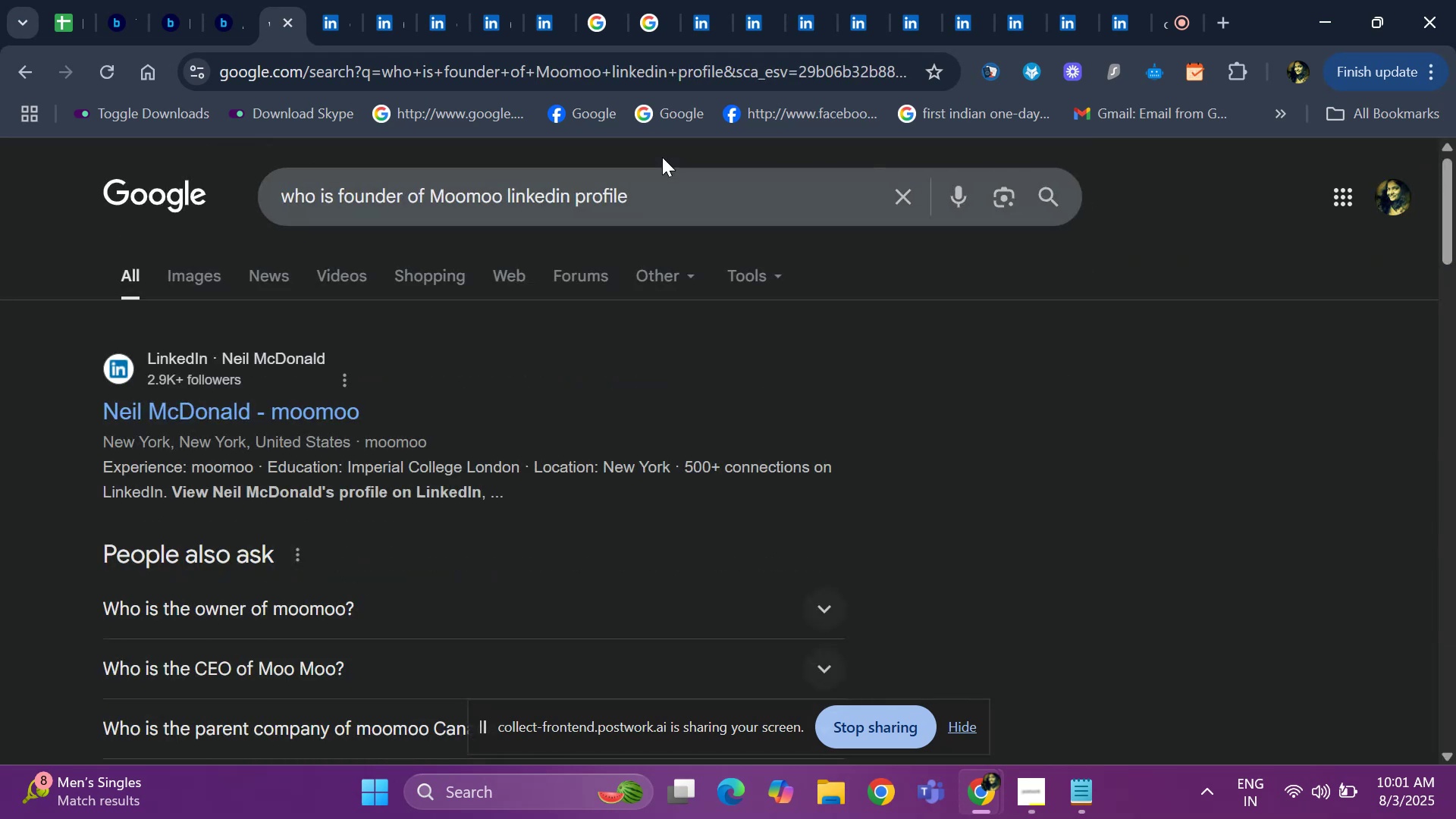 
right_click([324, 413])
 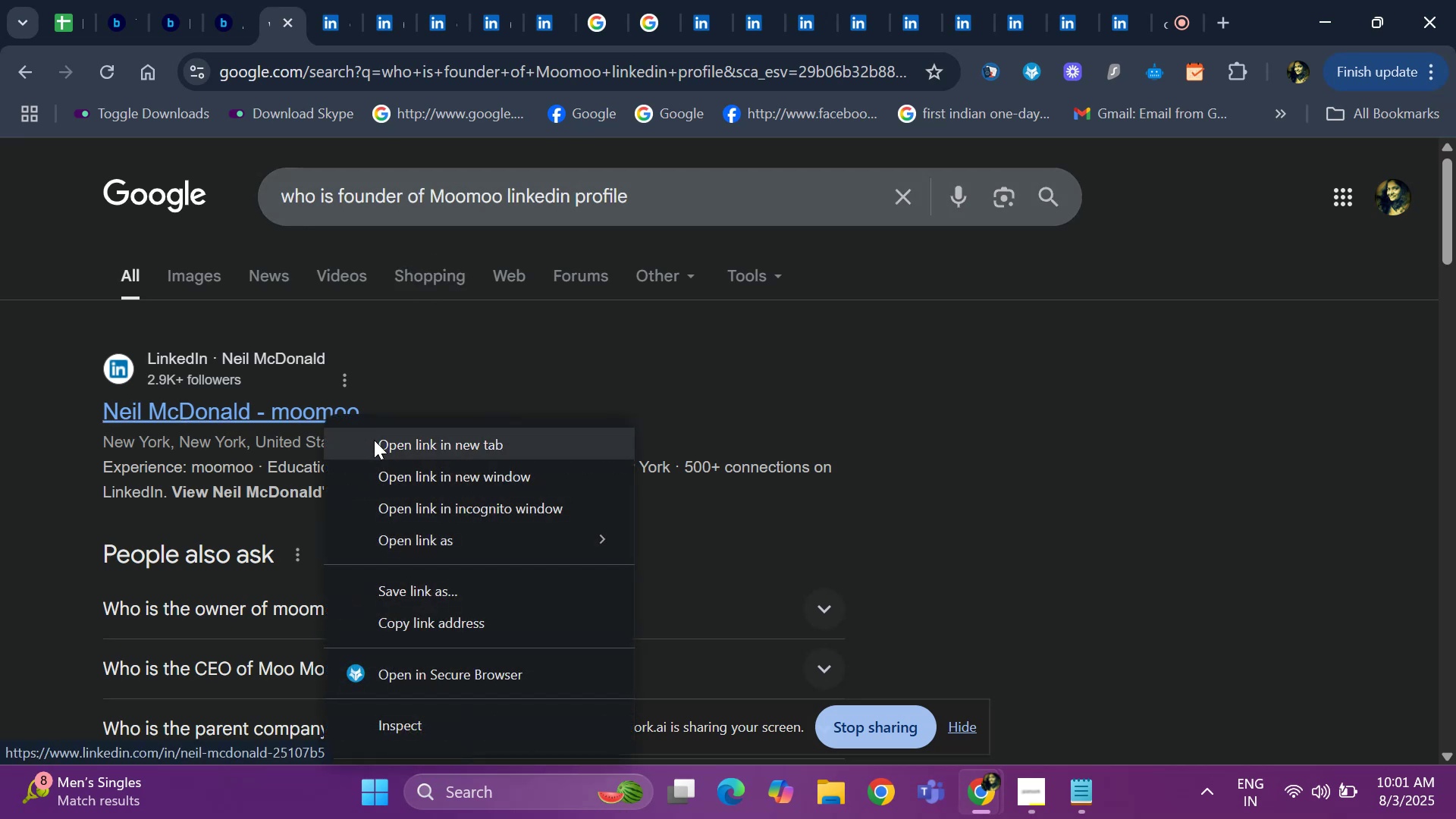 
left_click([374, 440])
 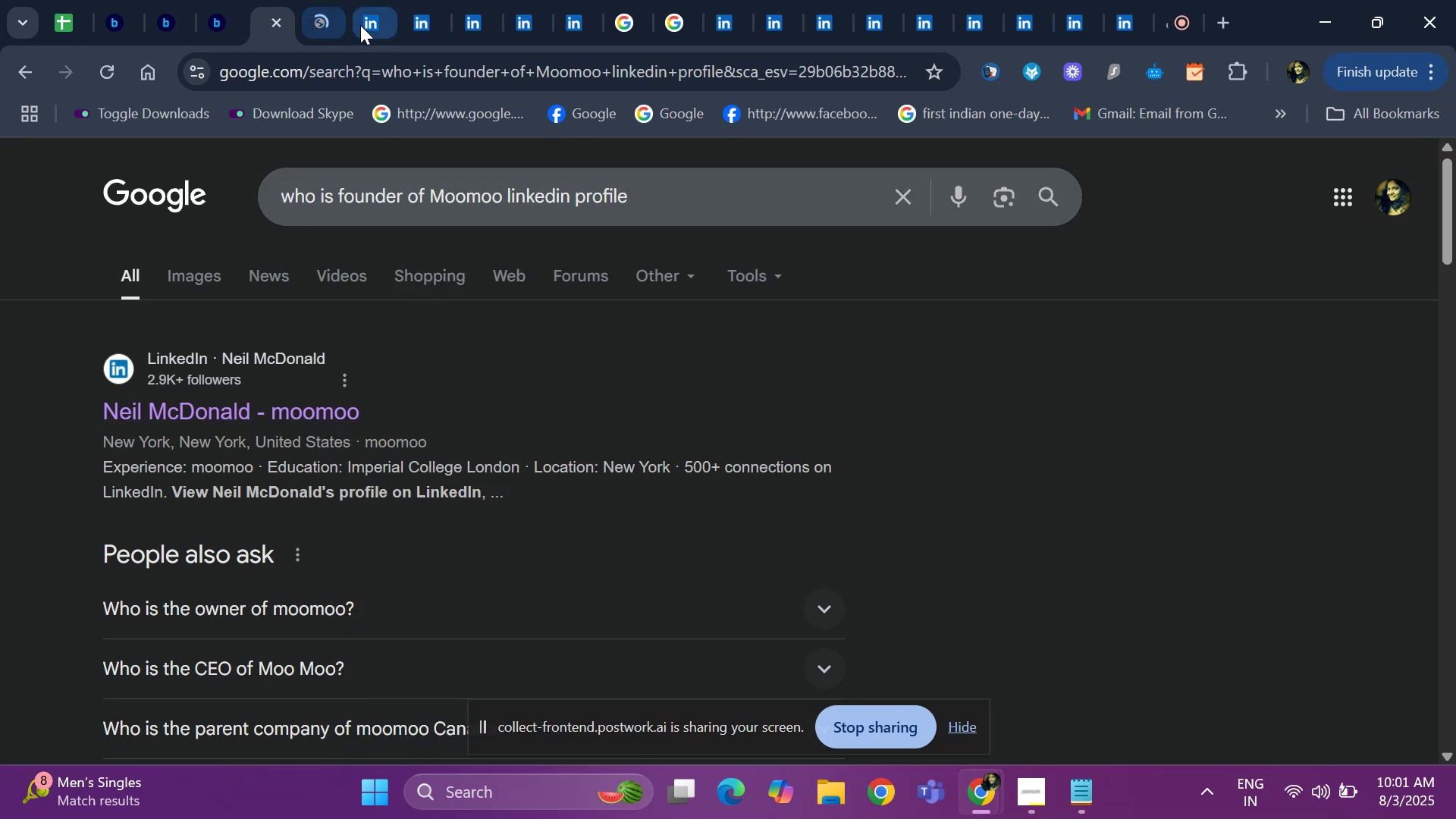 
left_click([360, 25])
 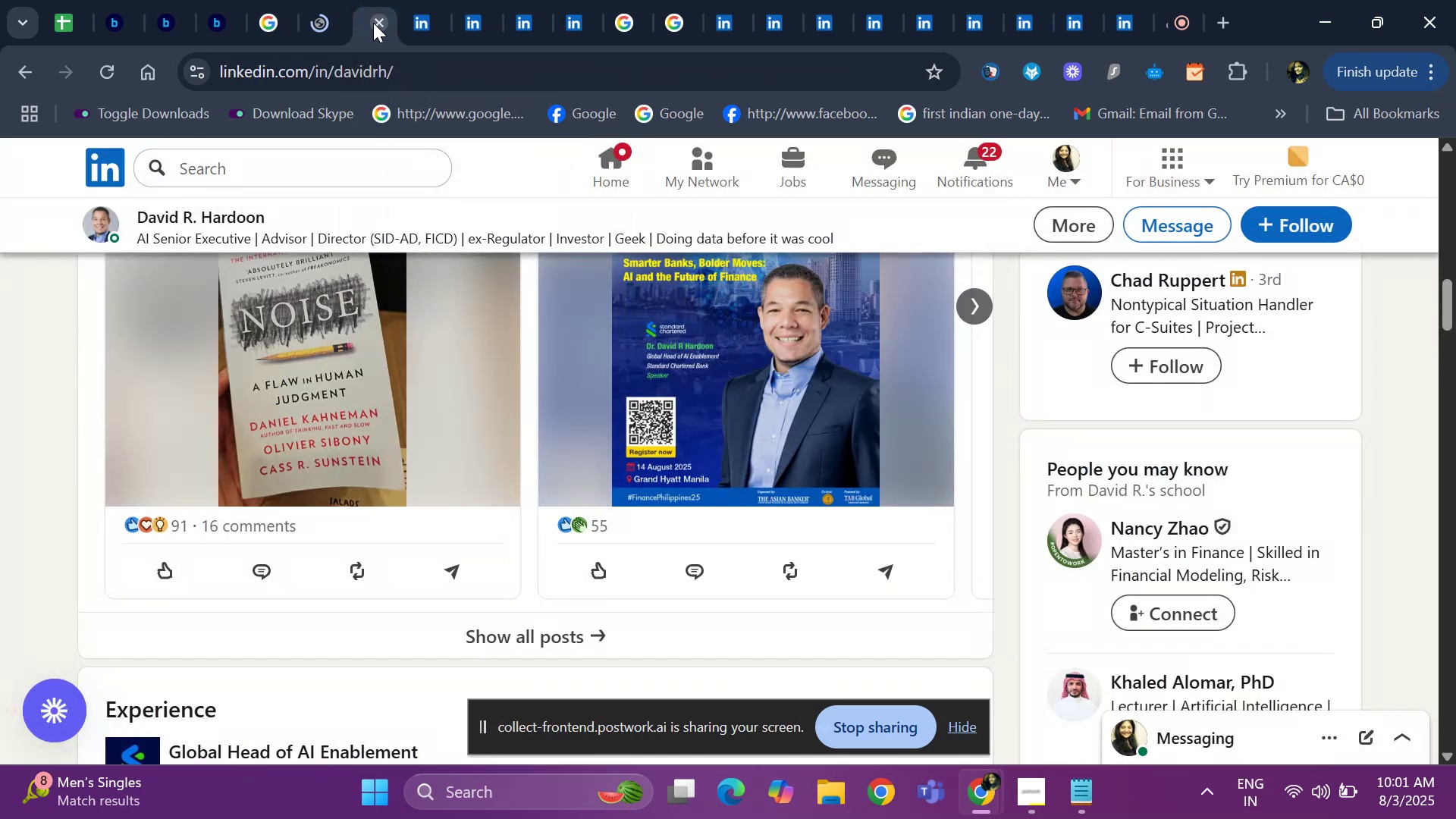 
left_click([373, 23])
 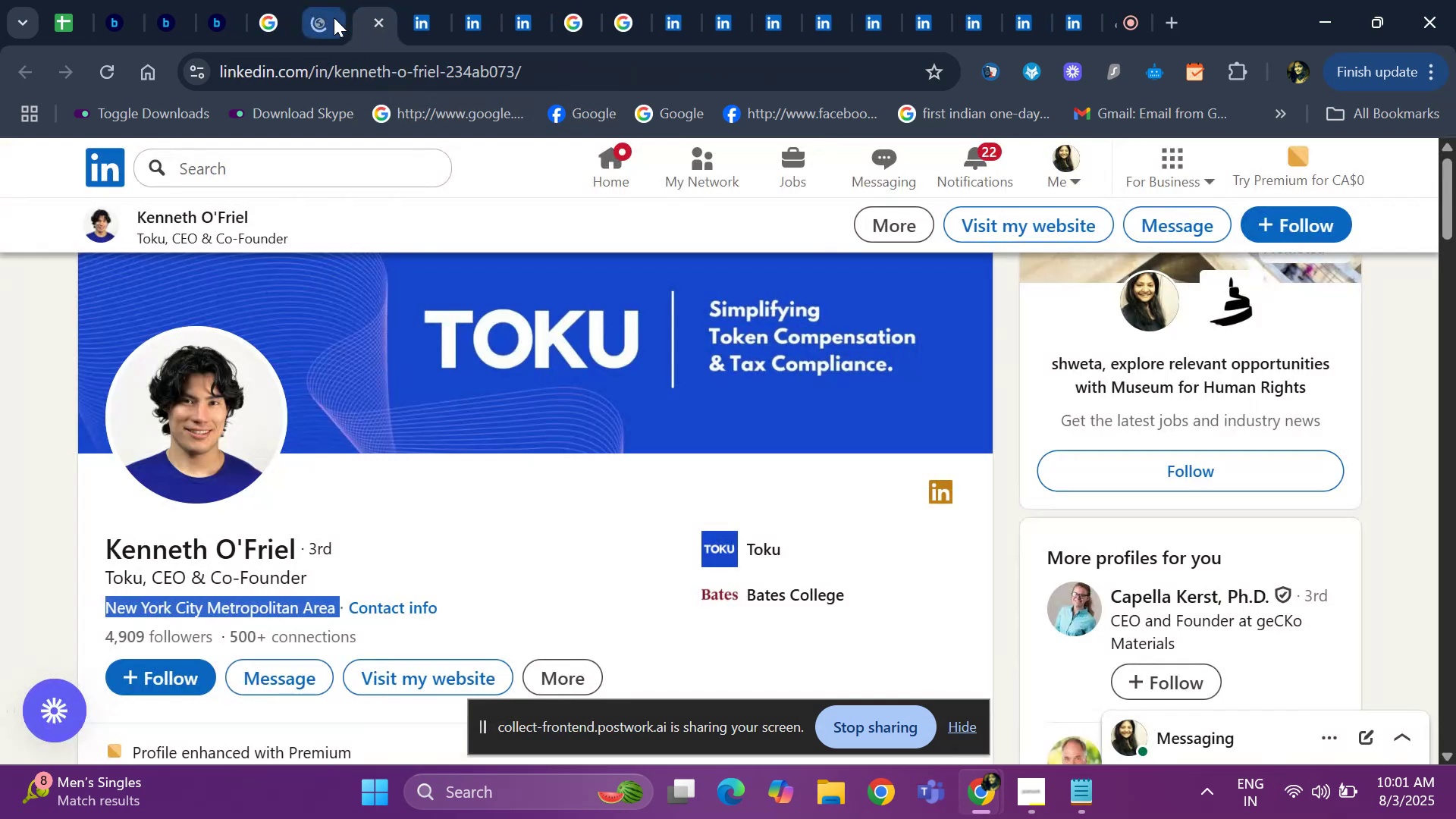 
left_click([334, 17])
 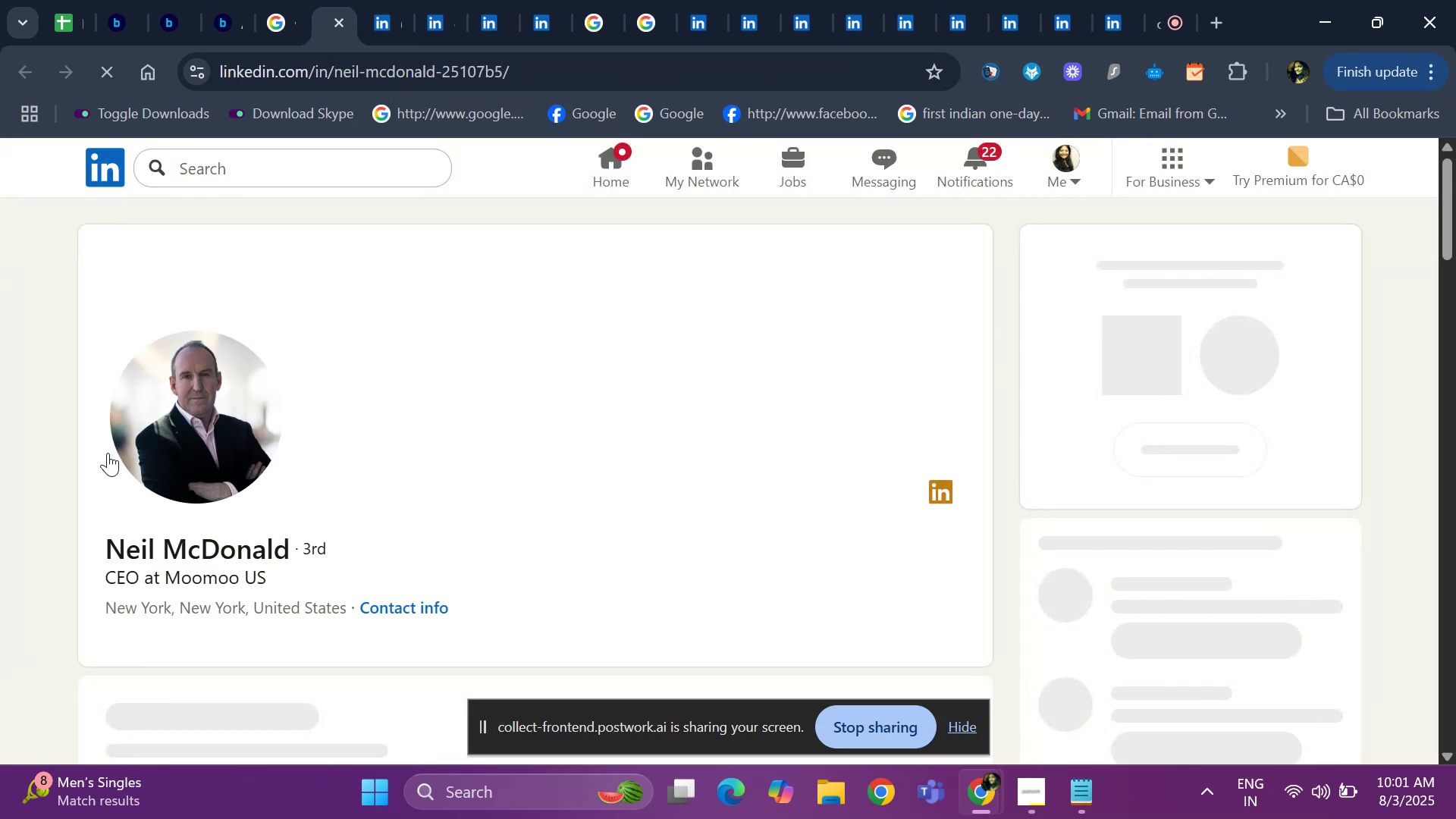 
hold_key(key=ArrowDown, duration=0.62)
 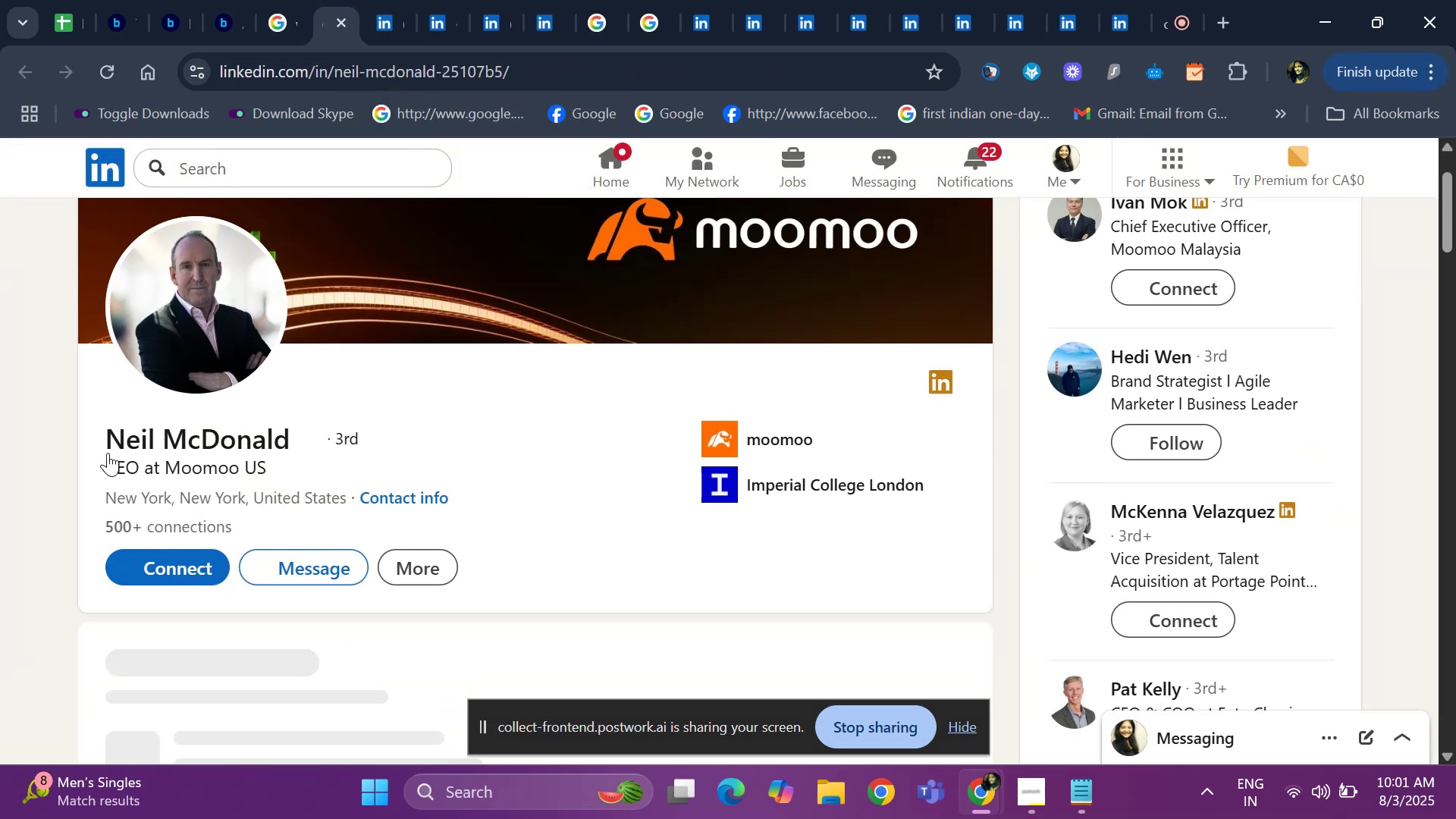 
hold_key(key=ArrowDown, duration=0.86)
 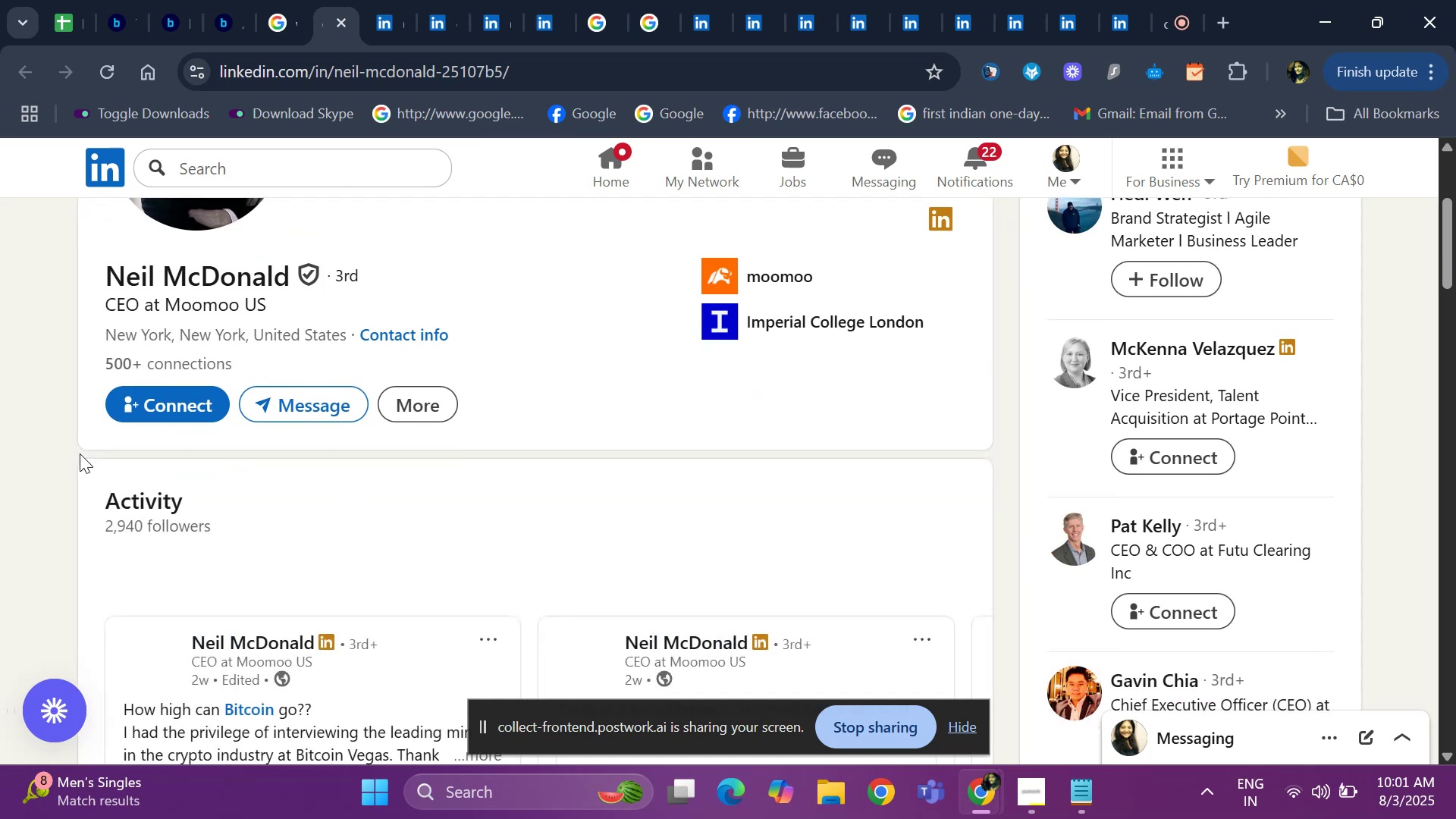 
hold_key(key=ArrowDown, duration=0.85)
 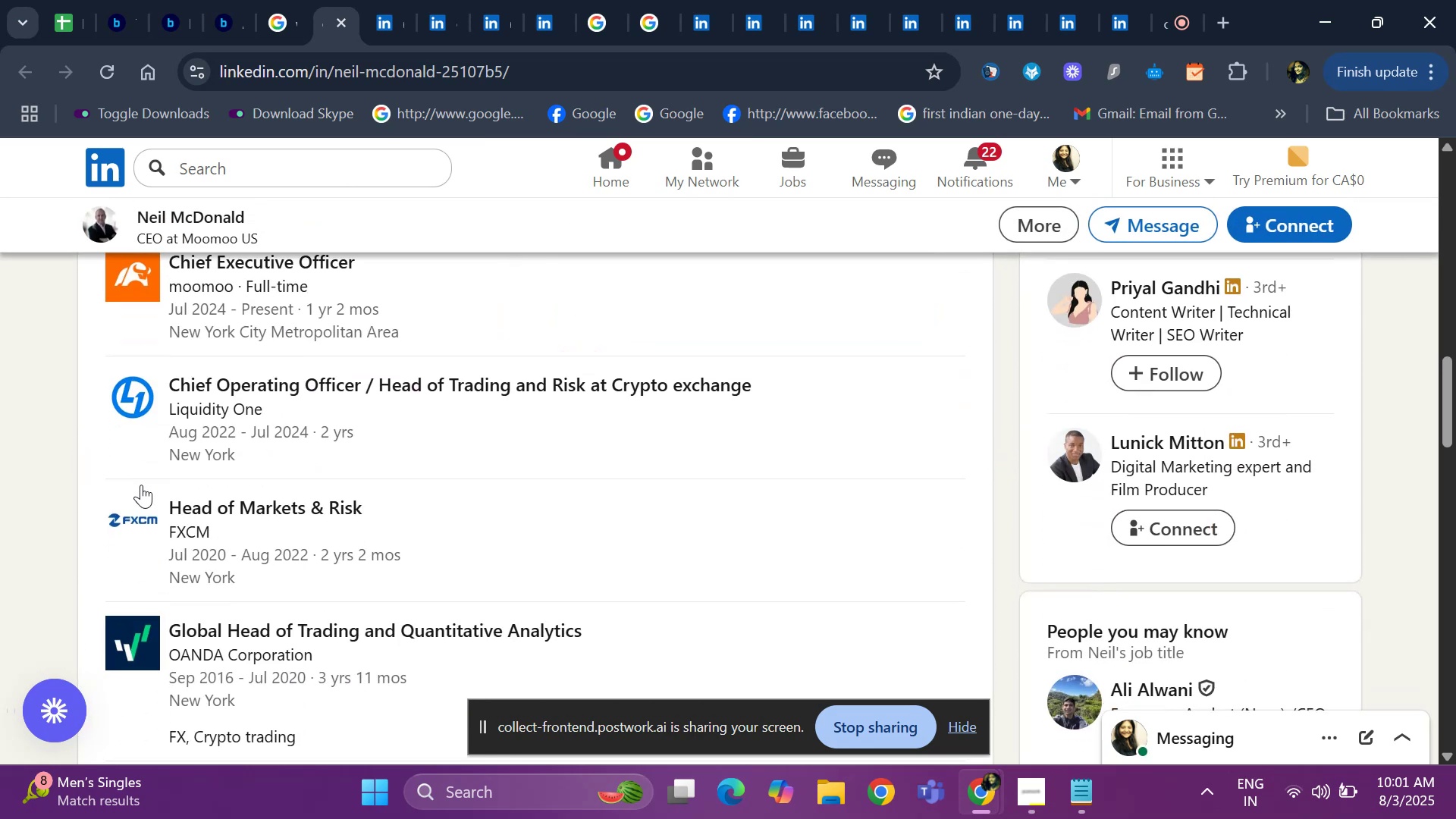 
key(ArrowUp)
 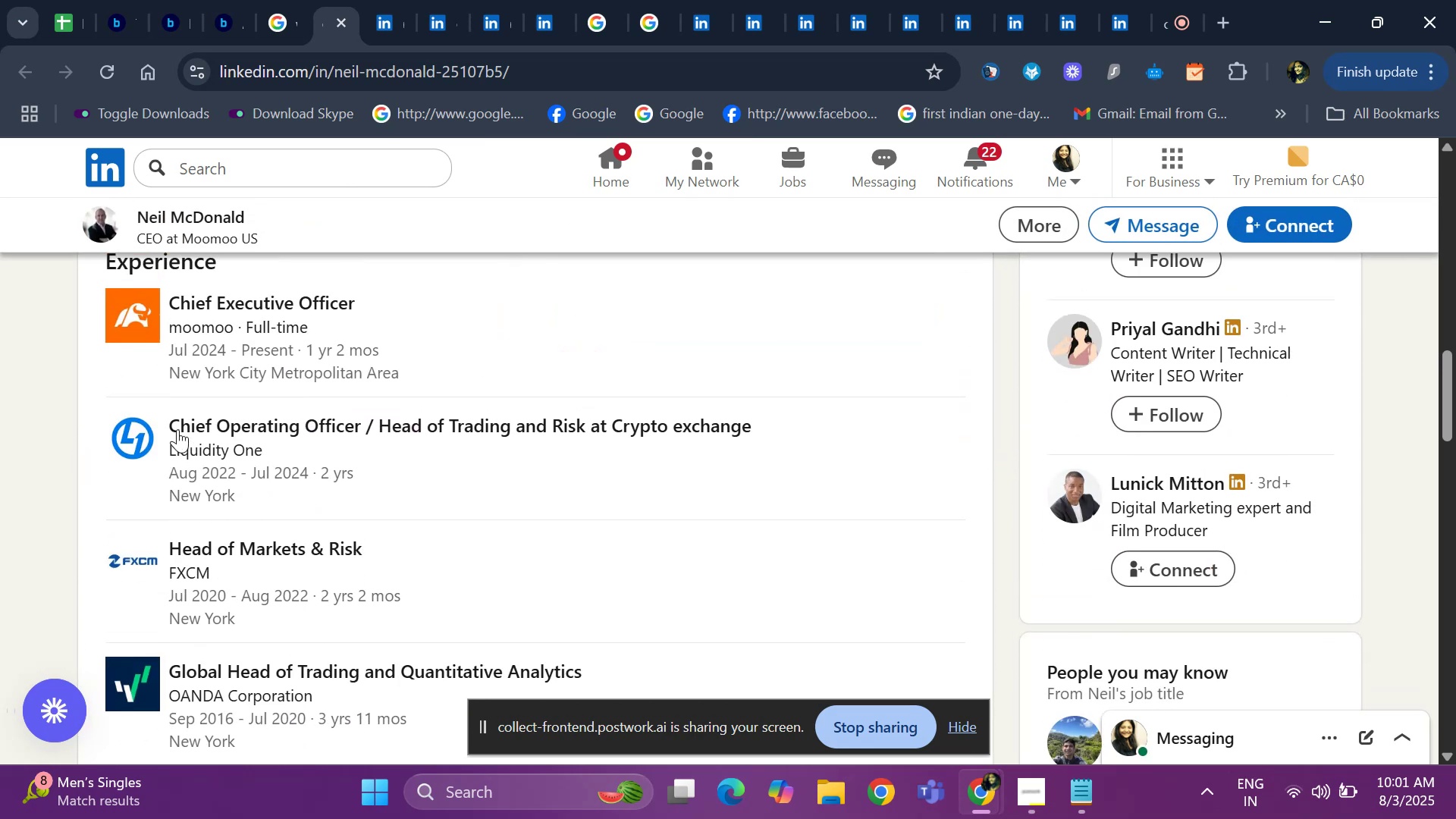 
key(ArrowUp)
 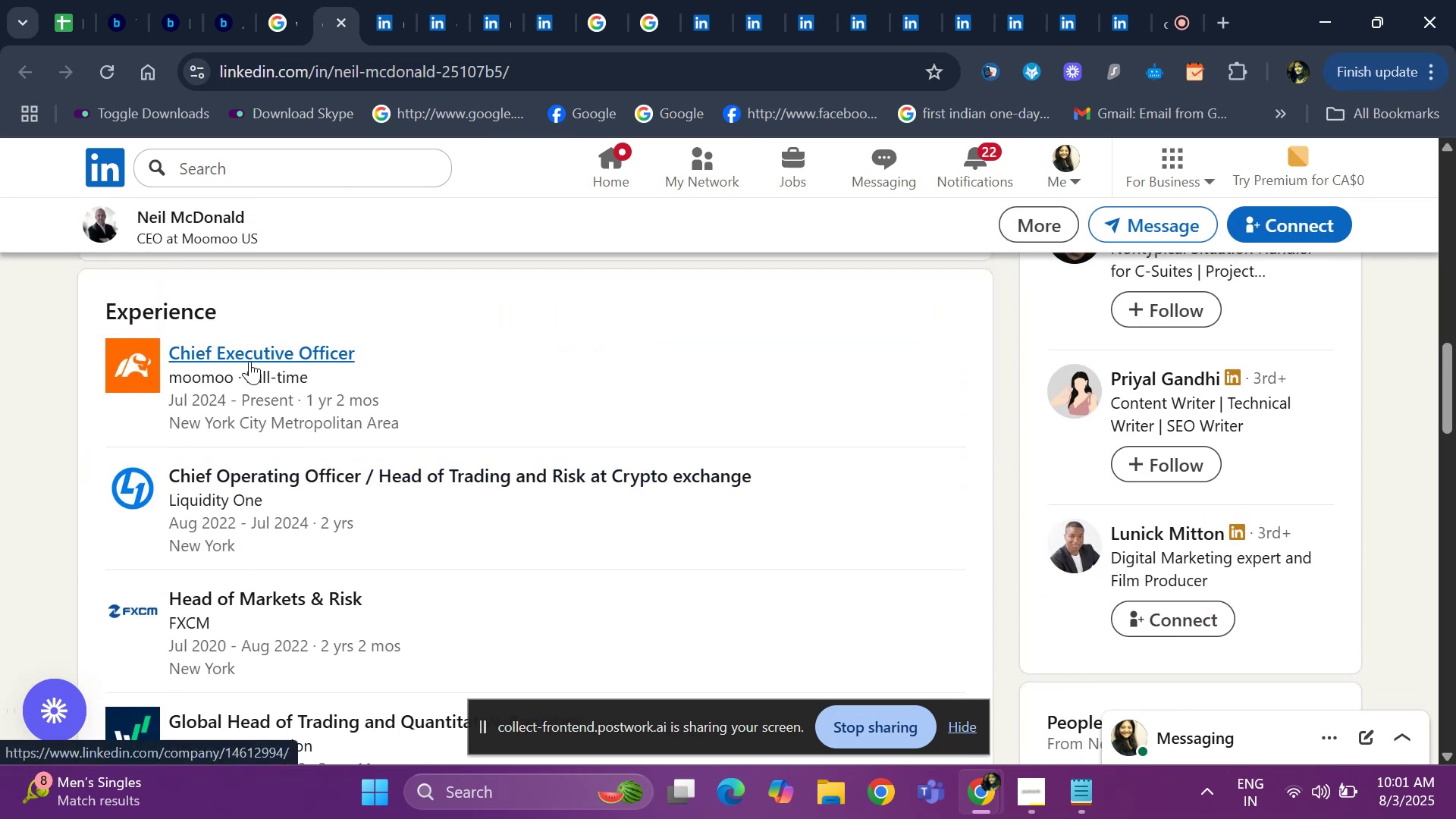 
right_click([249, 361])
 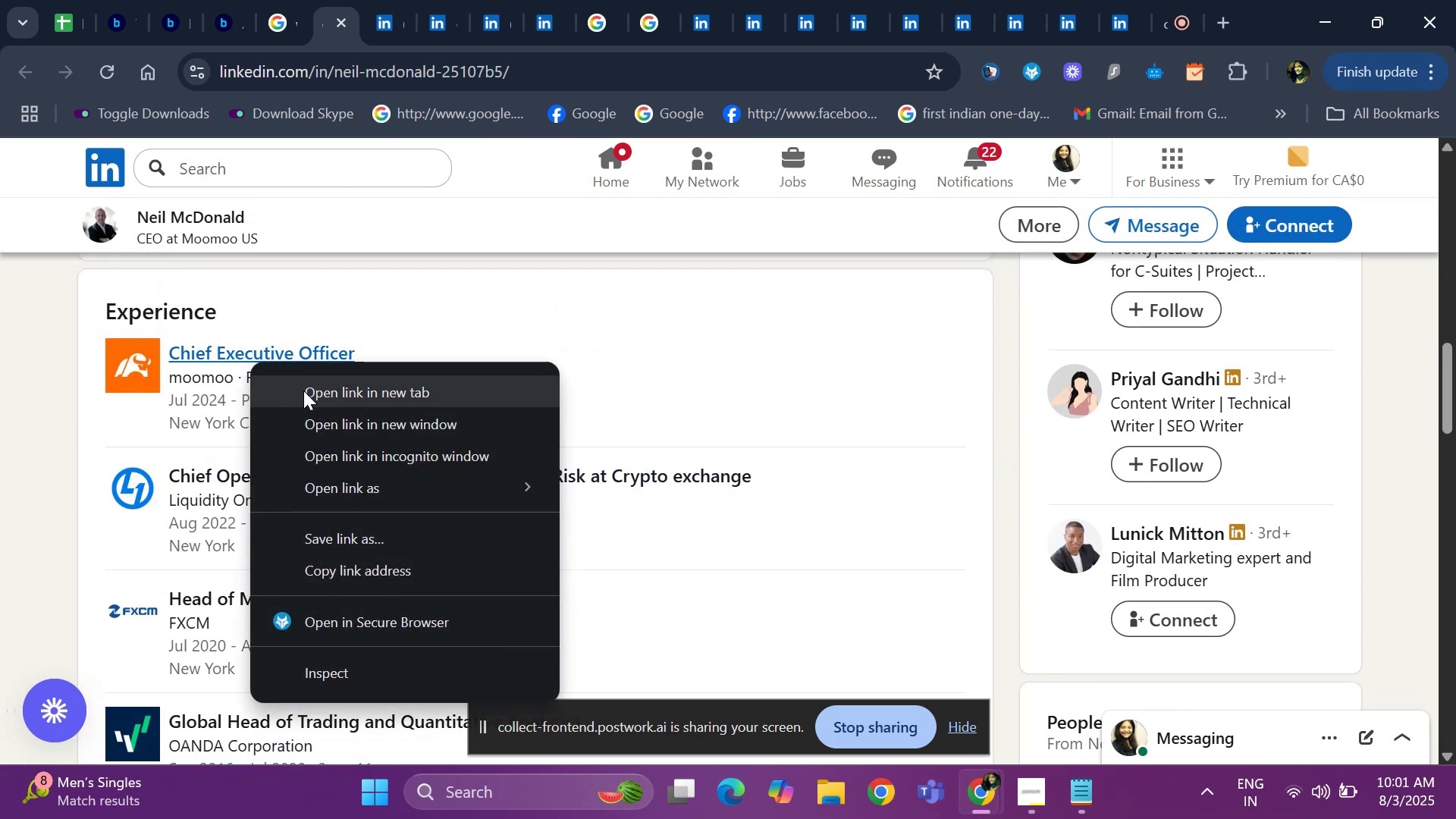 
left_click_drag(start_coordinate=[311, 373], to_coordinate=[279, 353])
 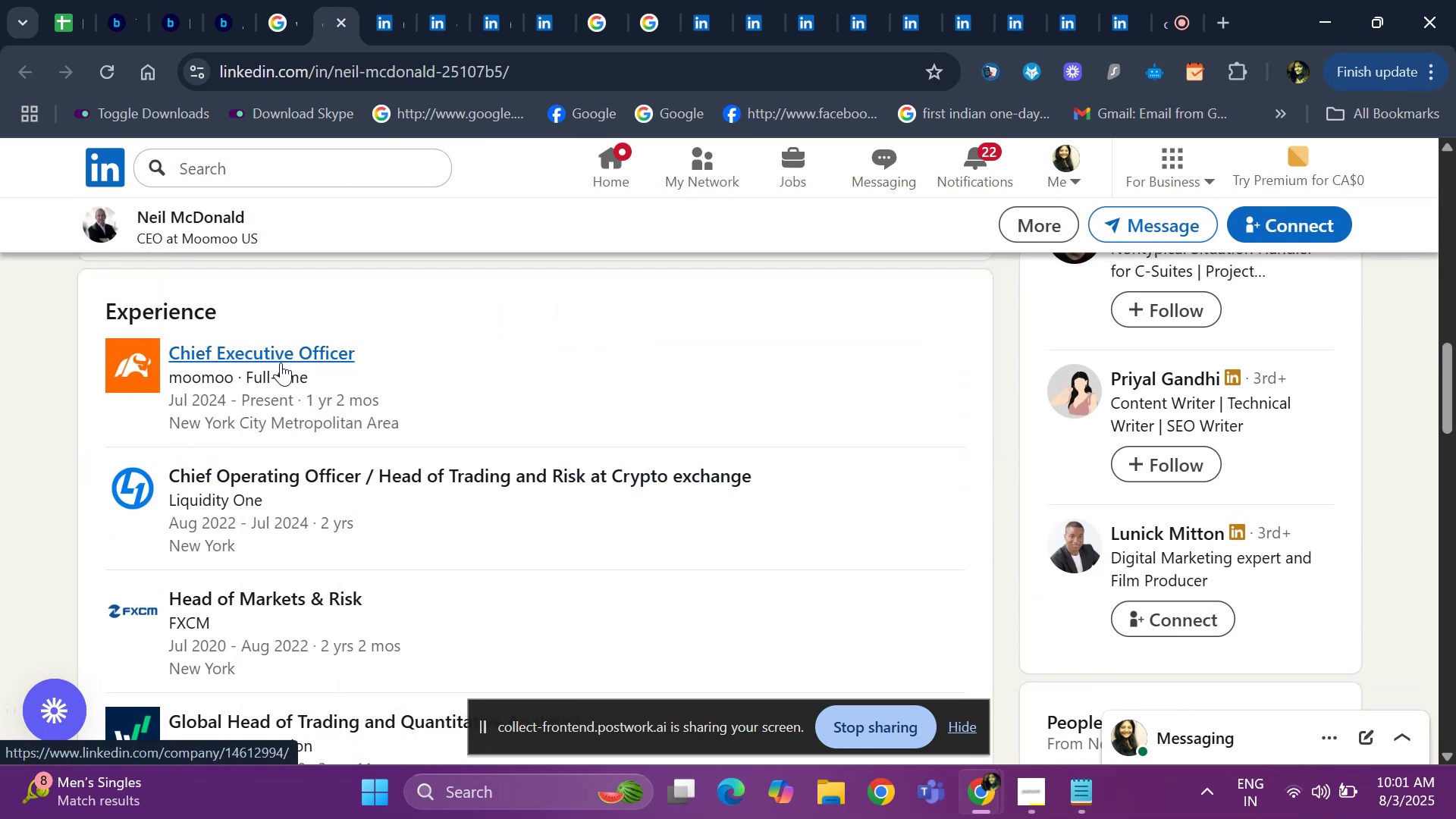 
right_click([281, 362])
 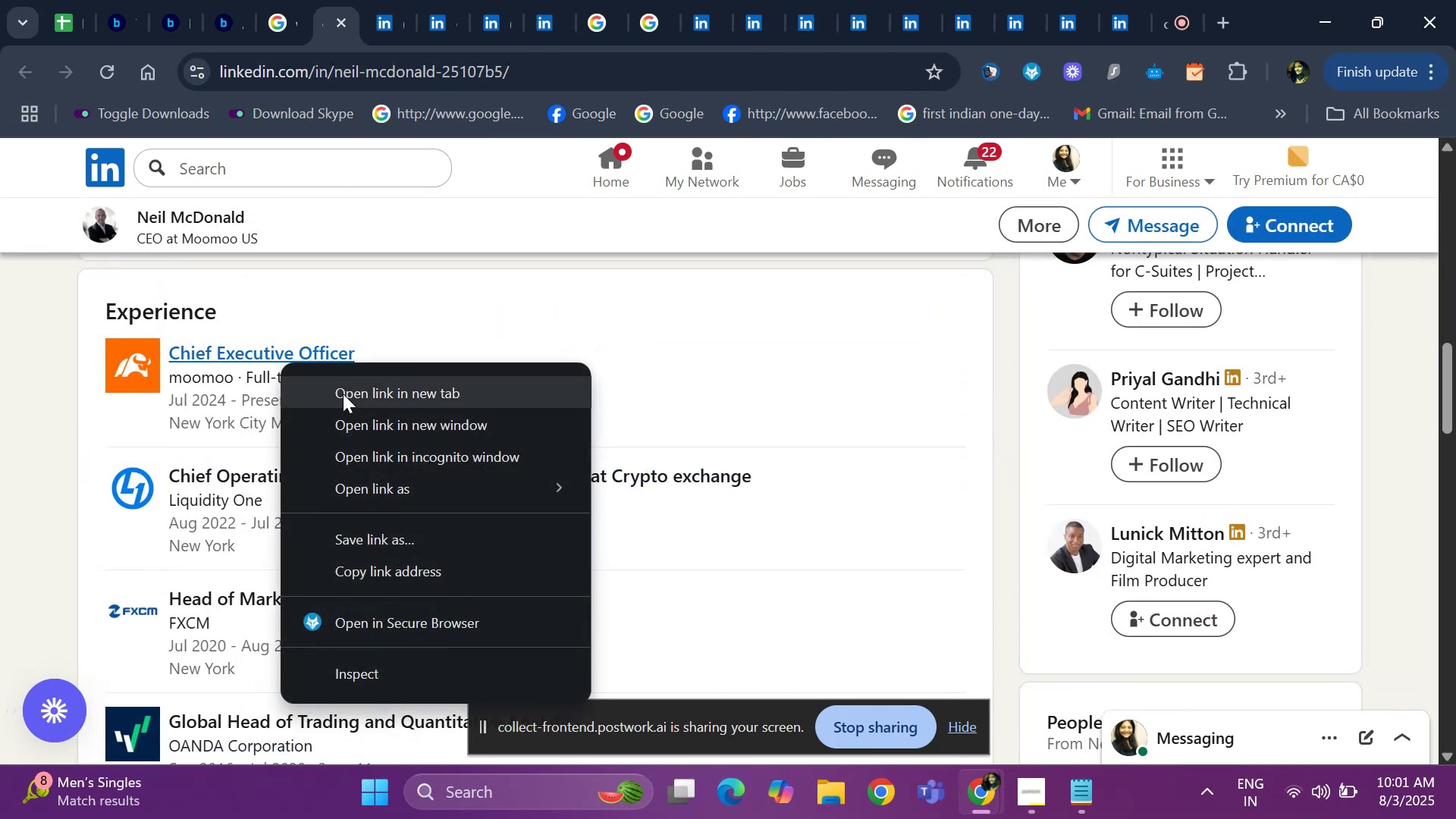 
left_click([343, 394])
 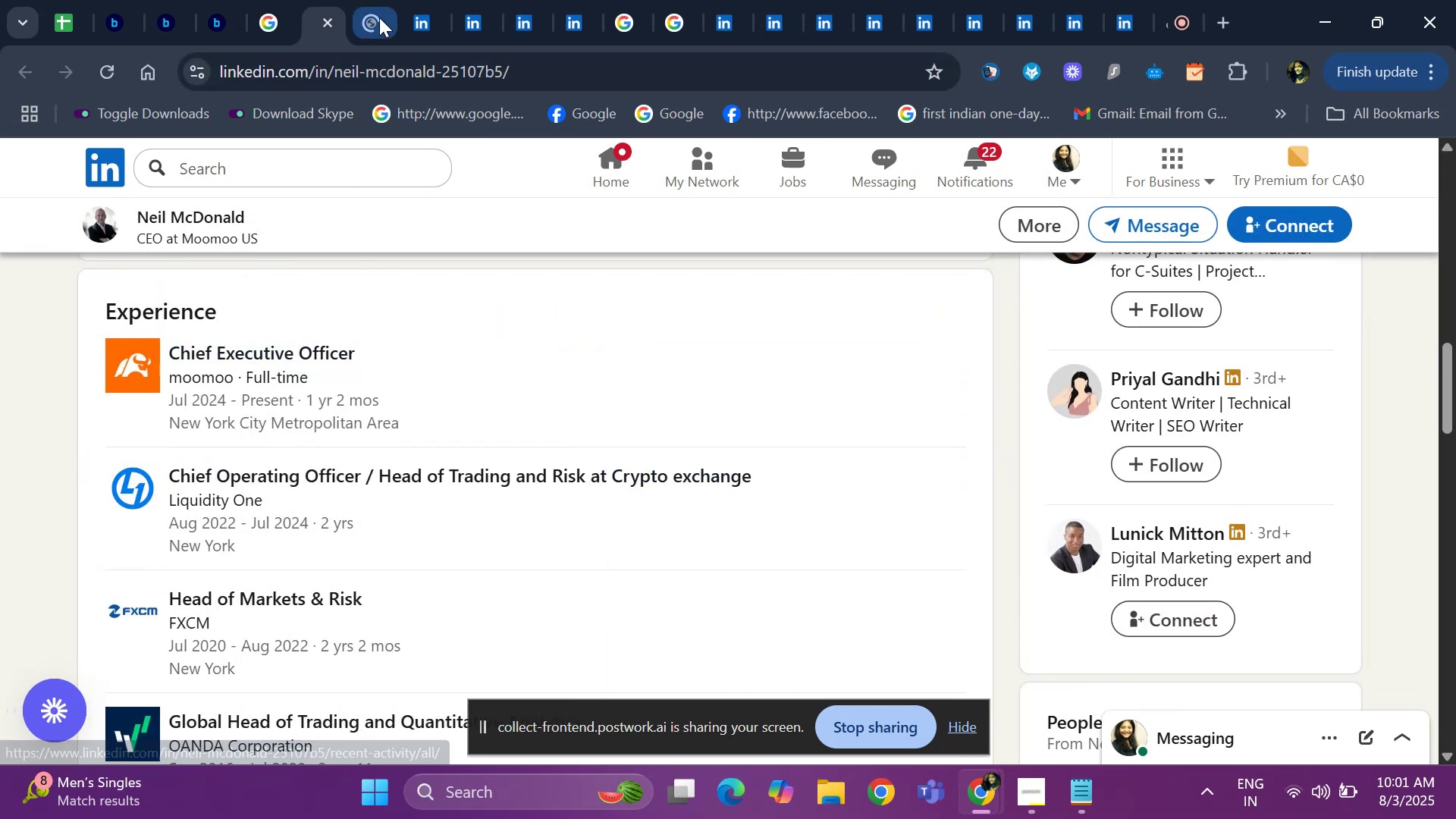 
left_click([379, 17])
 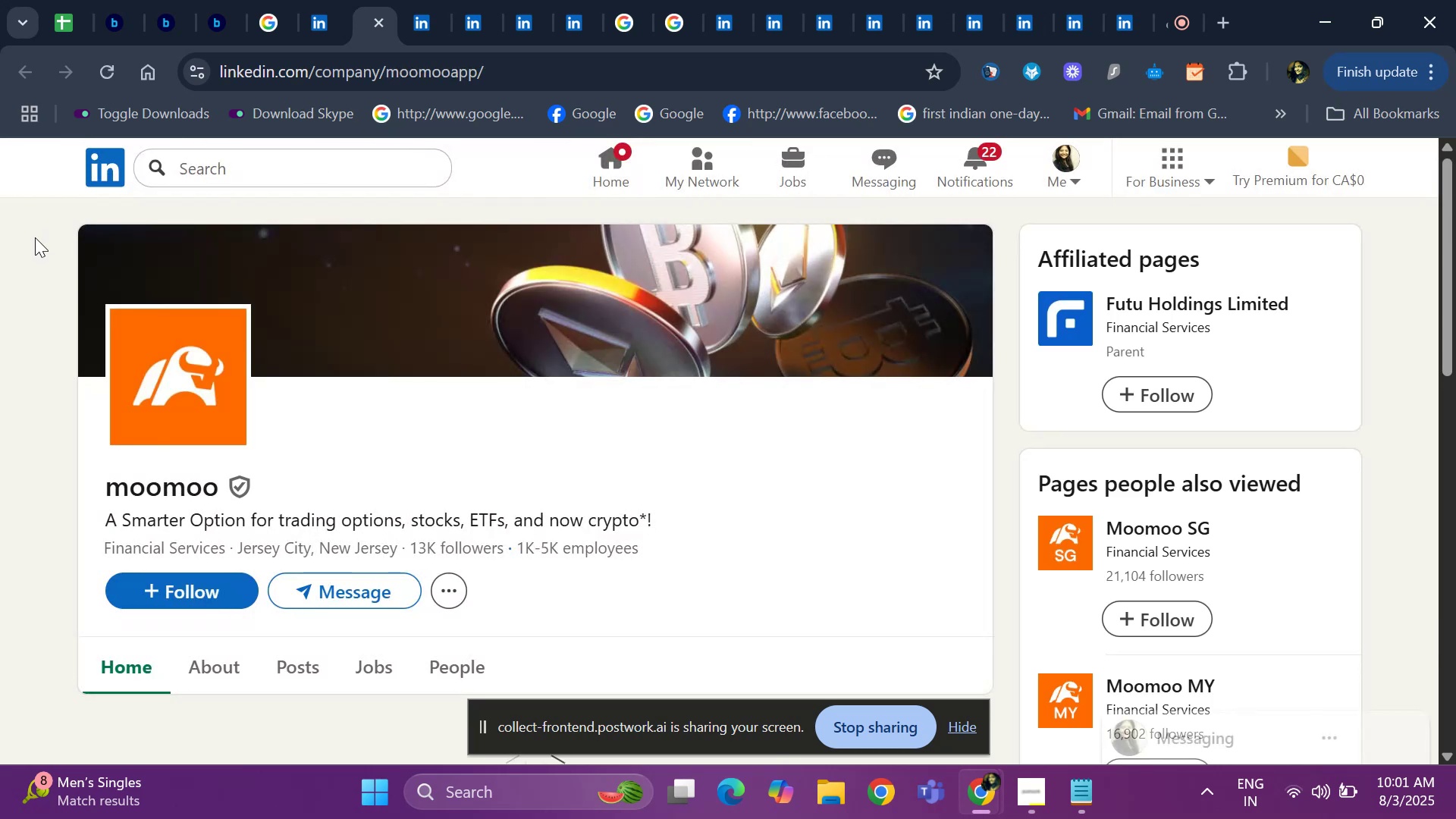 
hold_key(key=ArrowDown, duration=0.45)
 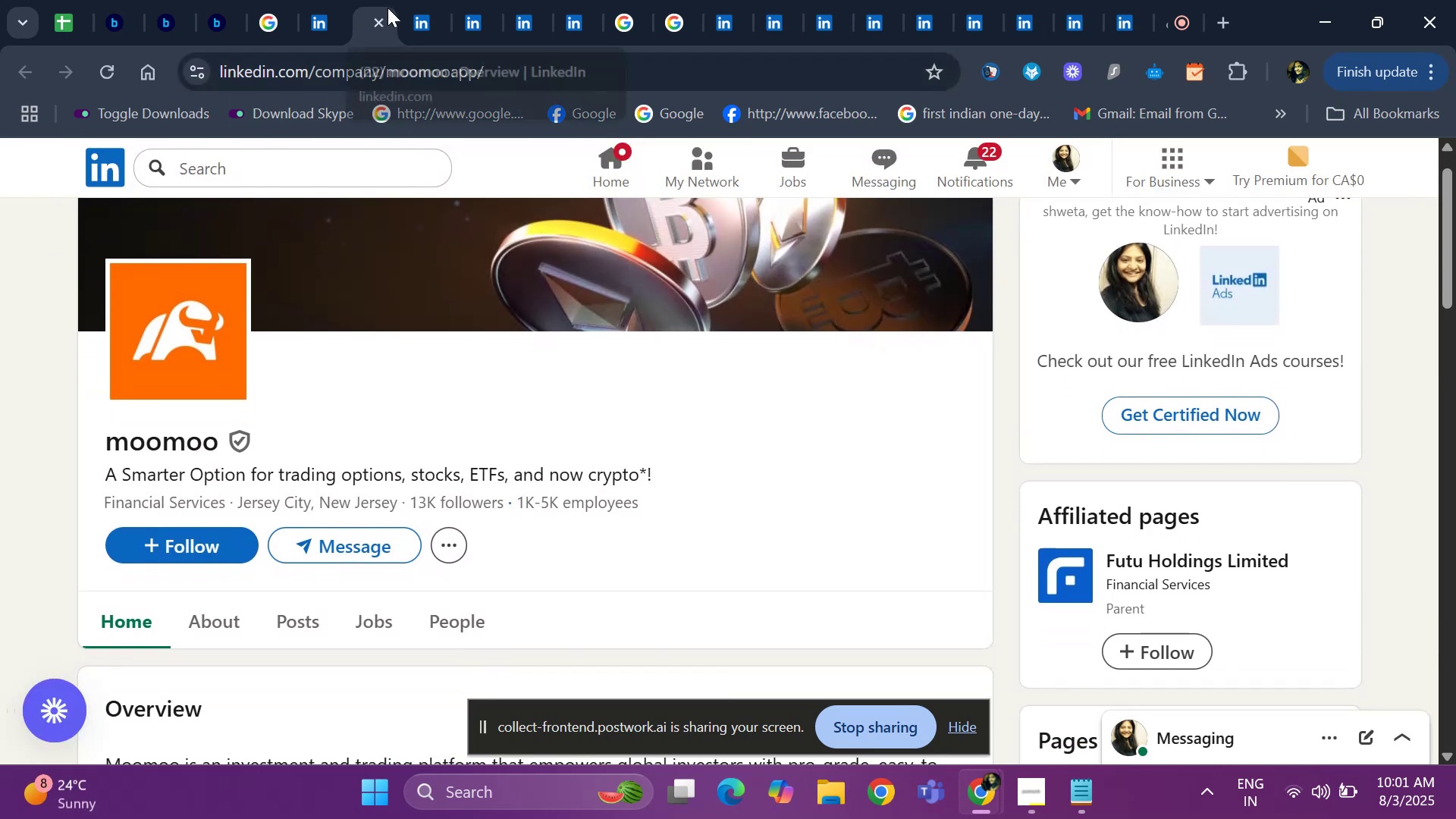 
left_click([379, 17])
 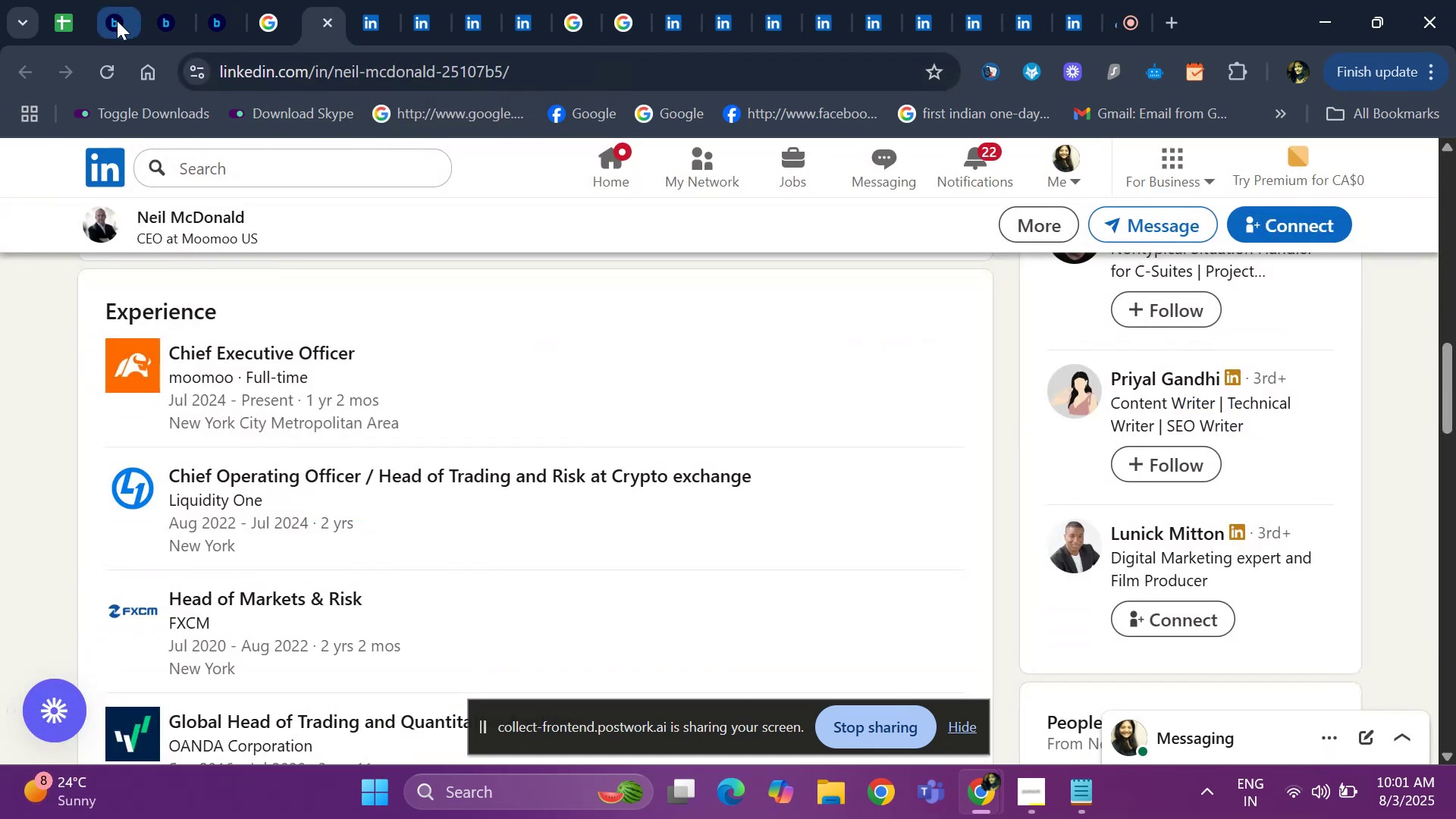 
left_click([117, 20])
 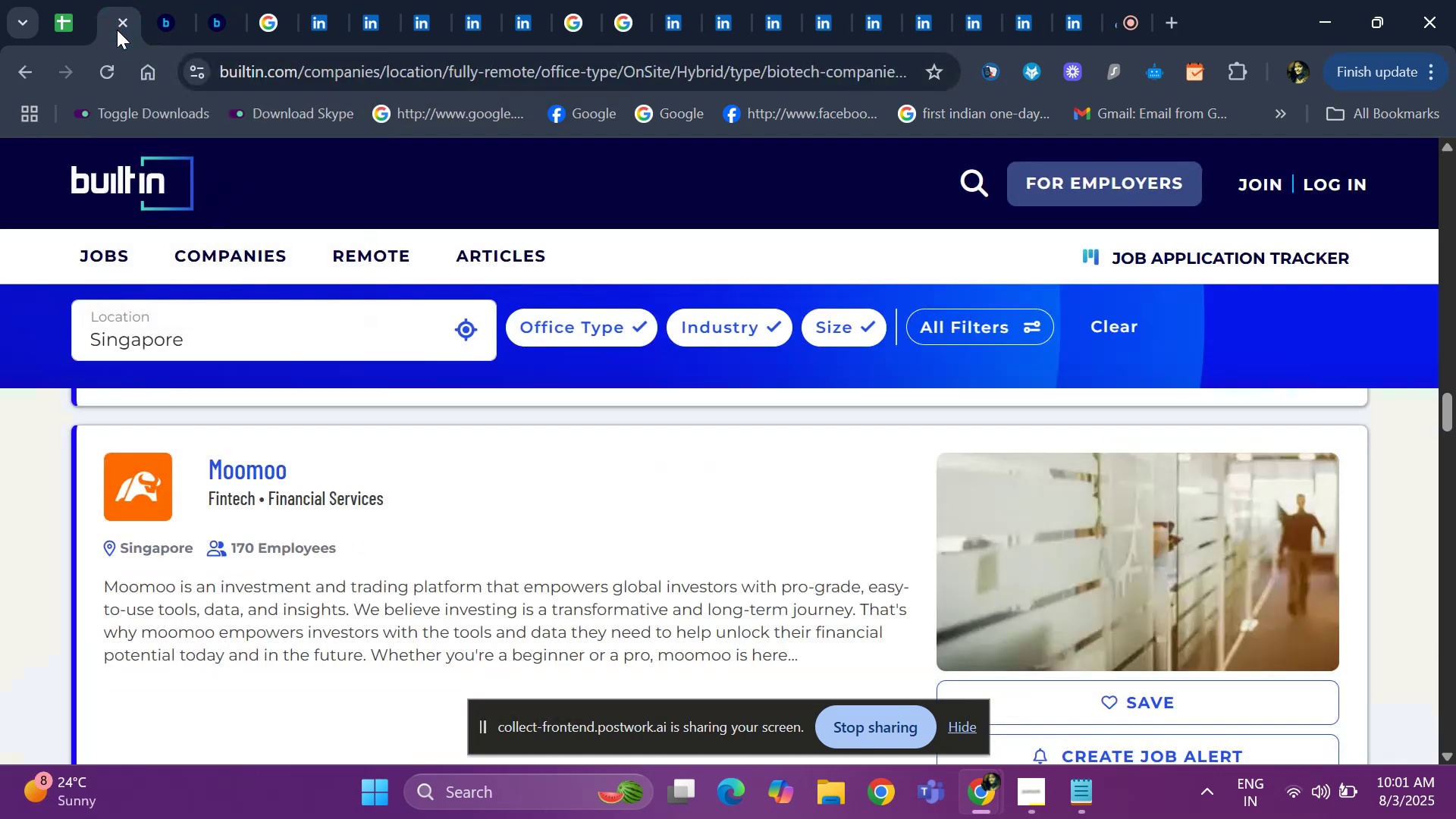 
hold_key(key=ArrowDown, duration=0.67)
 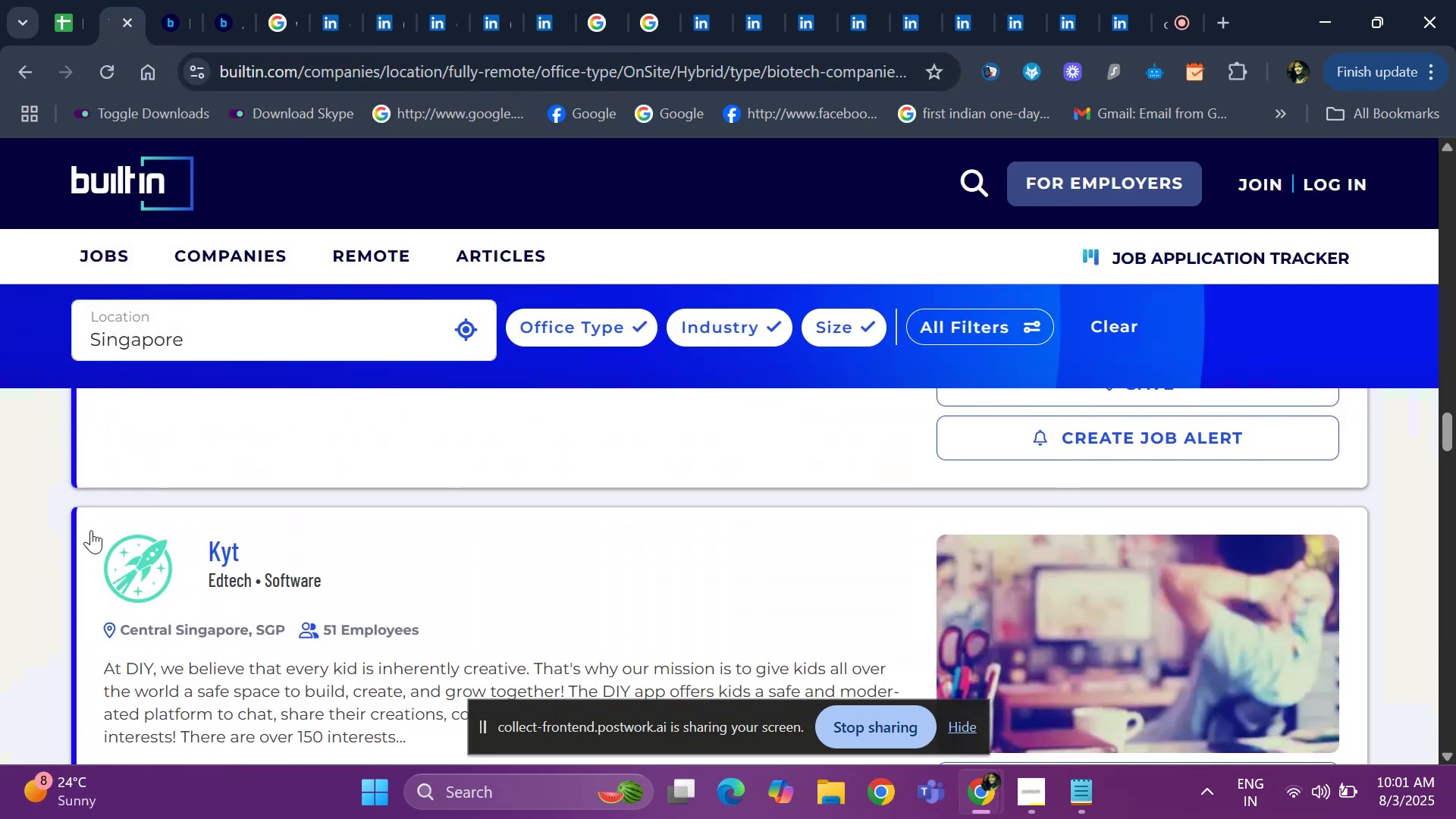 
key(ArrowDown)
 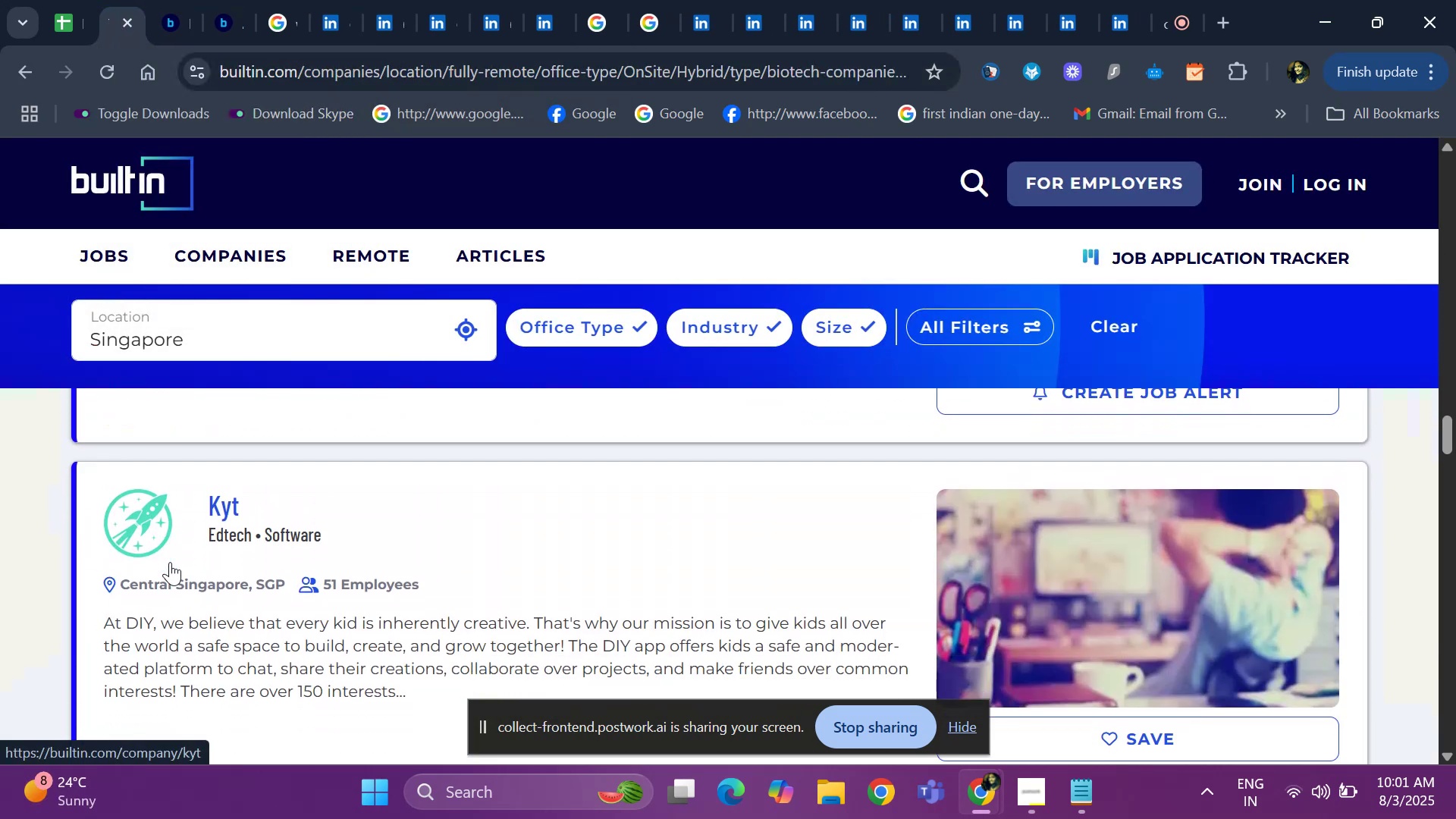 
key(ArrowDown)
 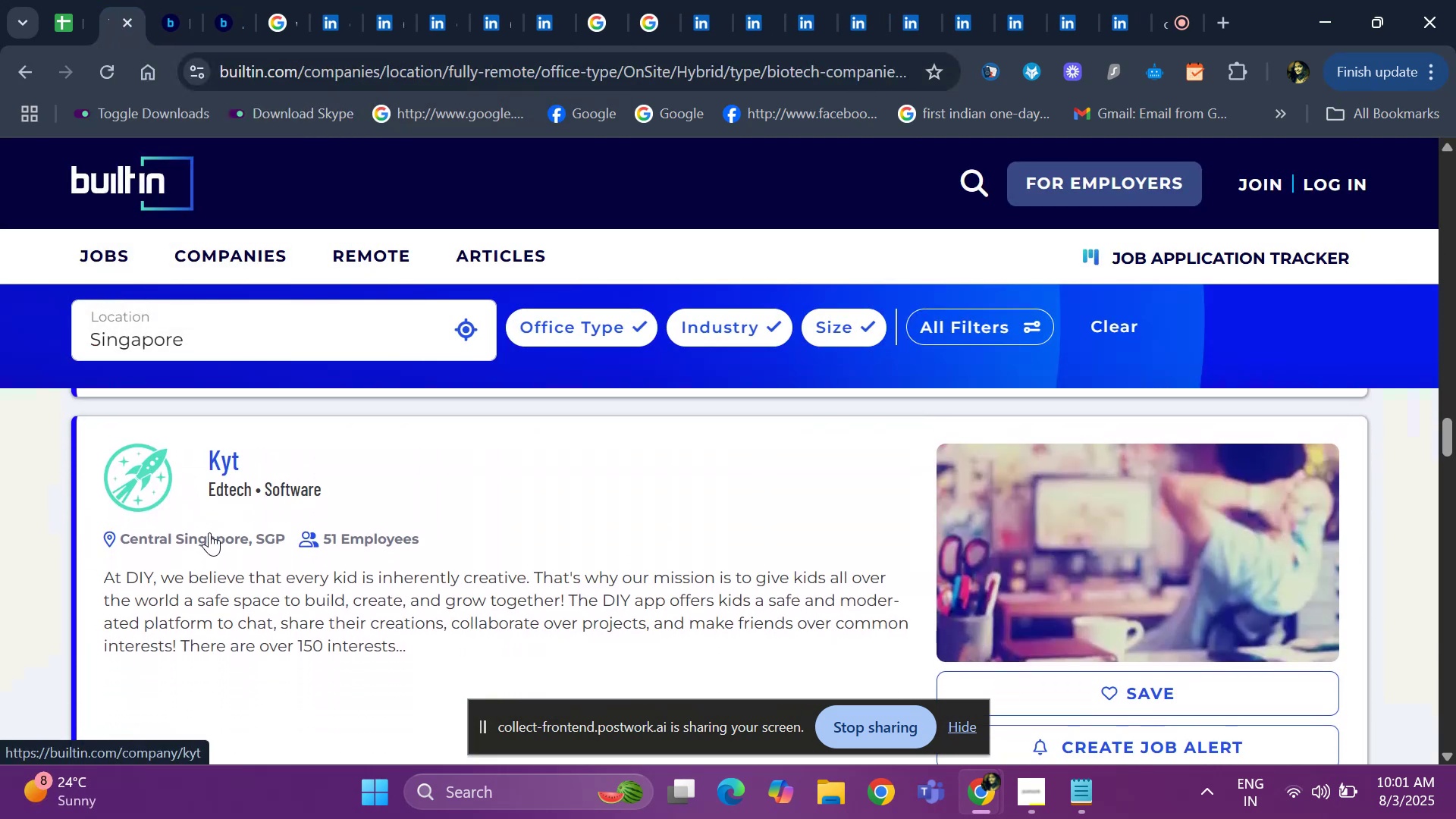 
key(ArrowDown)
 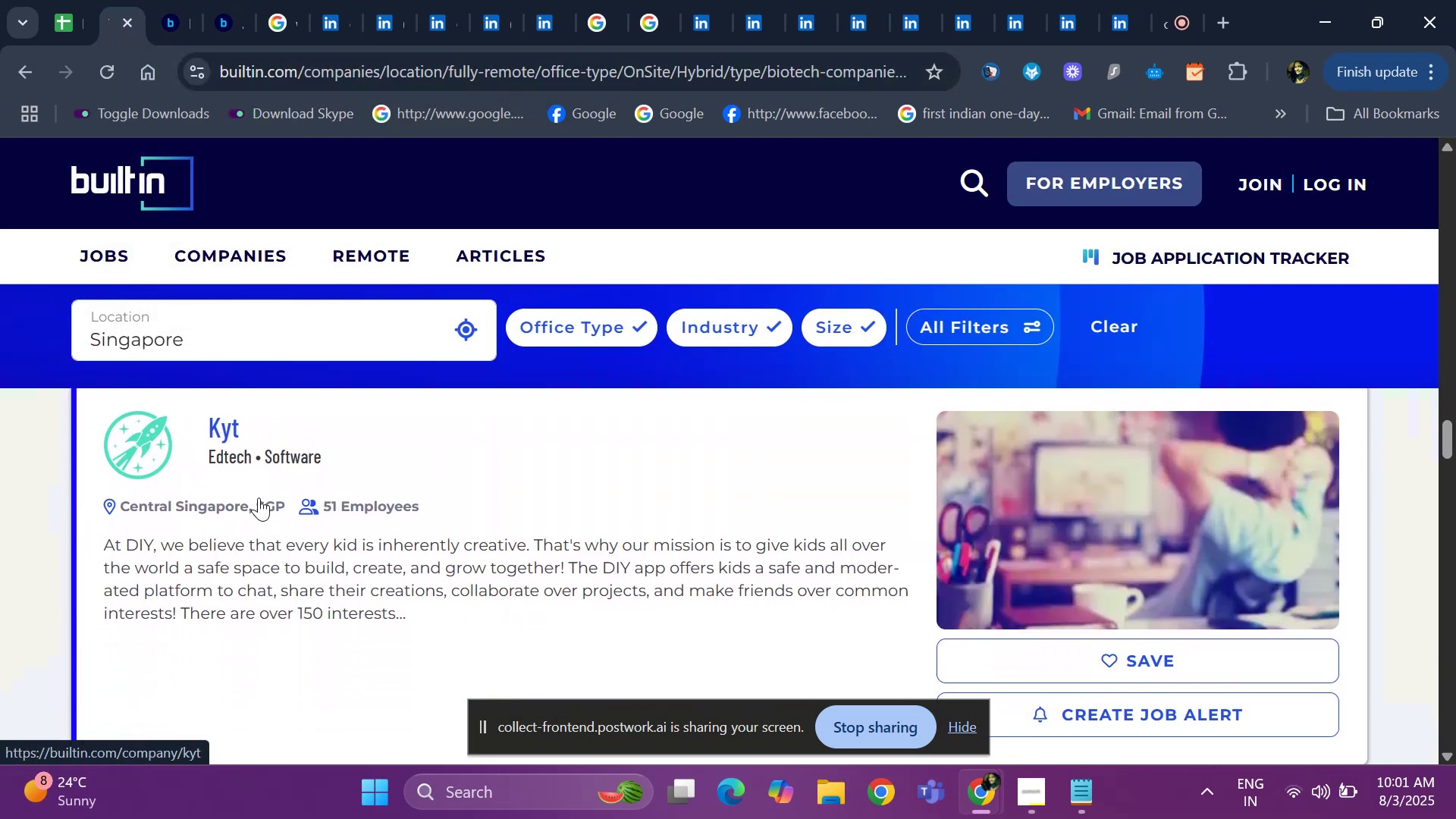 
key(ArrowDown)
 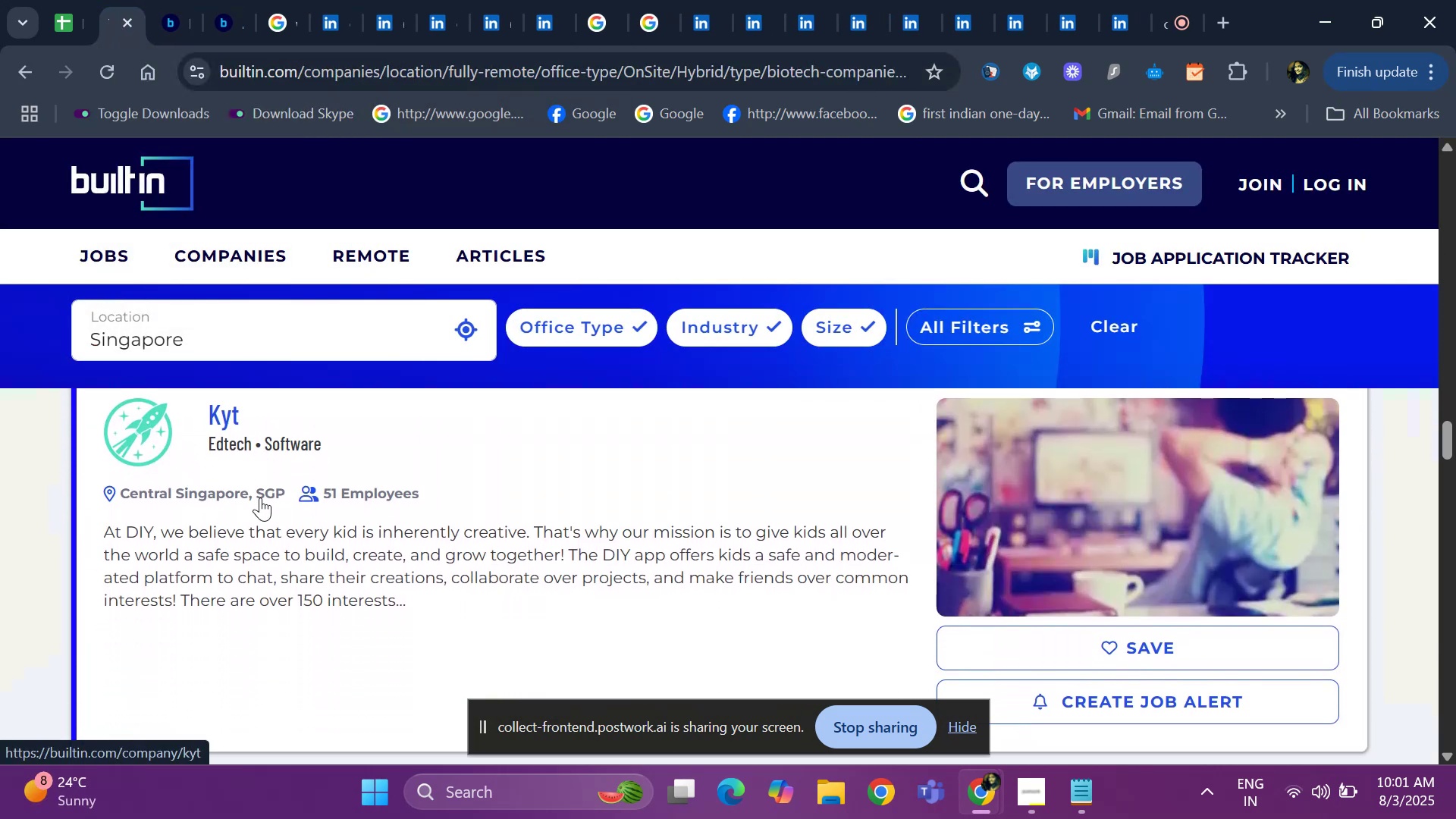 
hold_key(key=ArrowDown, duration=0.56)
 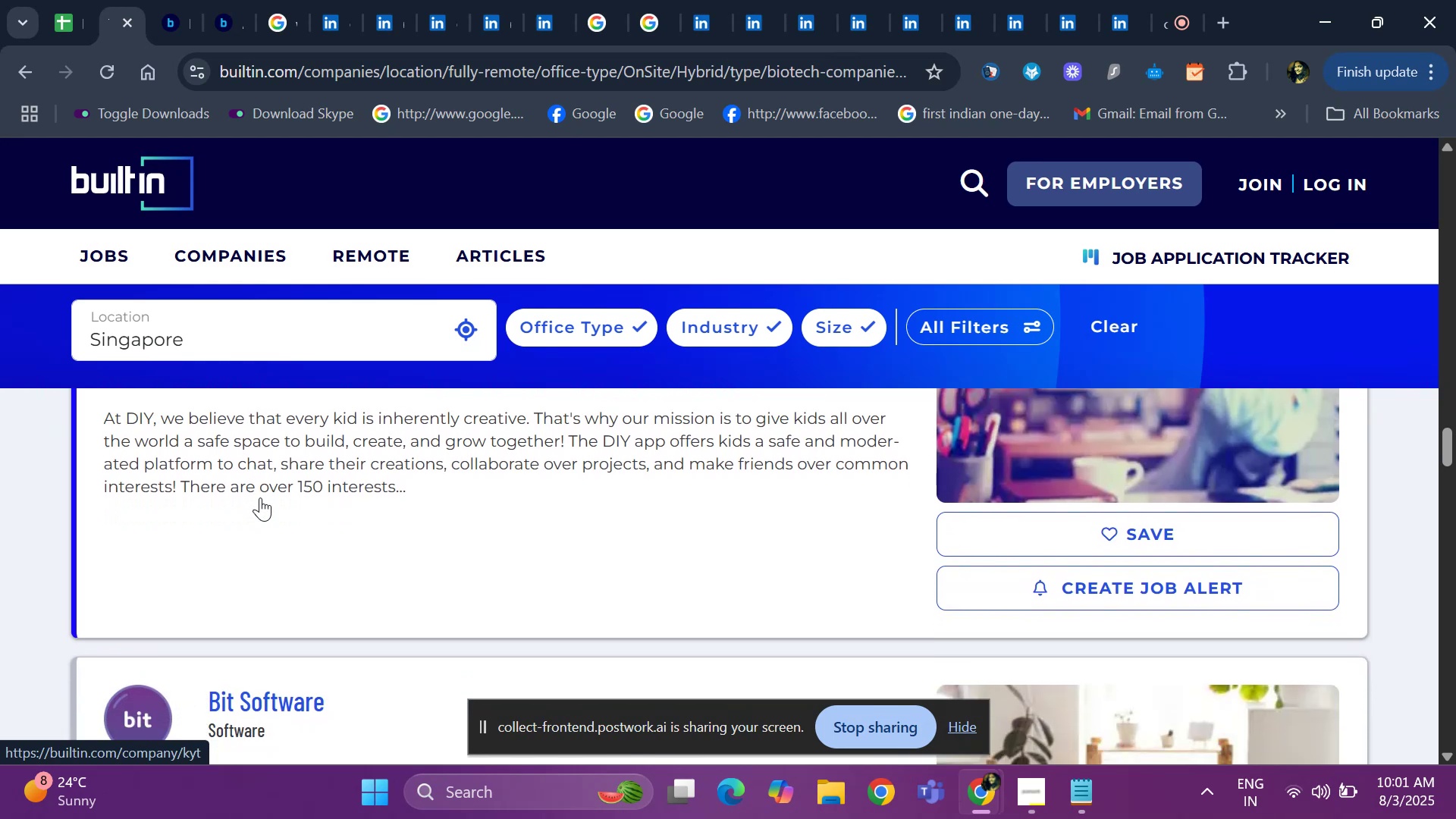 
key(ArrowDown)
 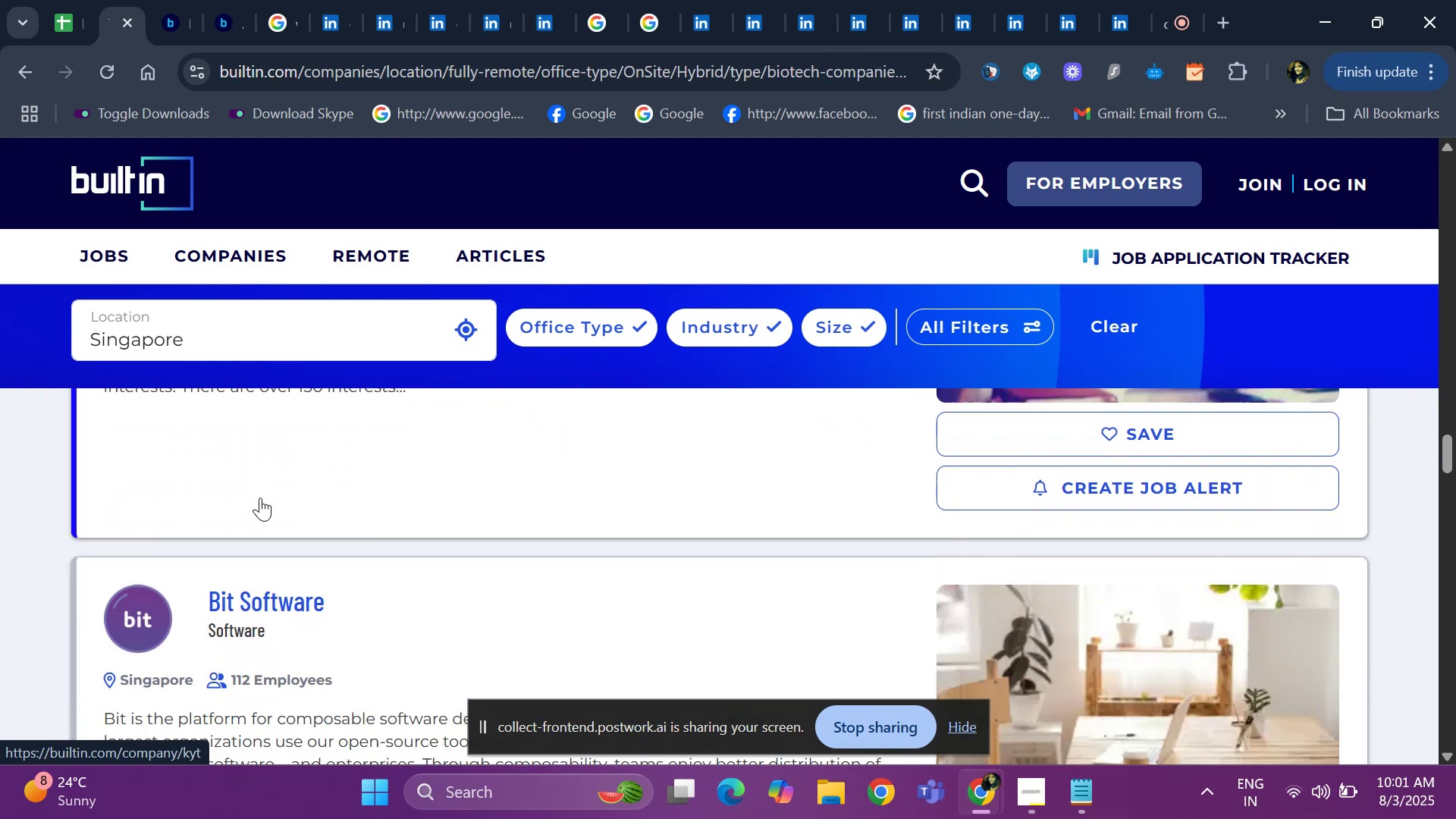 
key(ArrowDown)
 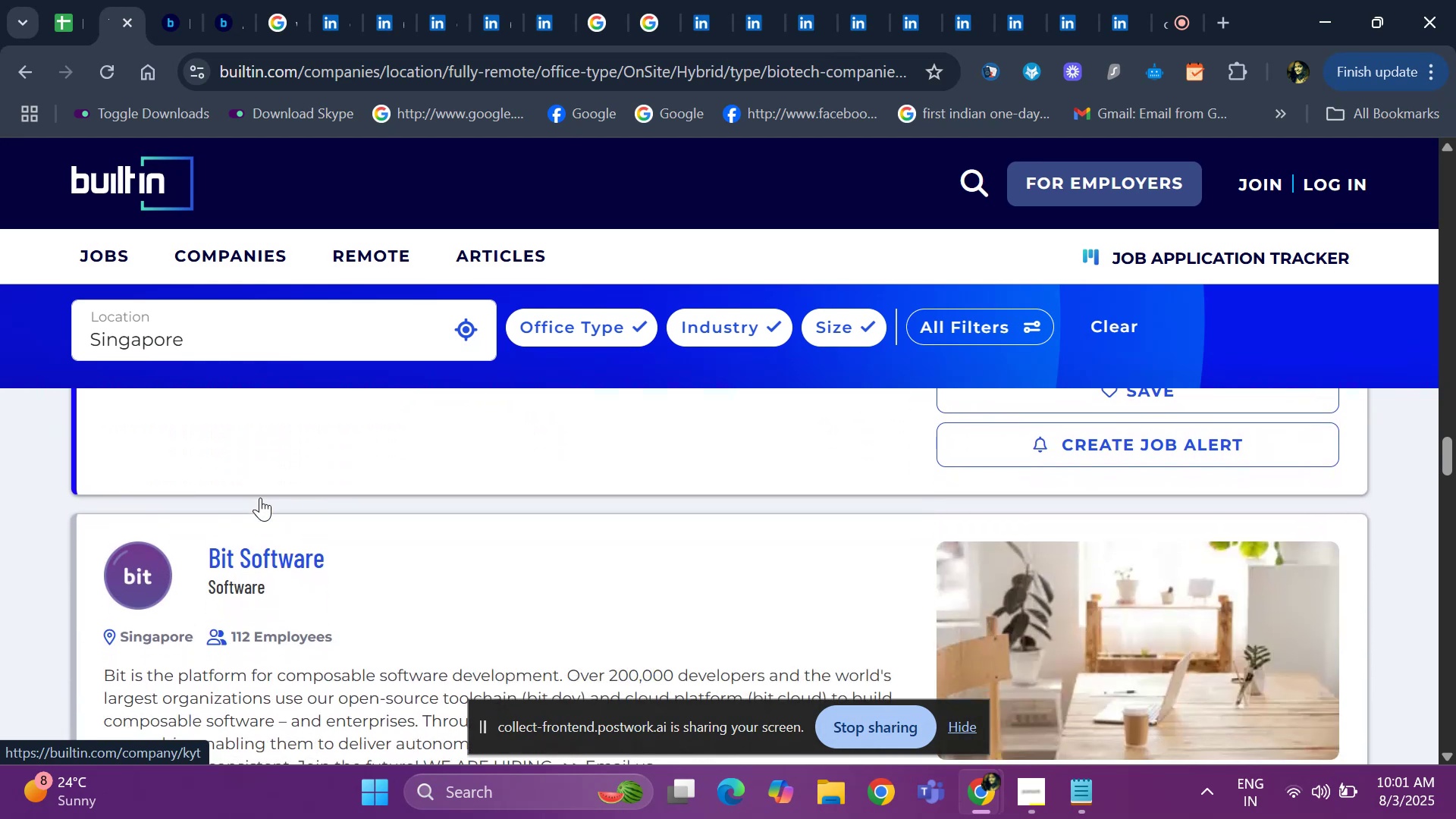 
key(ArrowDown)
 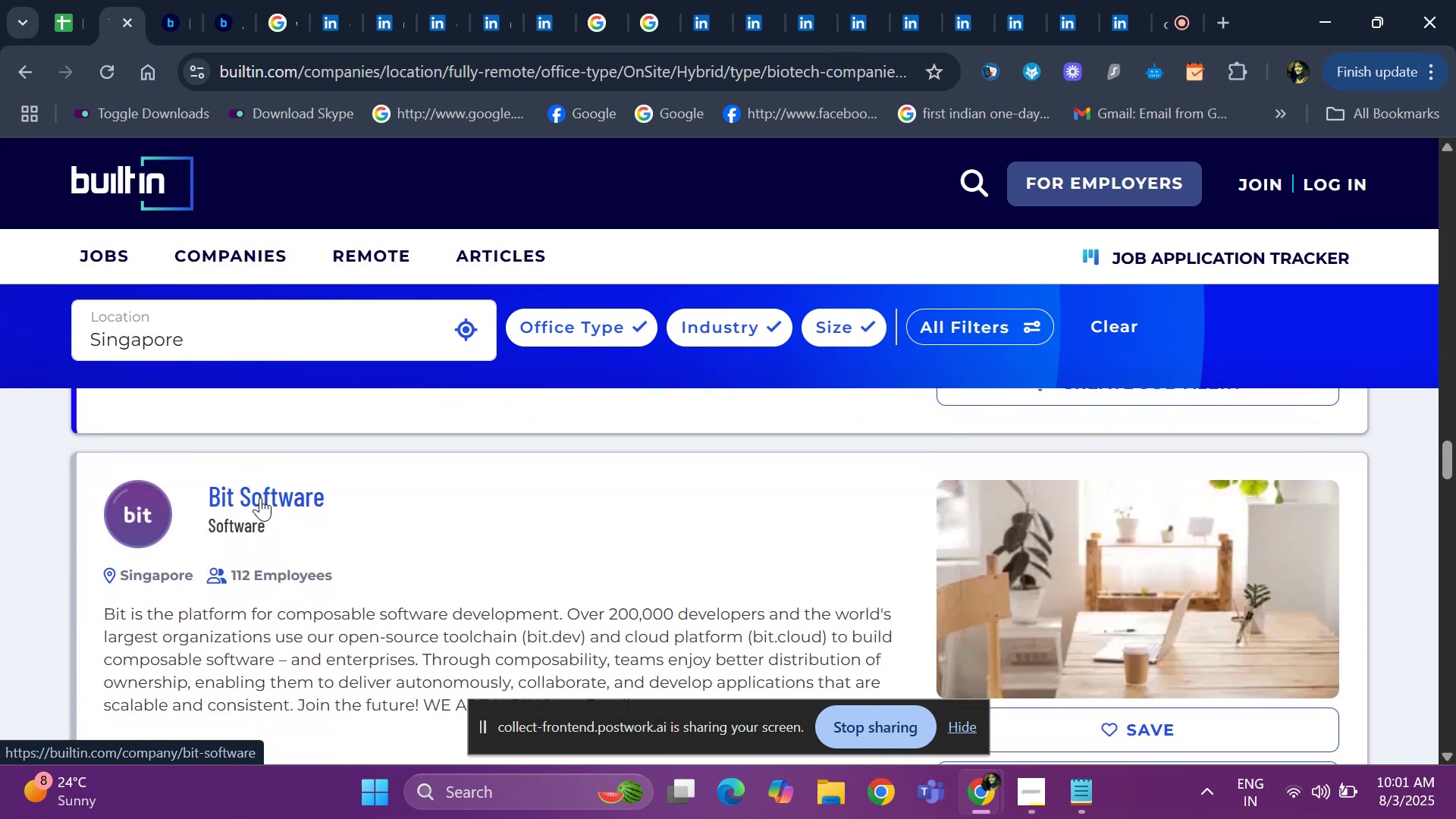 
hold_key(key=ArrowUp, duration=0.56)
 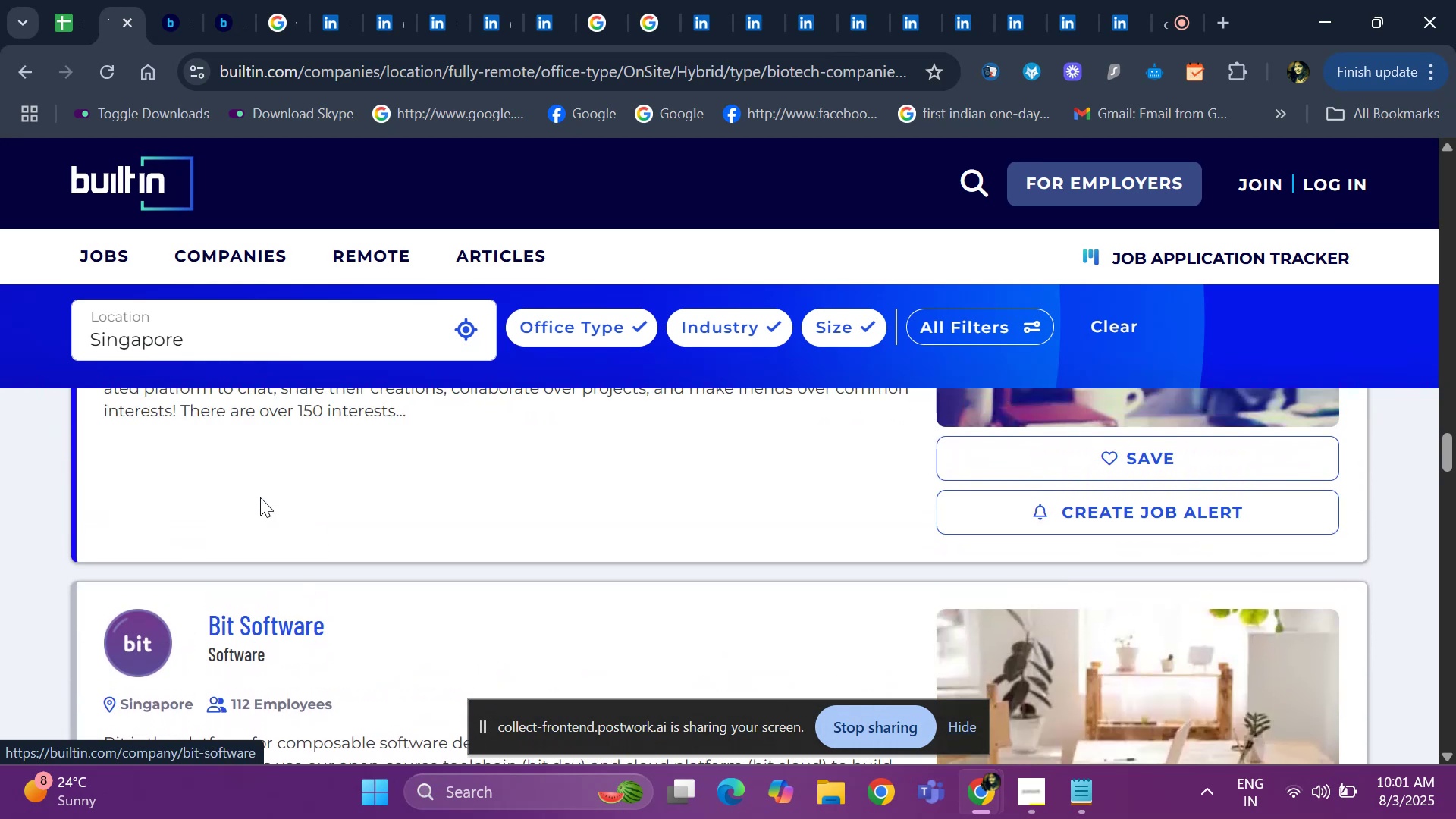 
key(ArrowUp)
 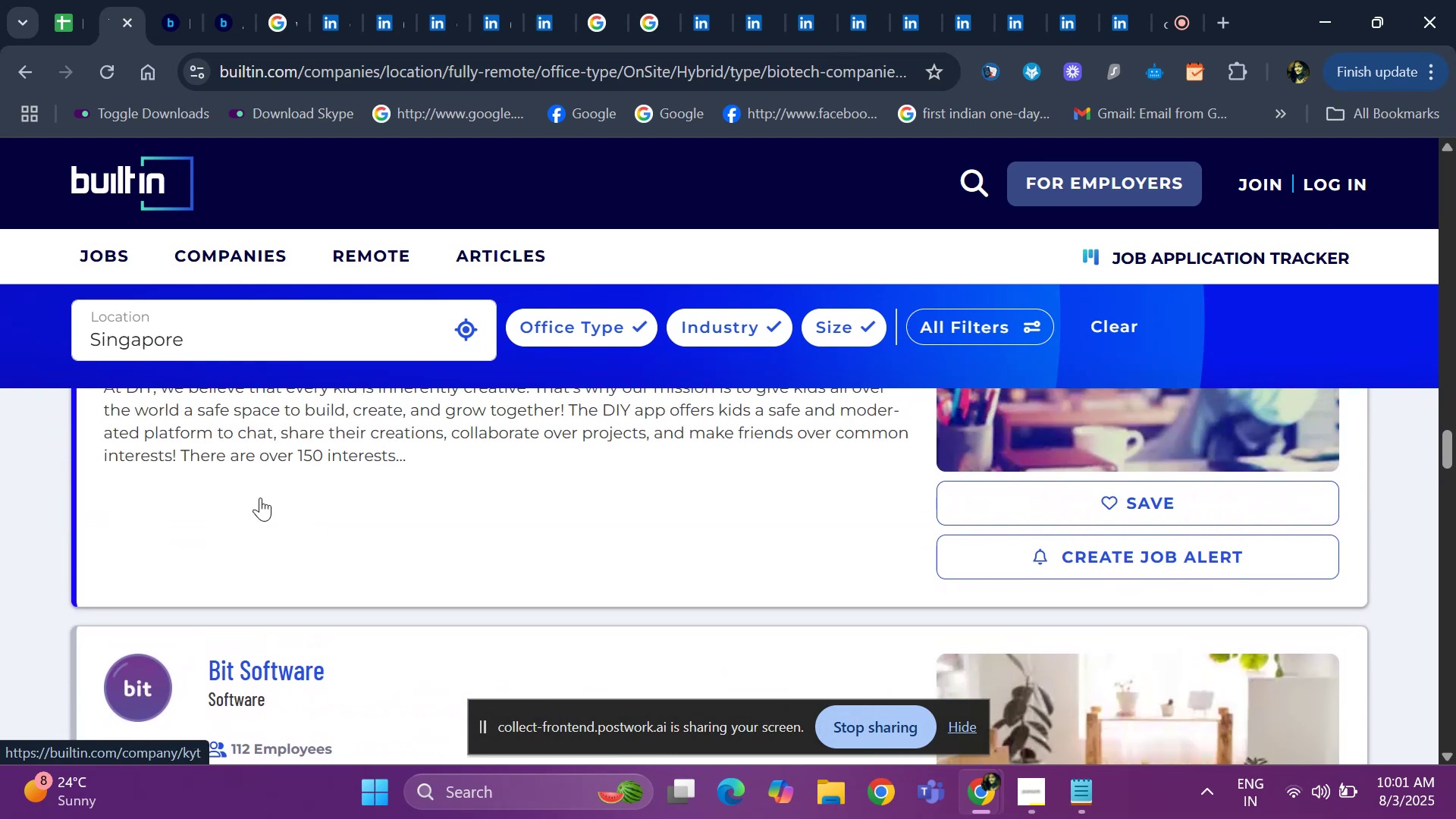 
key(ArrowUp)
 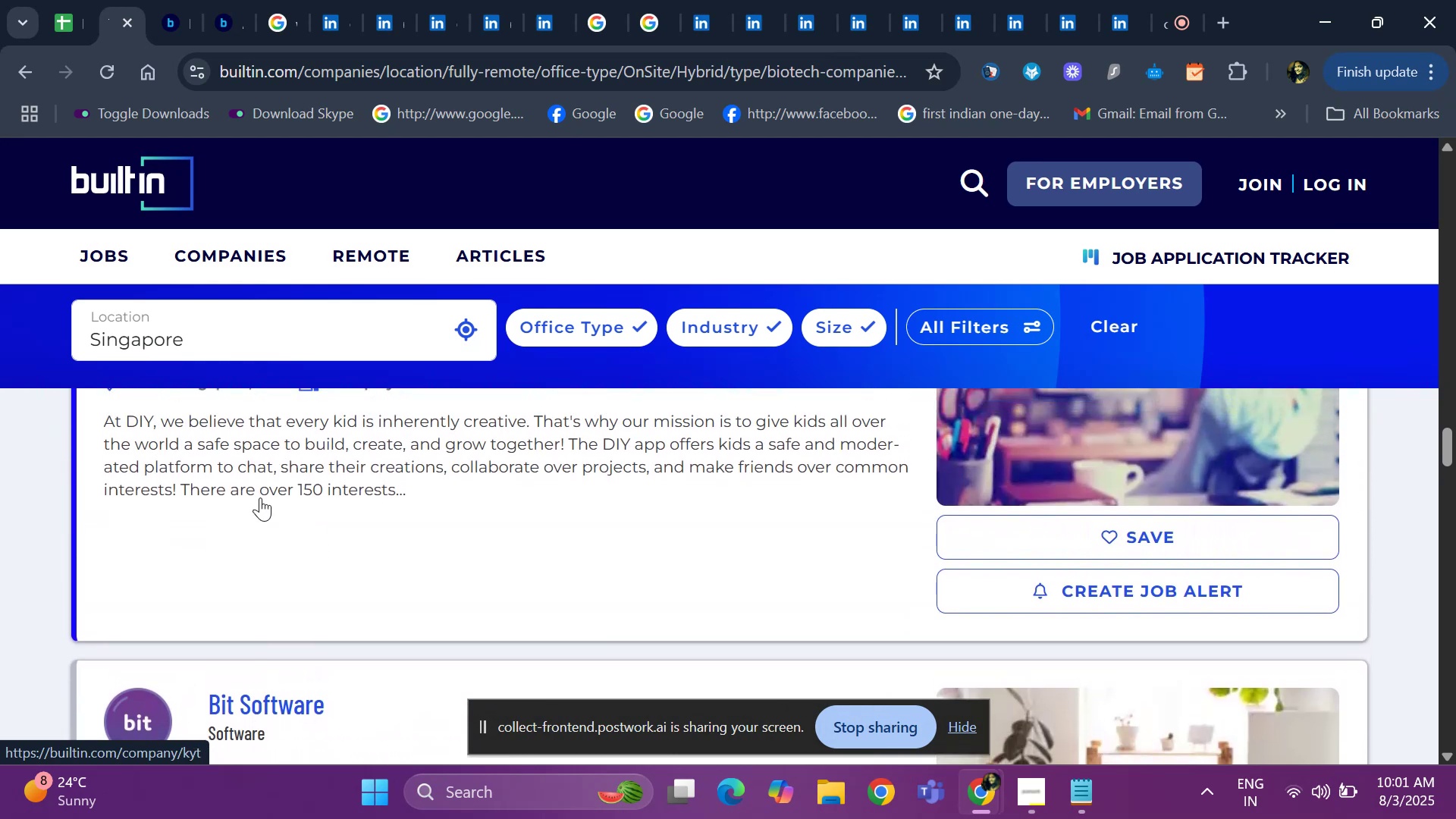 
key(ArrowUp)
 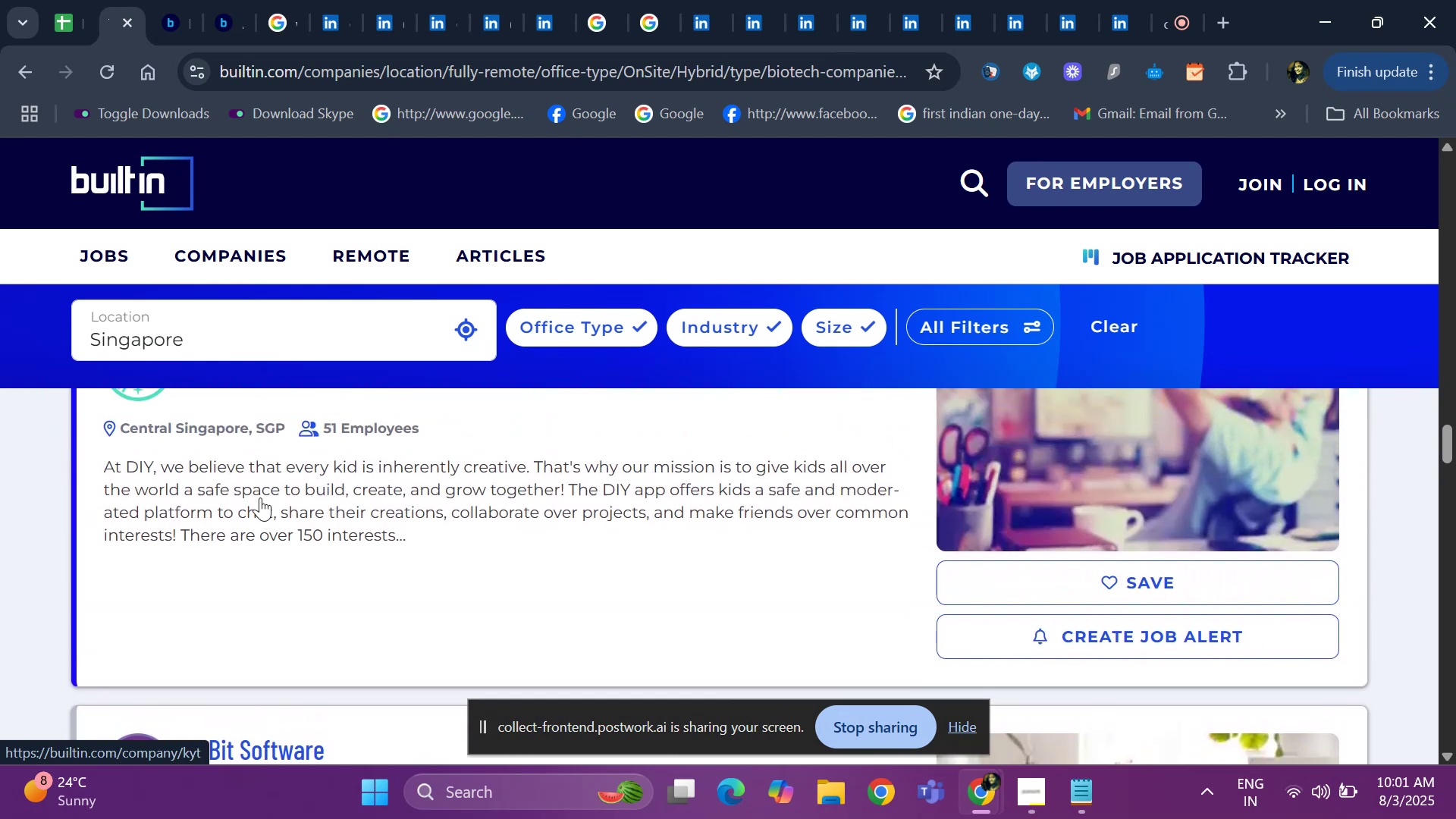 
key(ArrowUp)
 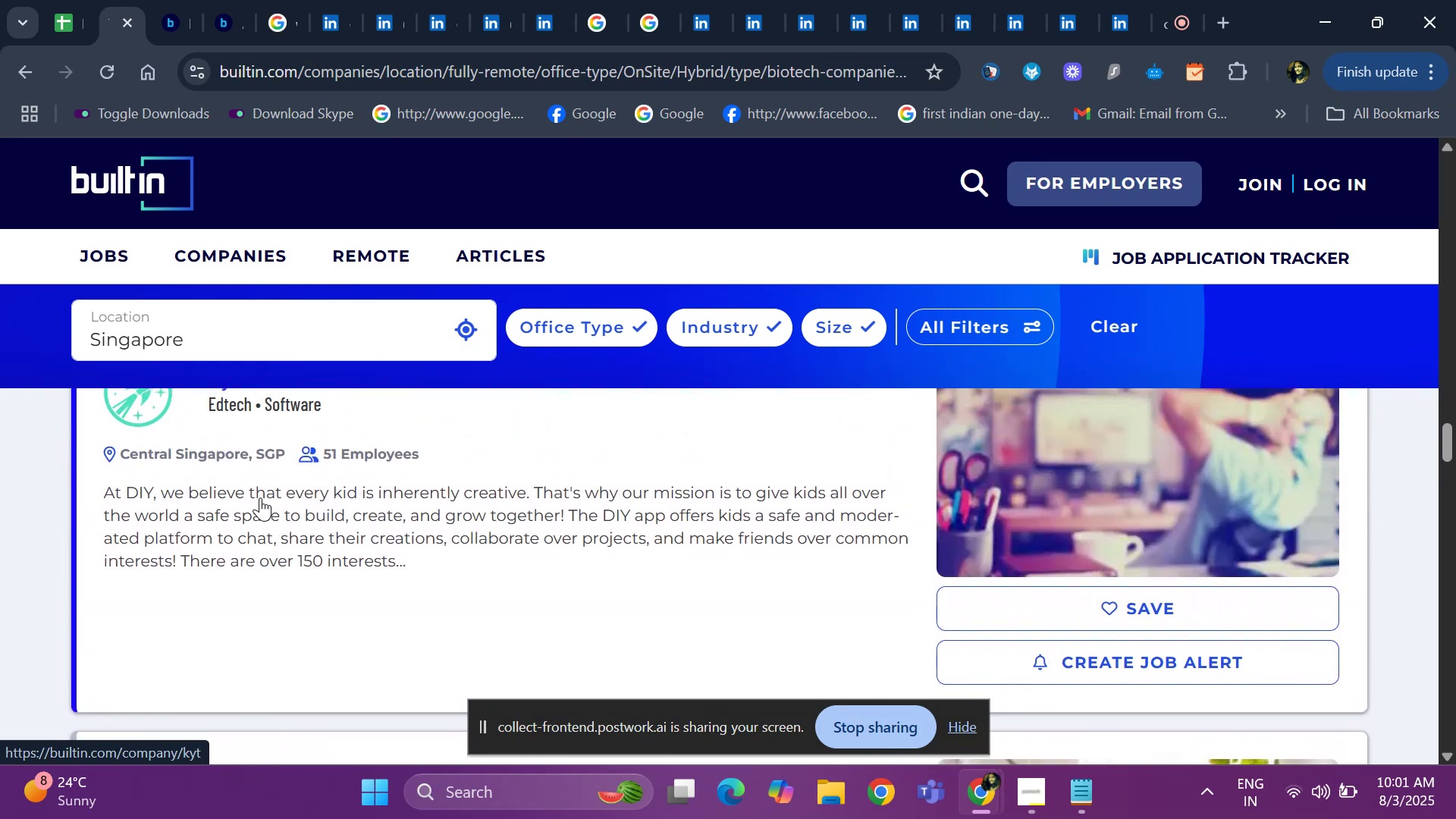 
key(ArrowUp)
 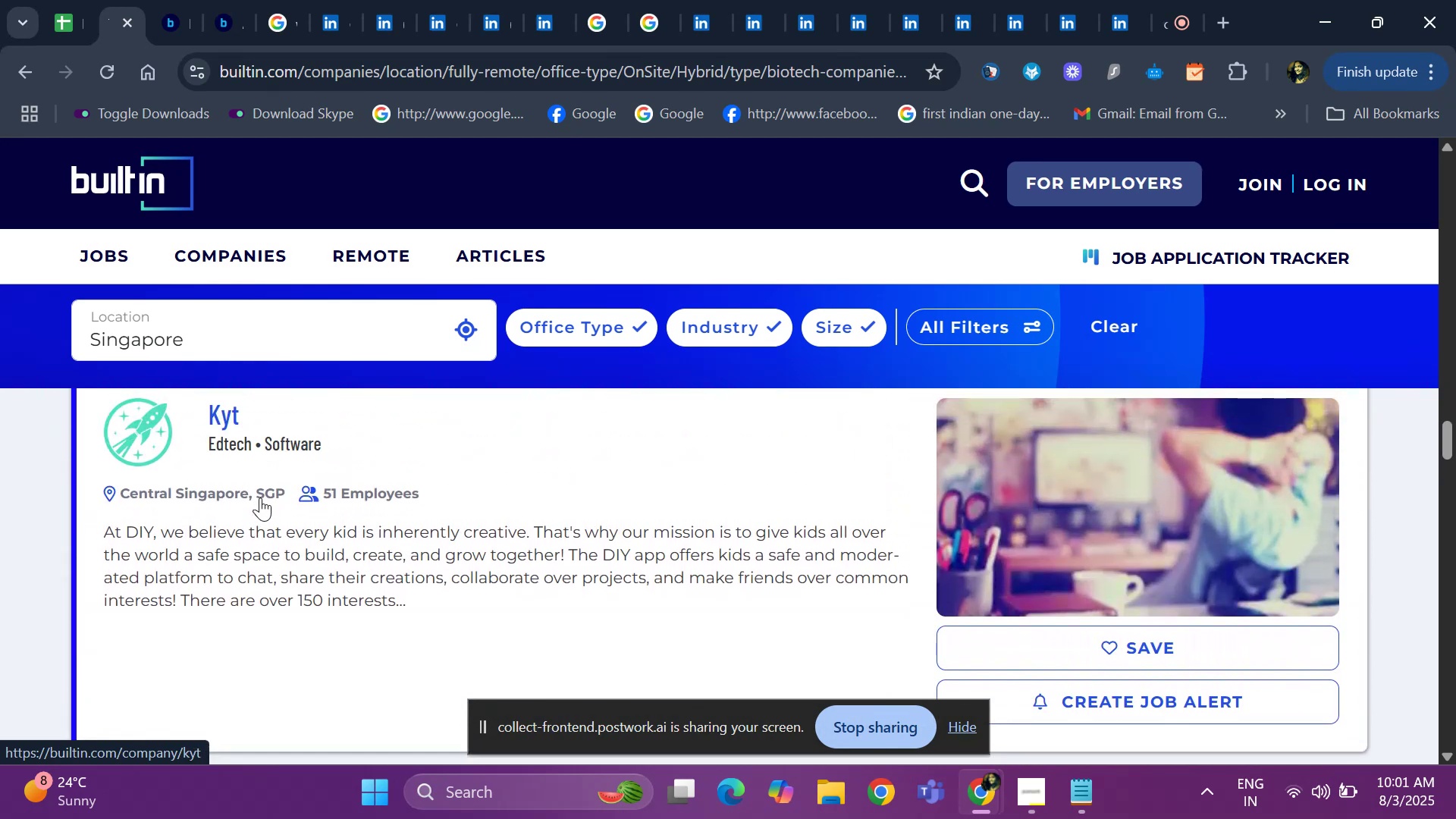 
key(ArrowUp)
 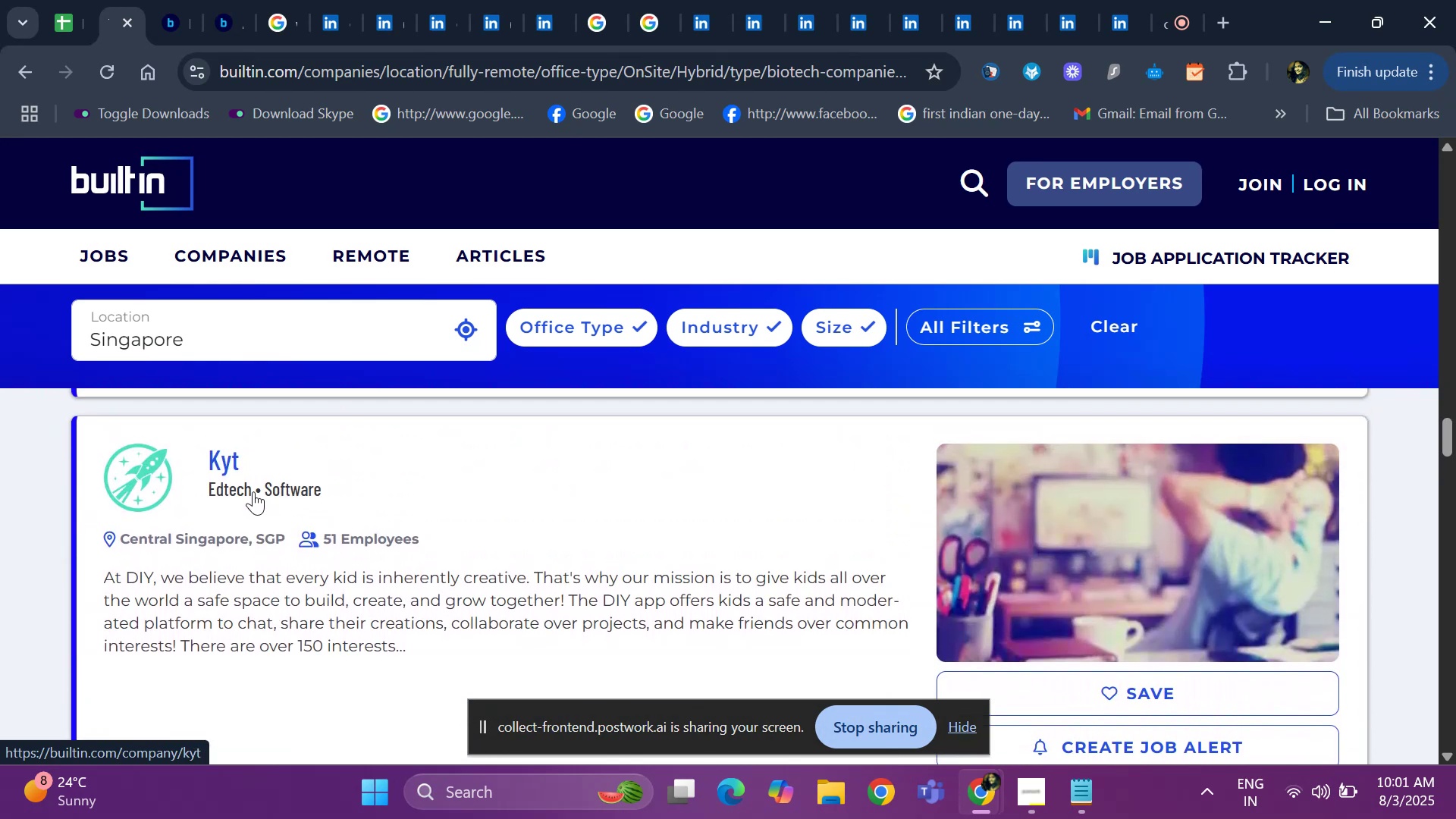 
right_click([253, 491])
 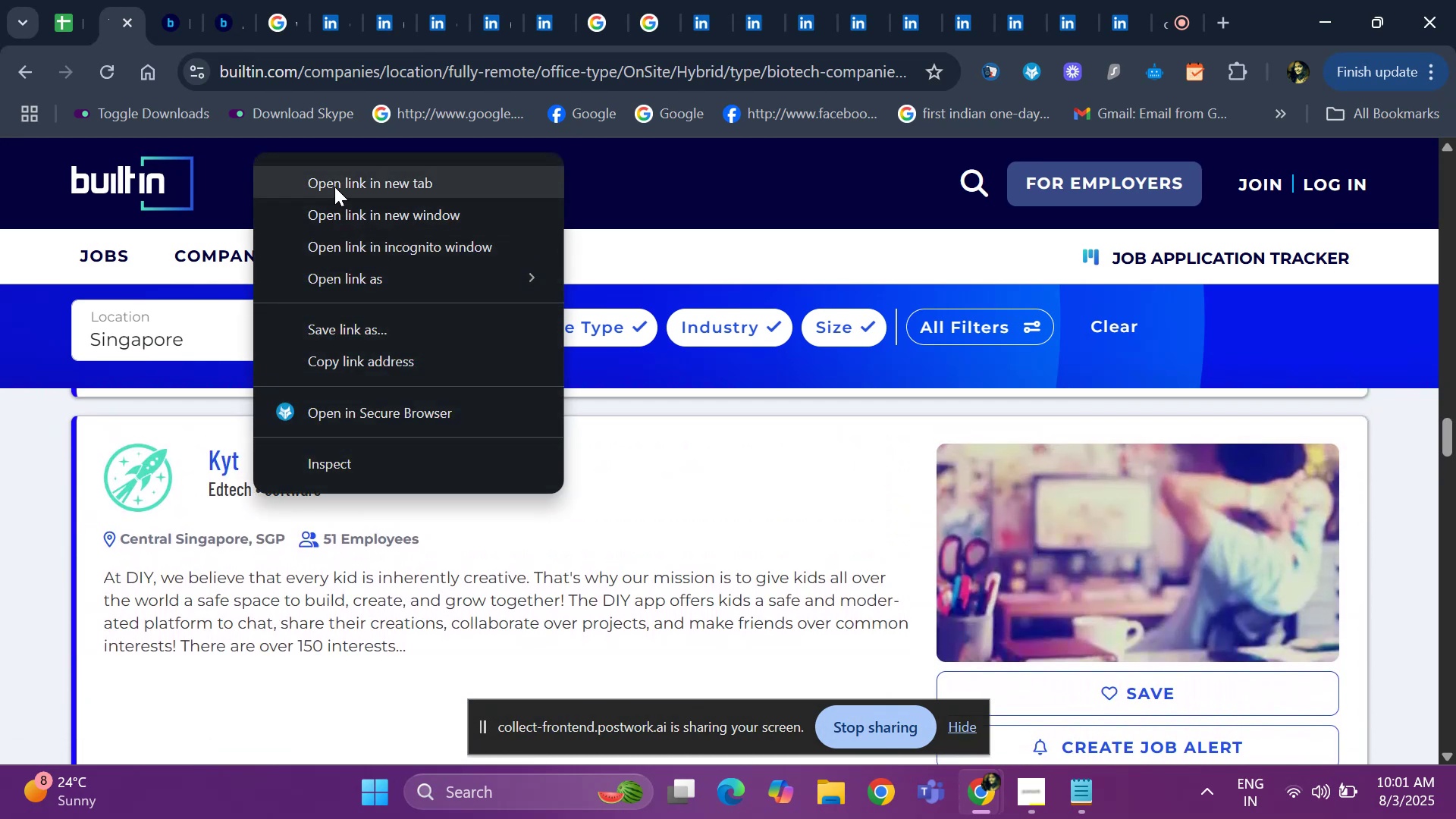 
left_click([334, 186])
 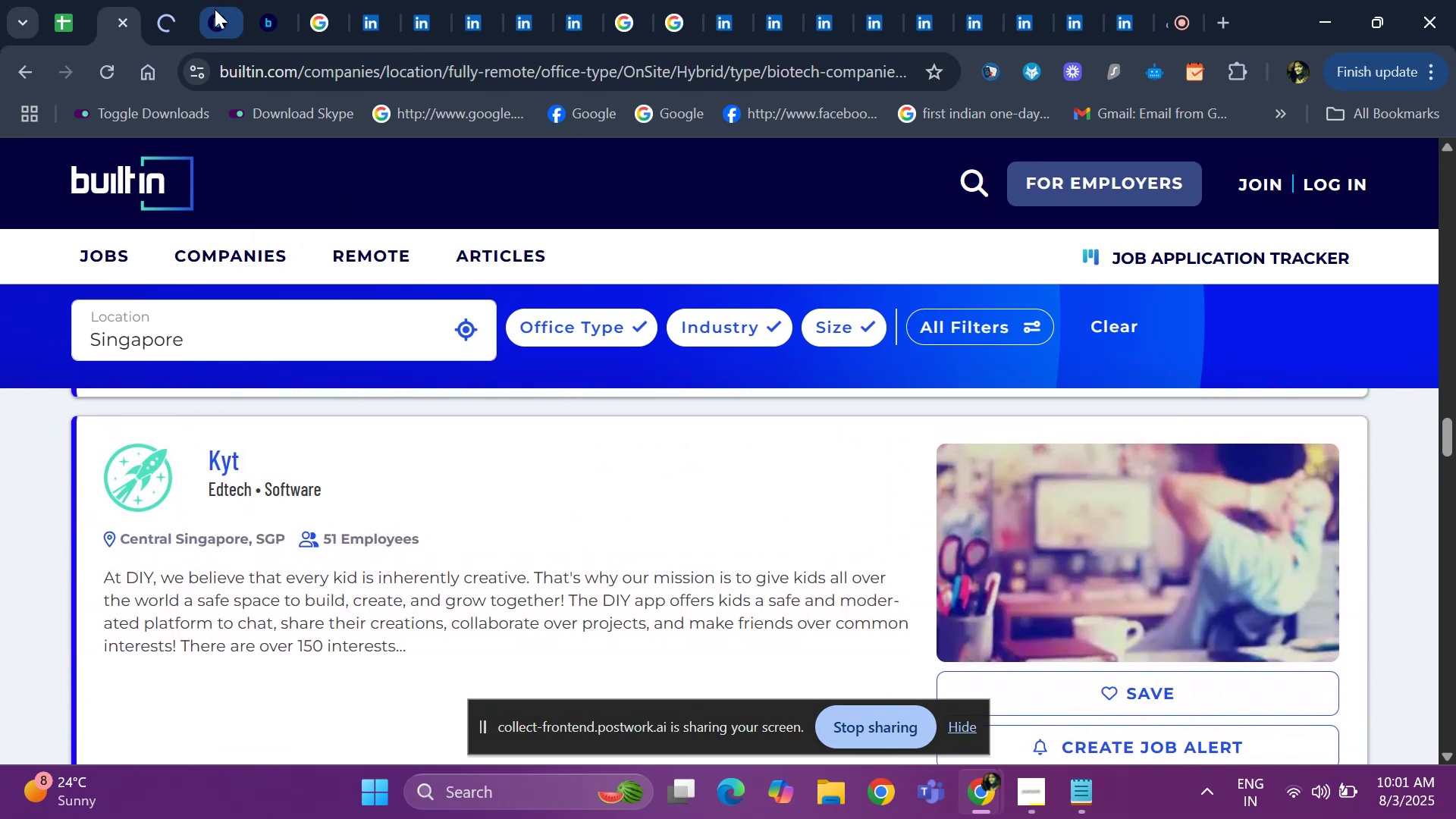 
left_click([215, 9])
 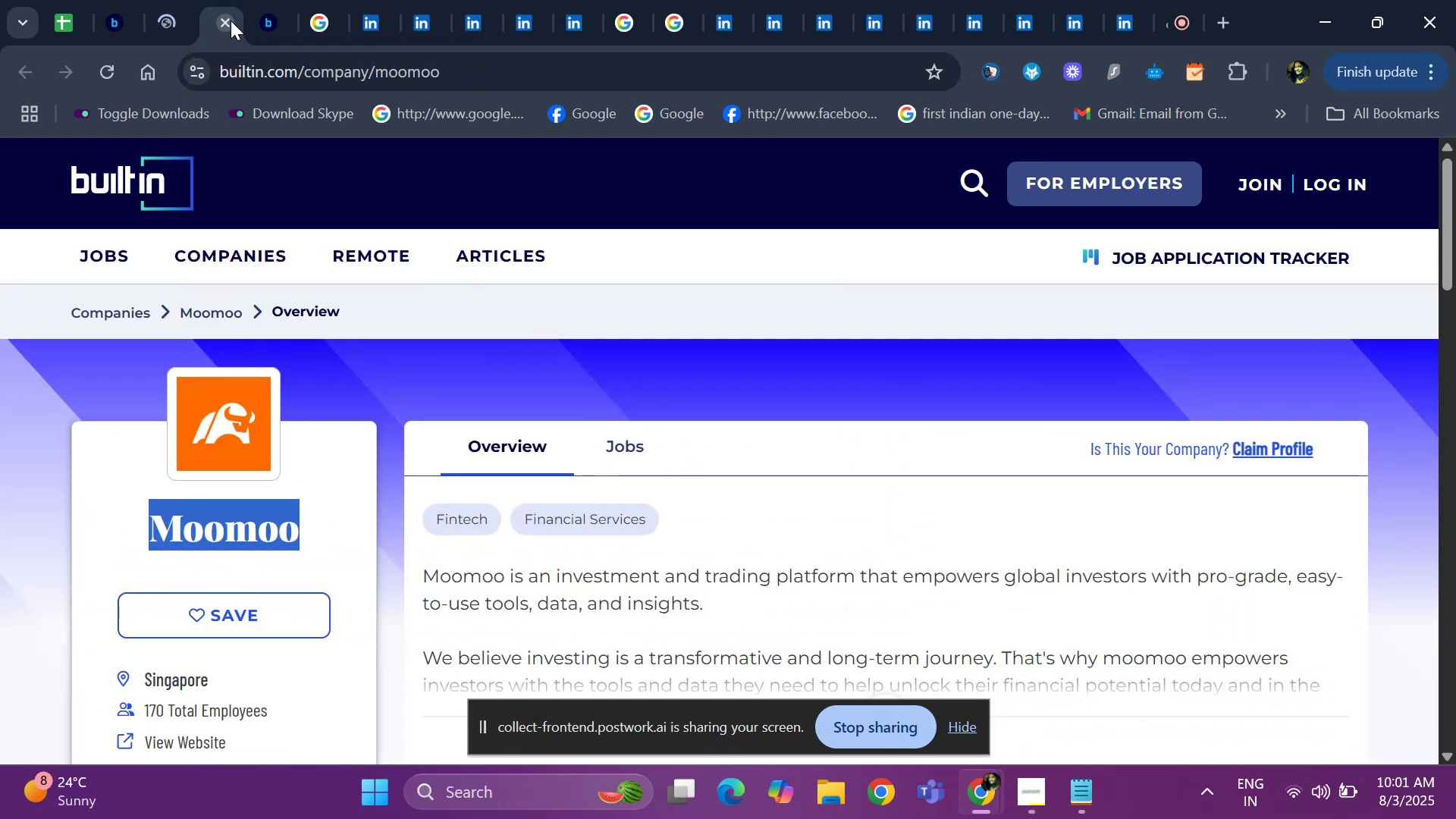 
left_click([231, 20])
 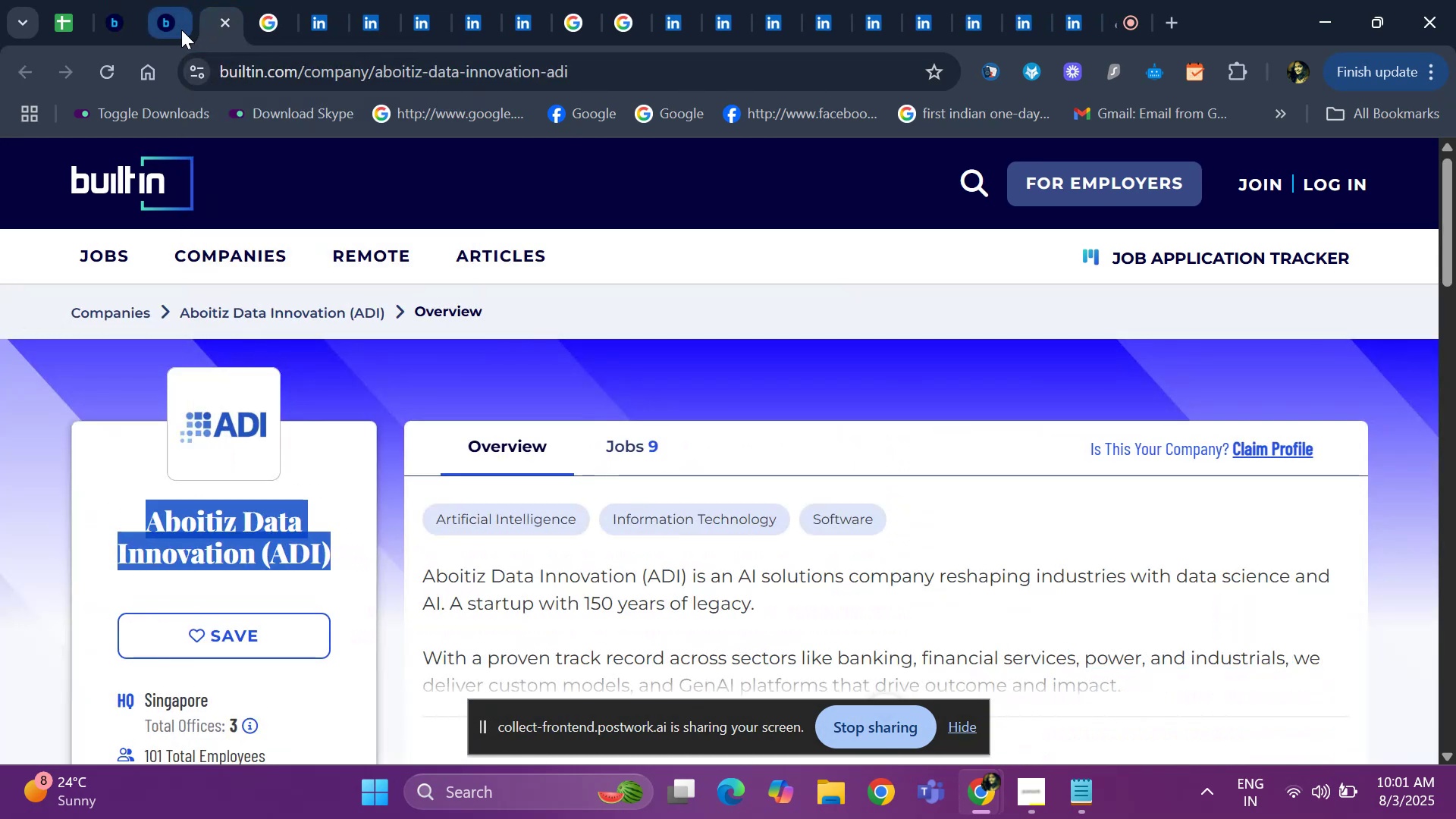 
left_click([181, 30])
 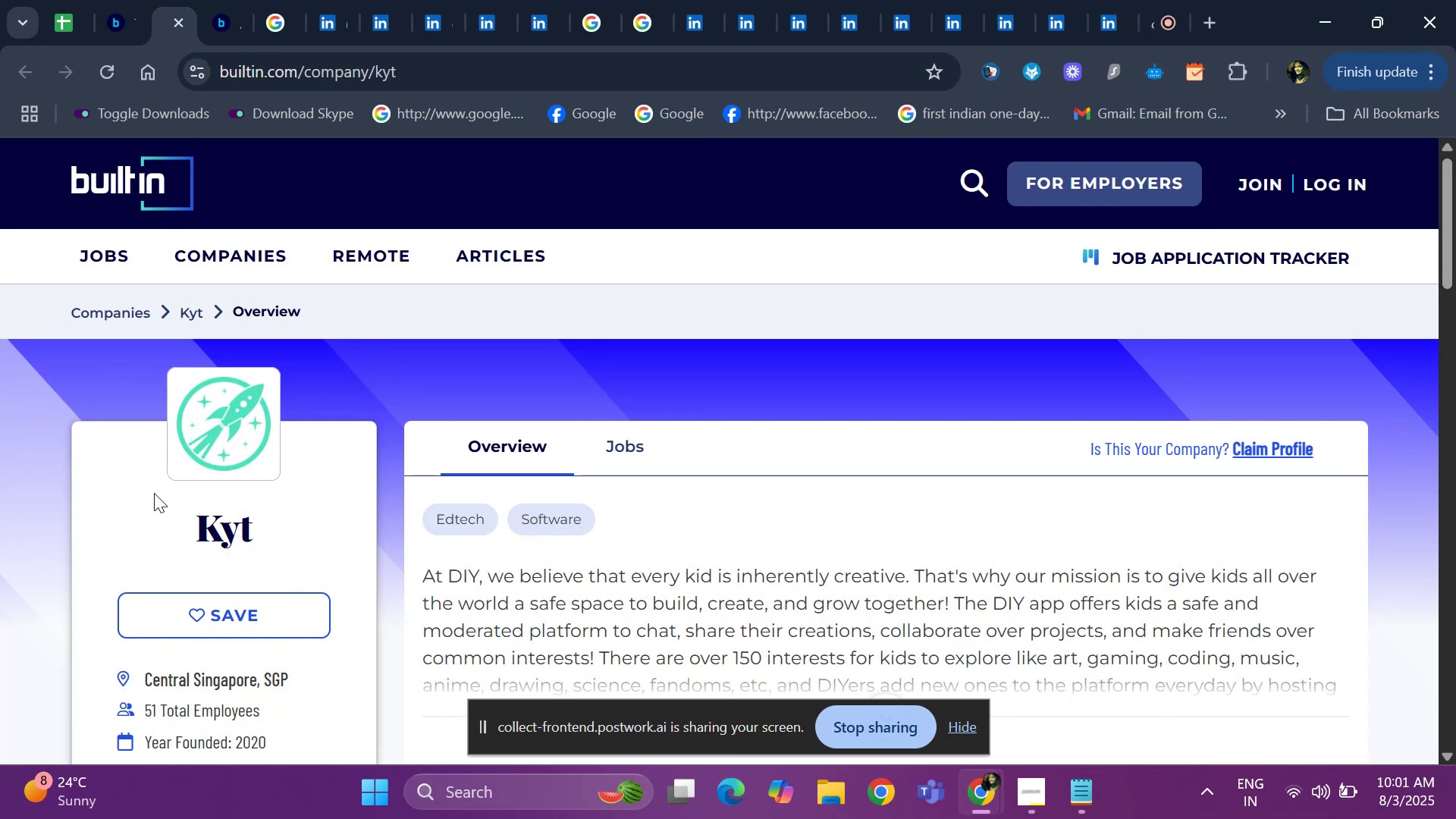 
left_click_drag(start_coordinate=[164, 514], to_coordinate=[309, 500])
 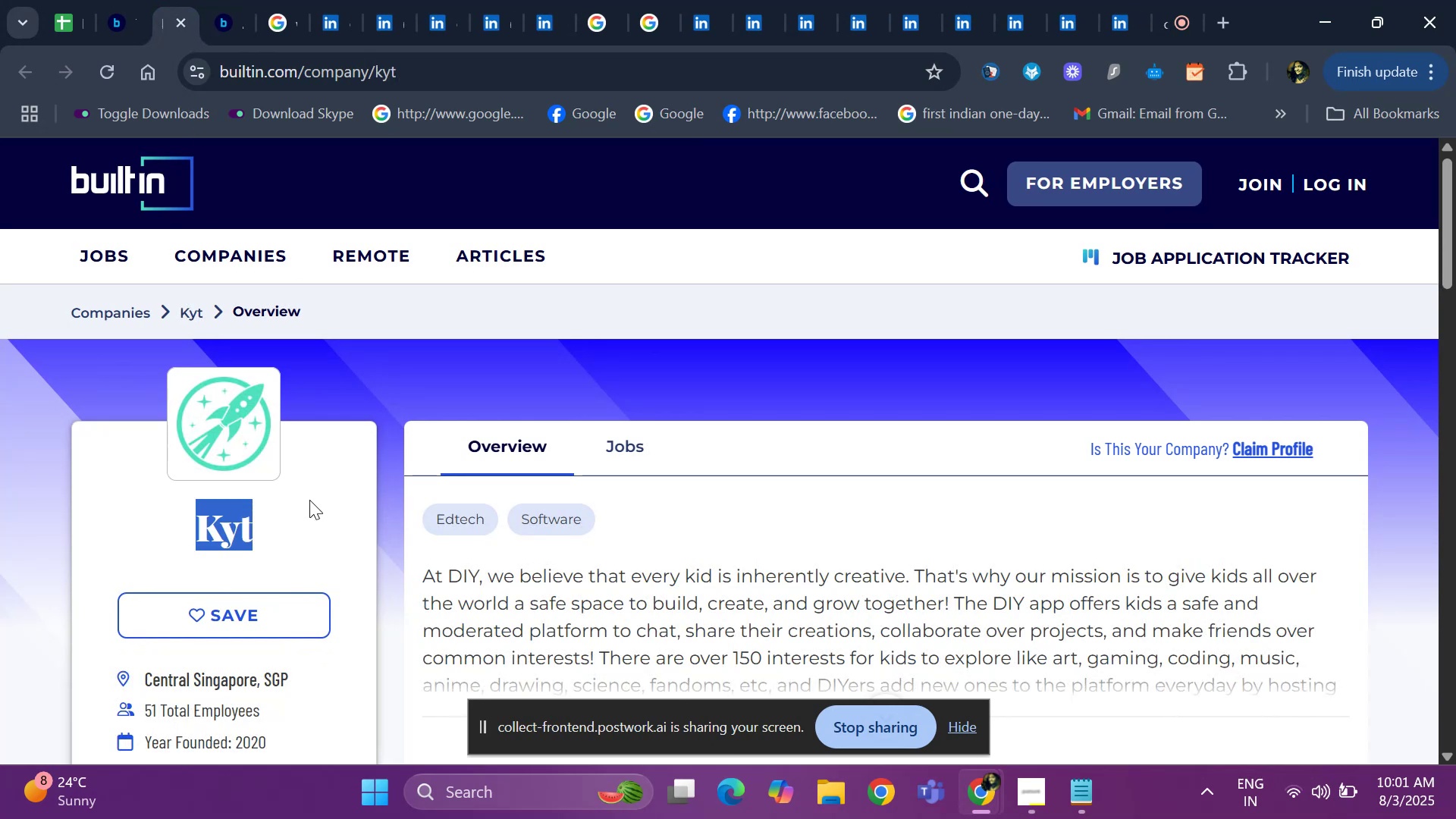 
key(Control+ControlLeft)
 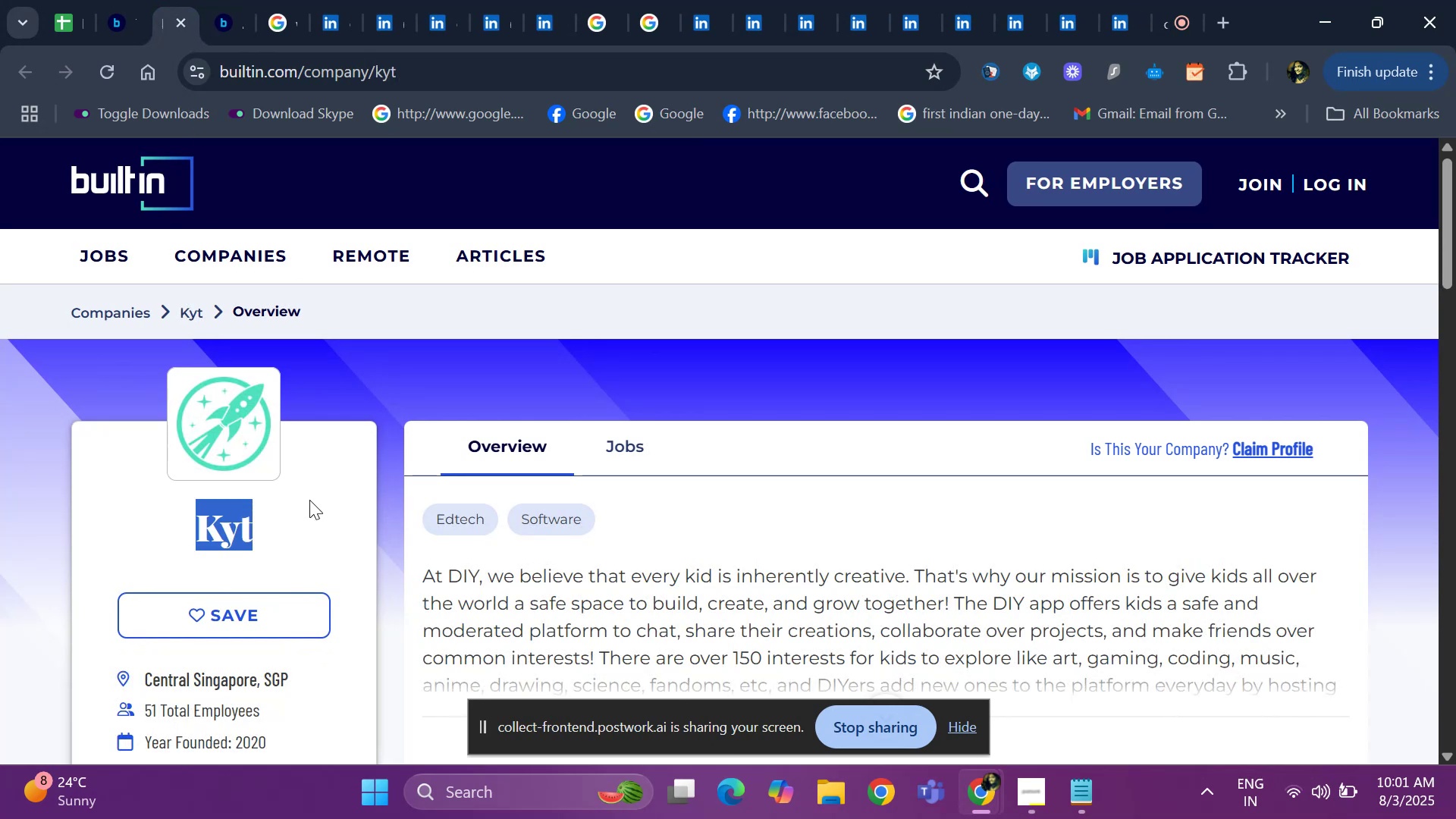 
key(Control+C)
 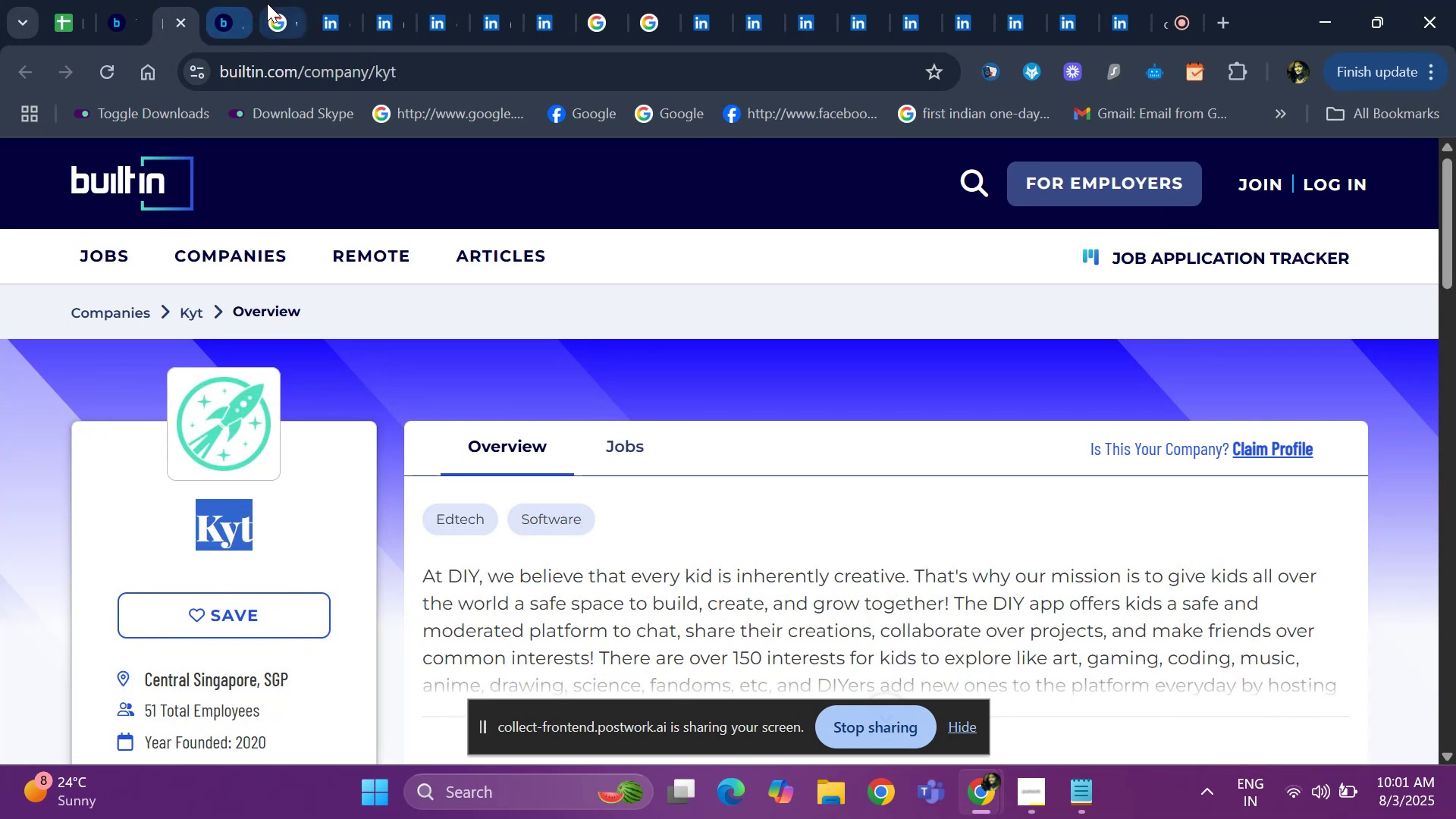 
left_click([267, 3])
 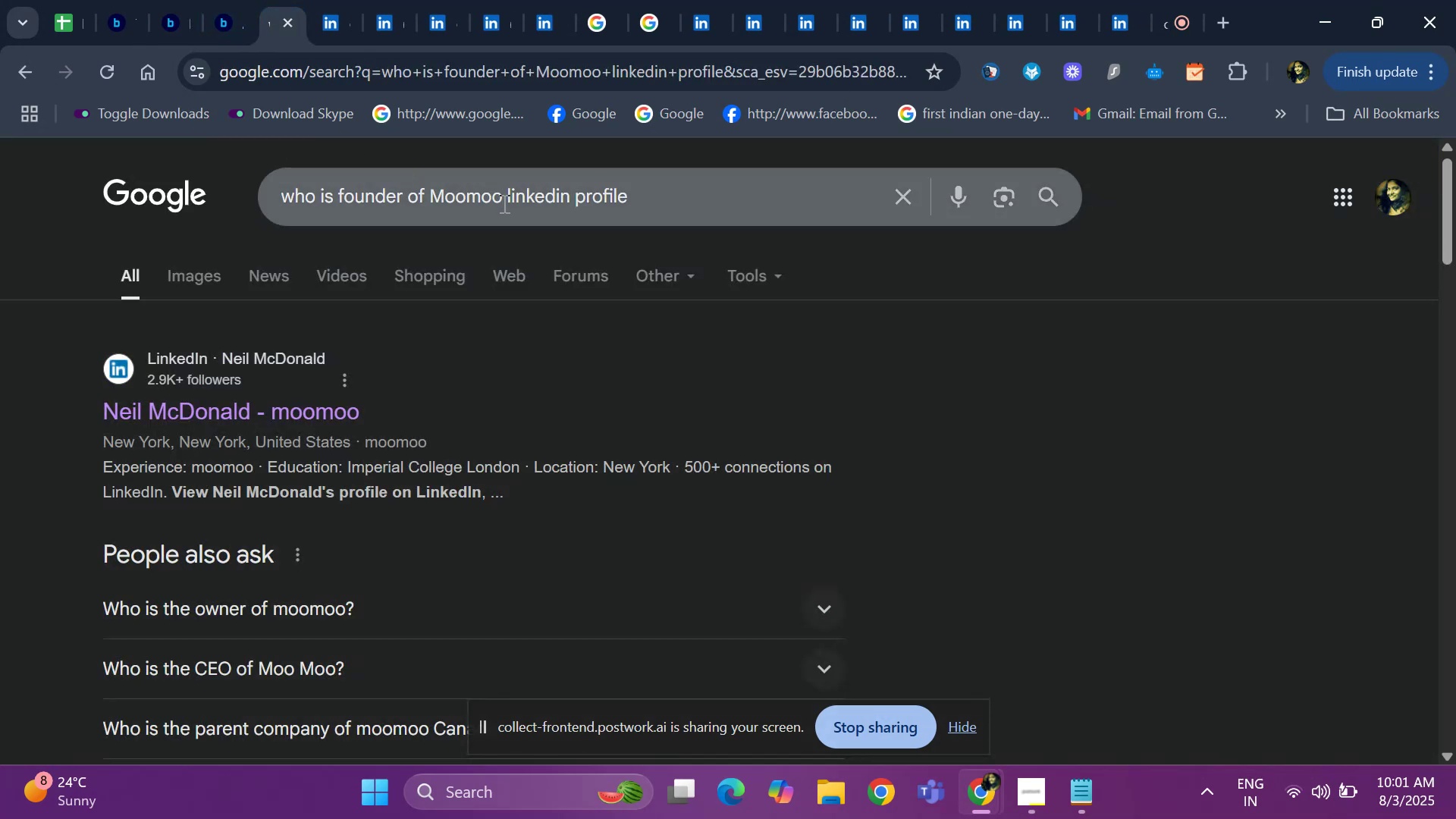 
left_click([503, 203])
 